 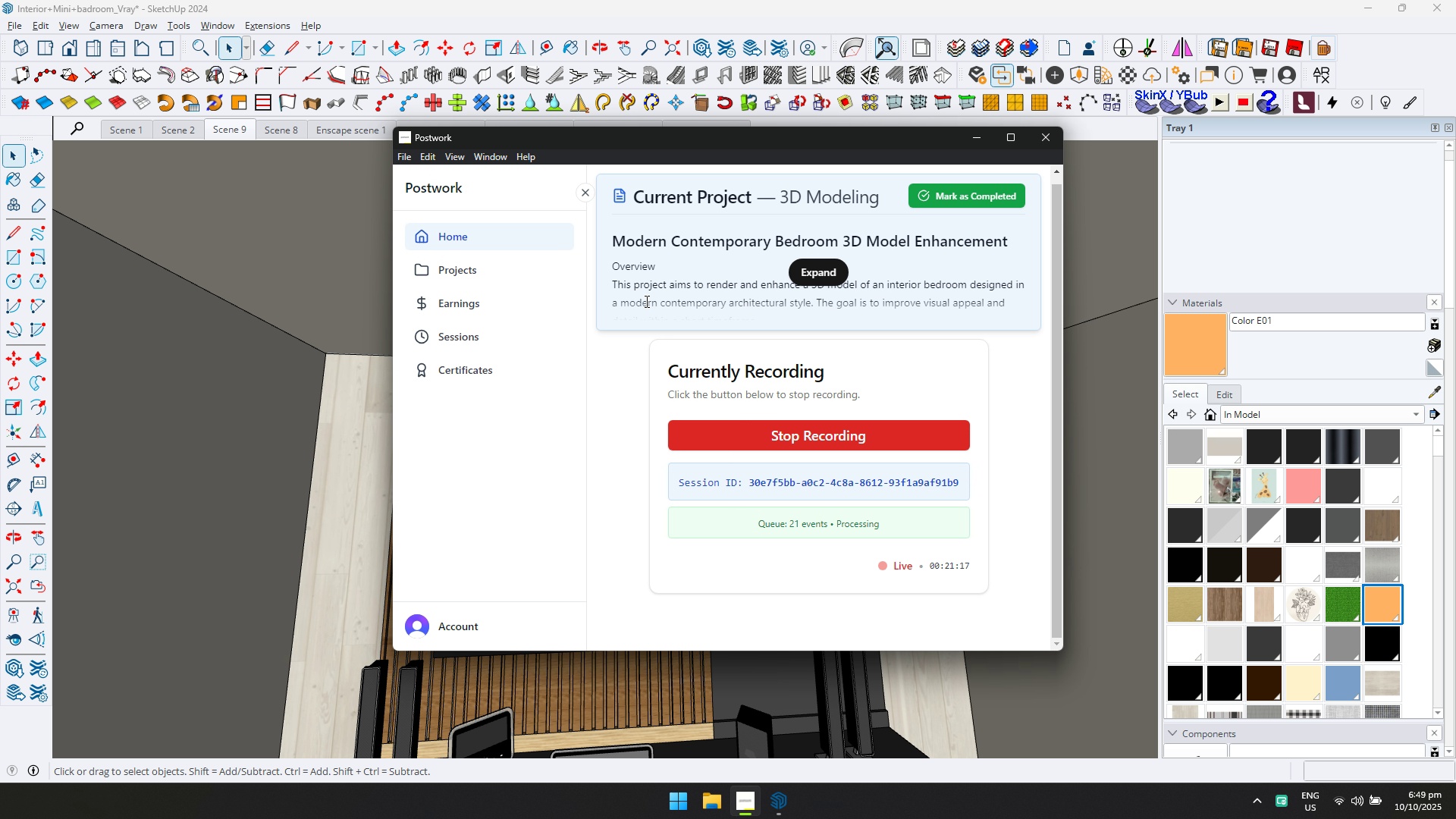 
key(Alt+AltLeft)
 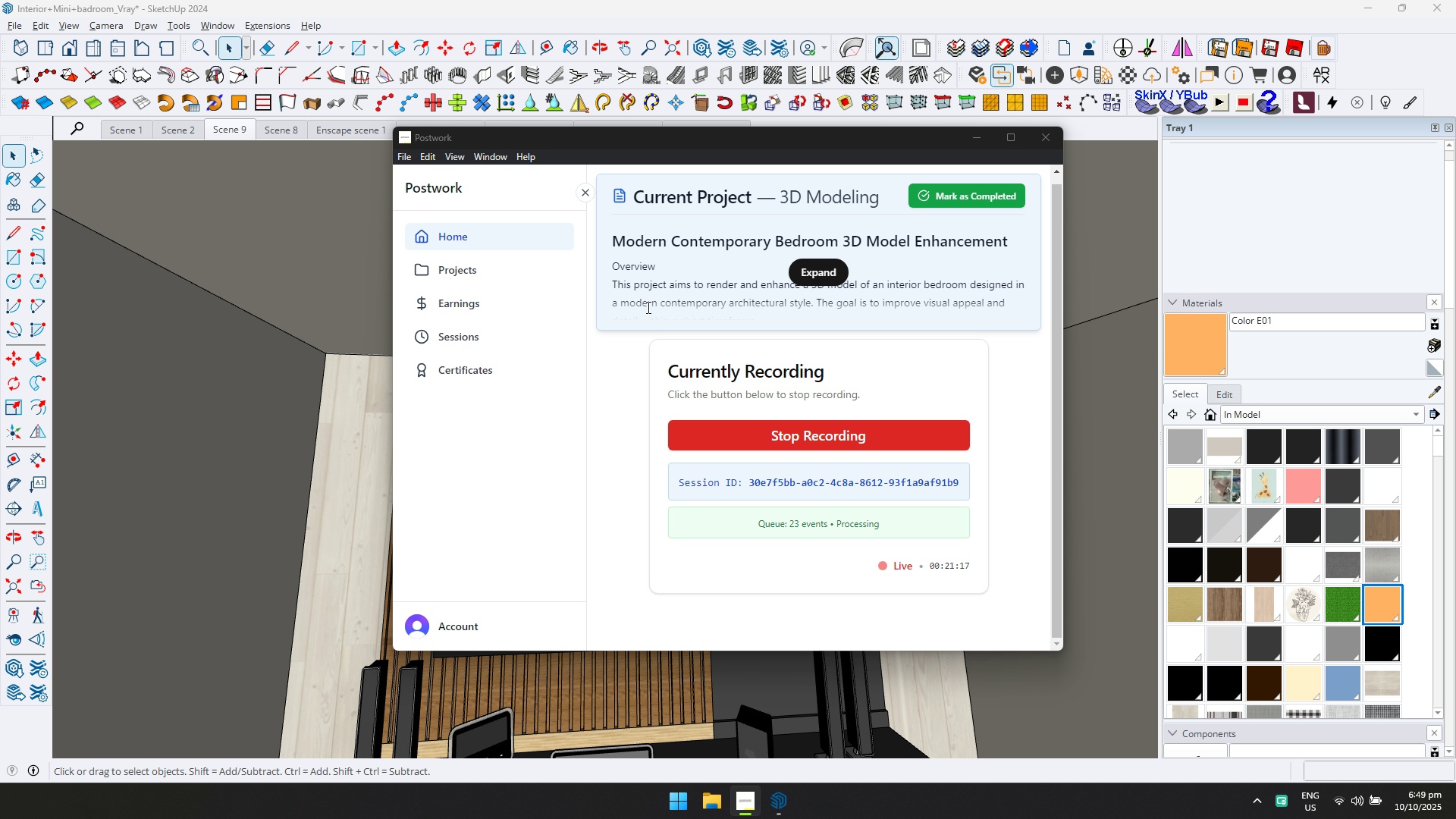 
key(Alt+Tab)
 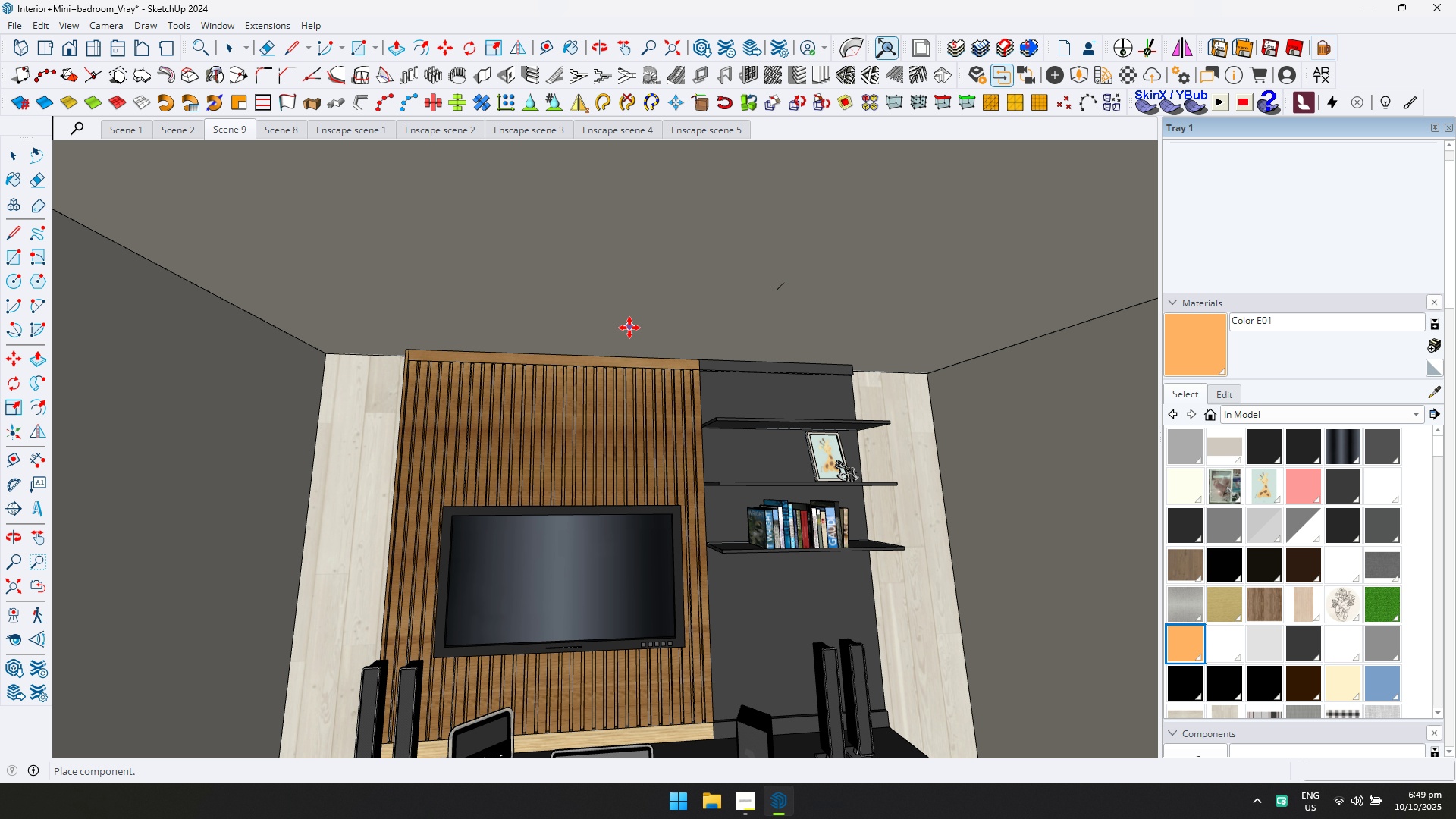 
scroll: coordinate [720, 652], scroll_direction: down, amount: 6.0
 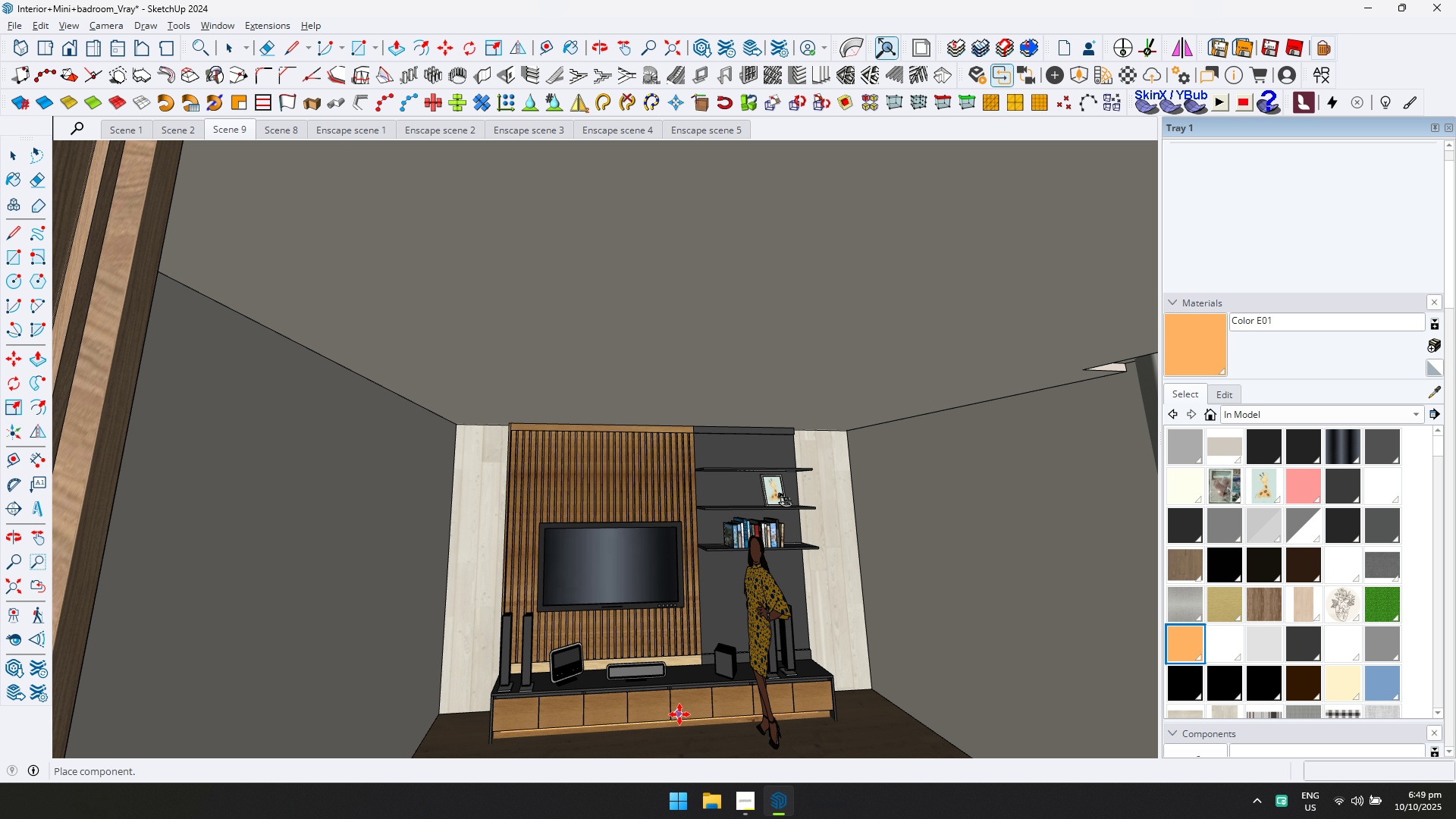 
hold_key(key=ShiftLeft, duration=0.34)
 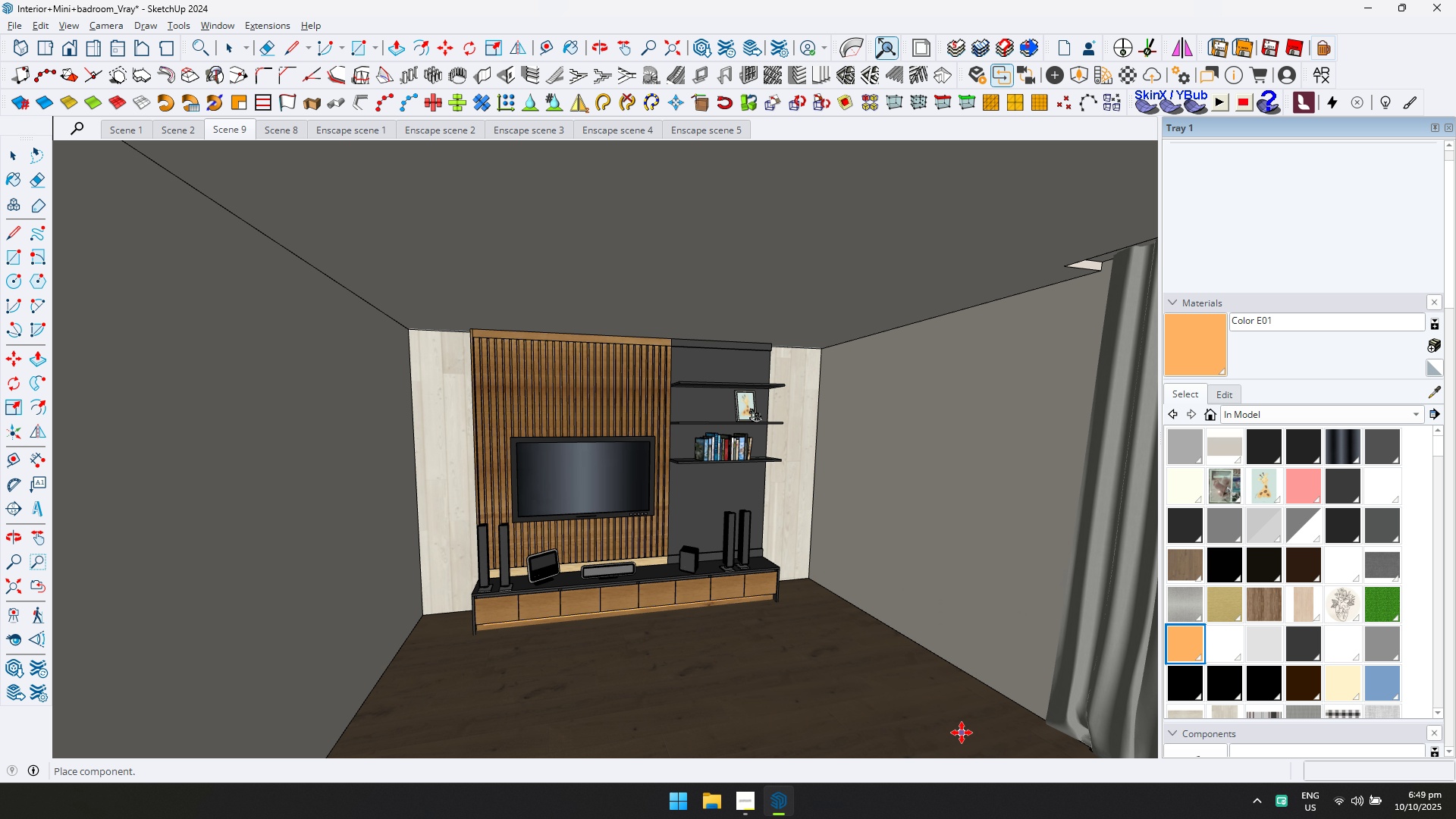 
scroll: coordinate [407, 673], scroll_direction: down, amount: 7.0
 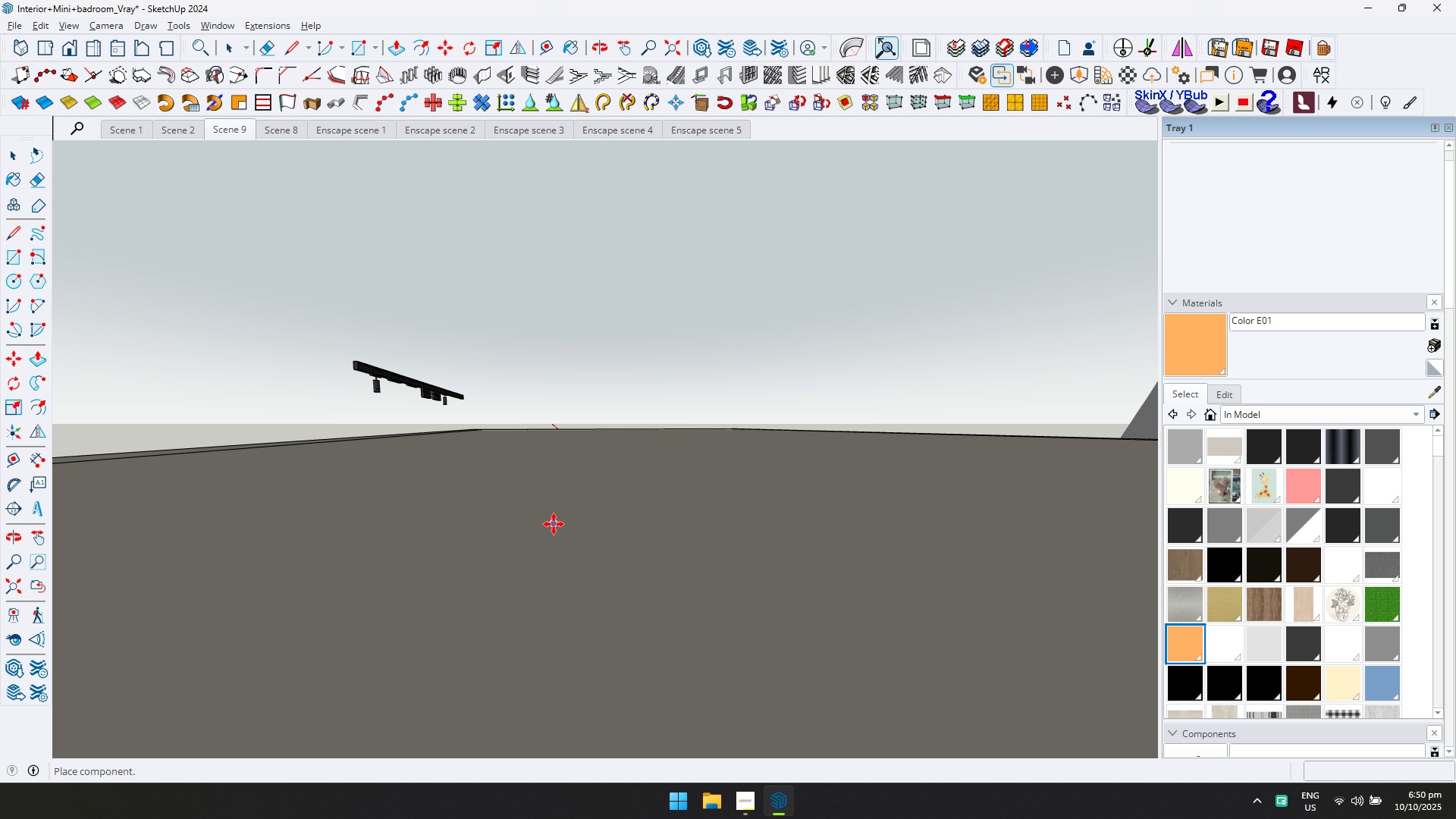 
hold_key(key=ShiftLeft, duration=0.4)
 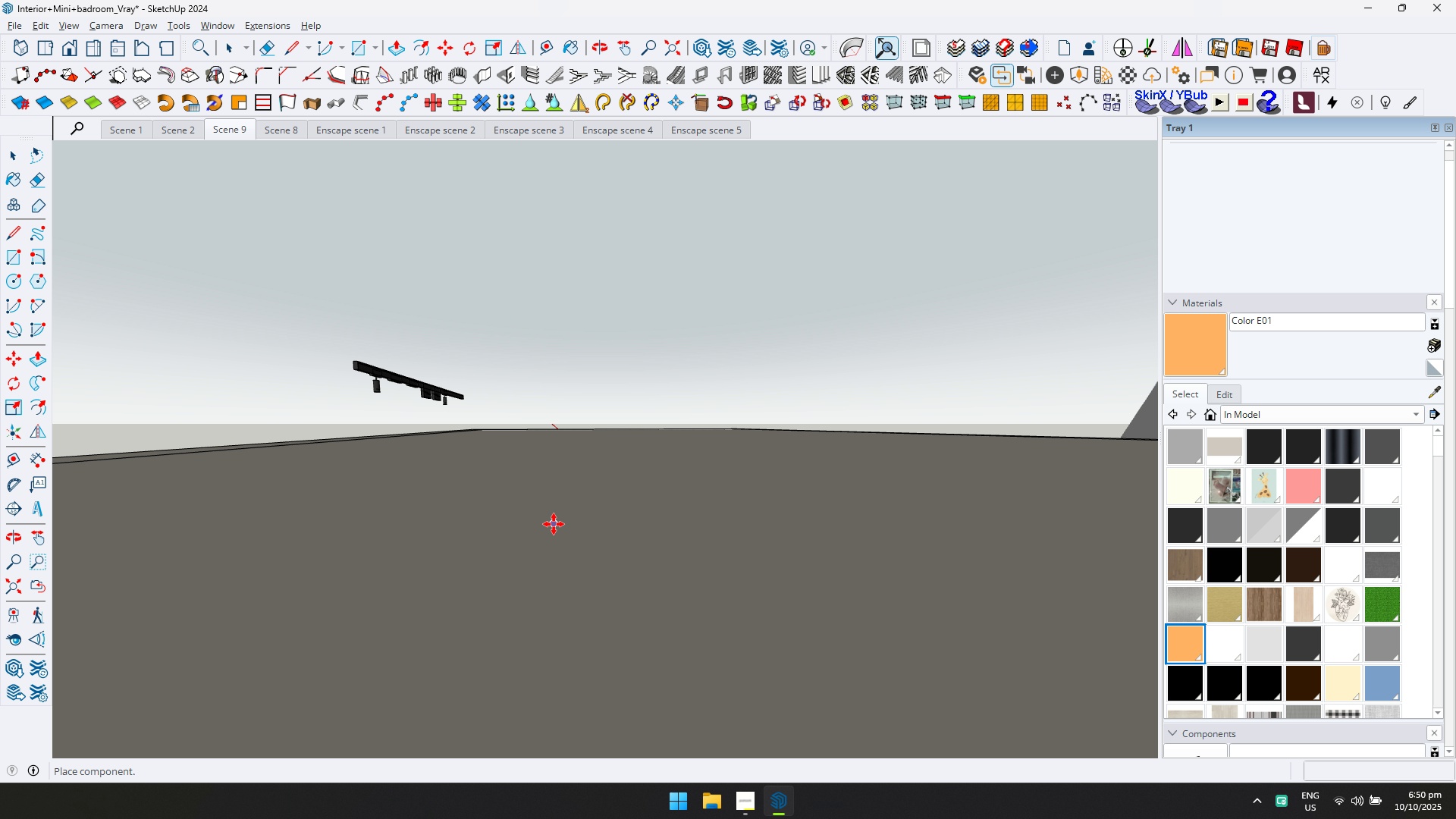 
left_click([554, 524])
 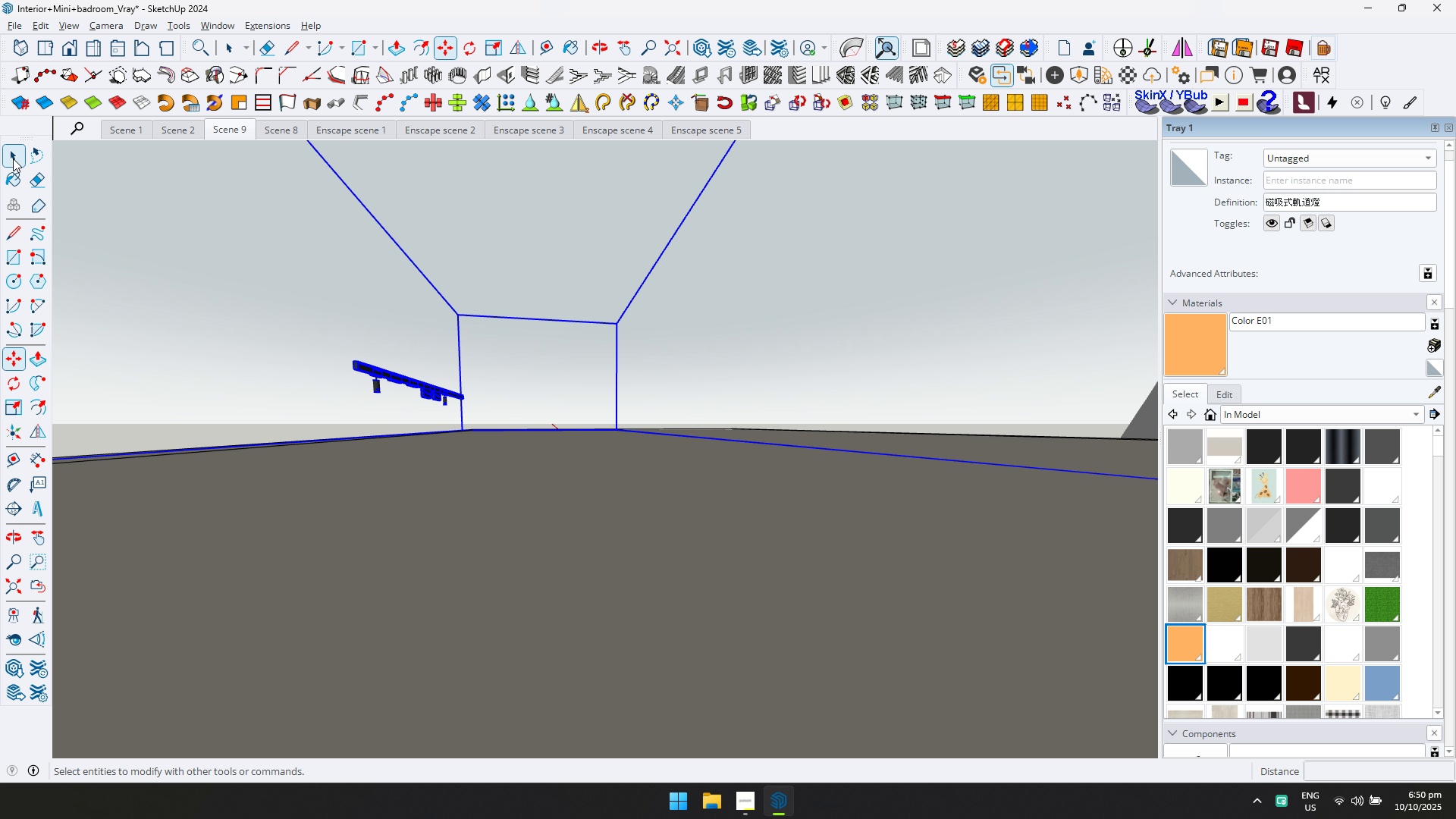 
left_click([12, 156])
 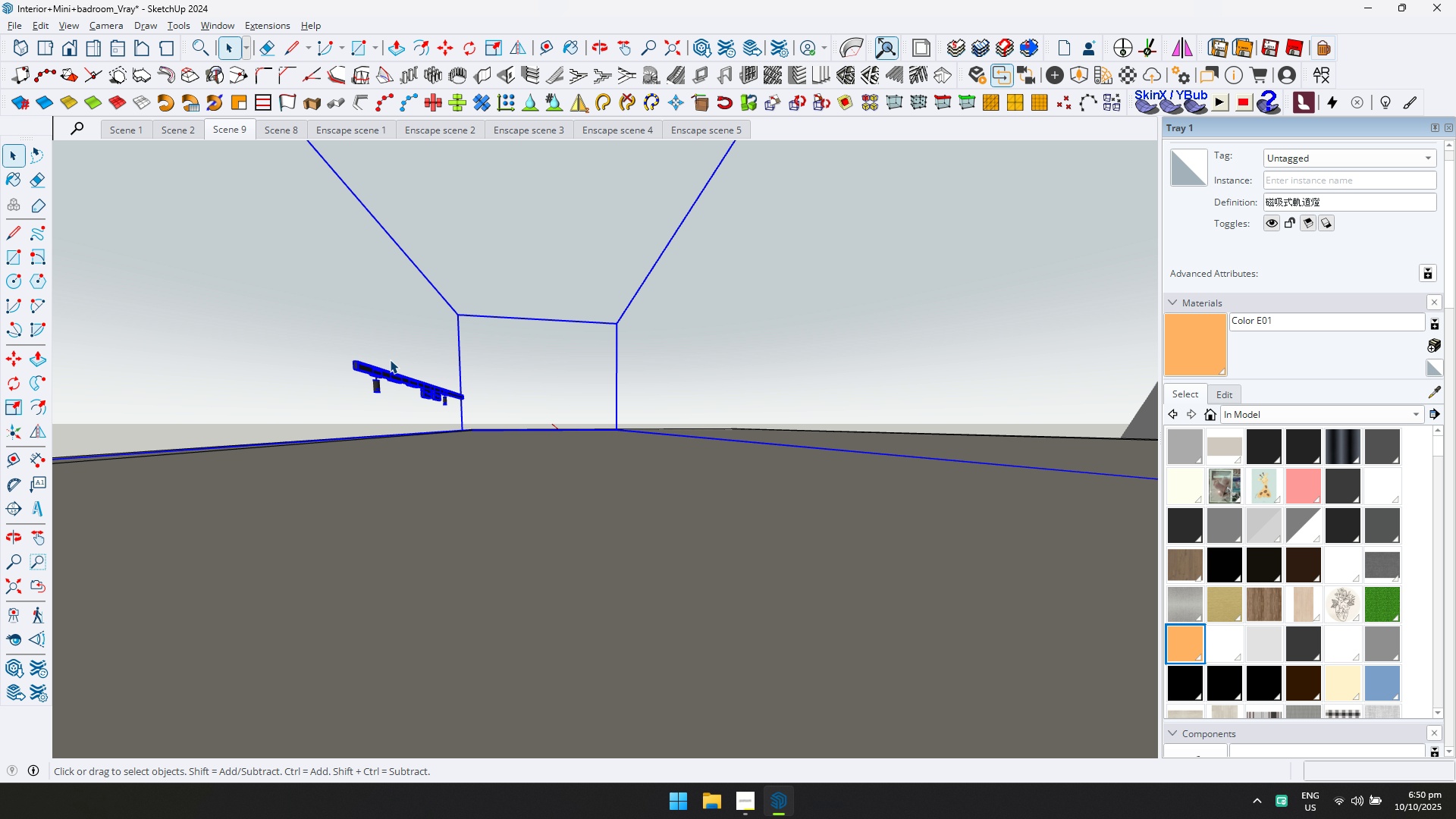 
scroll: coordinate [396, 366], scroll_direction: down, amount: 5.0
 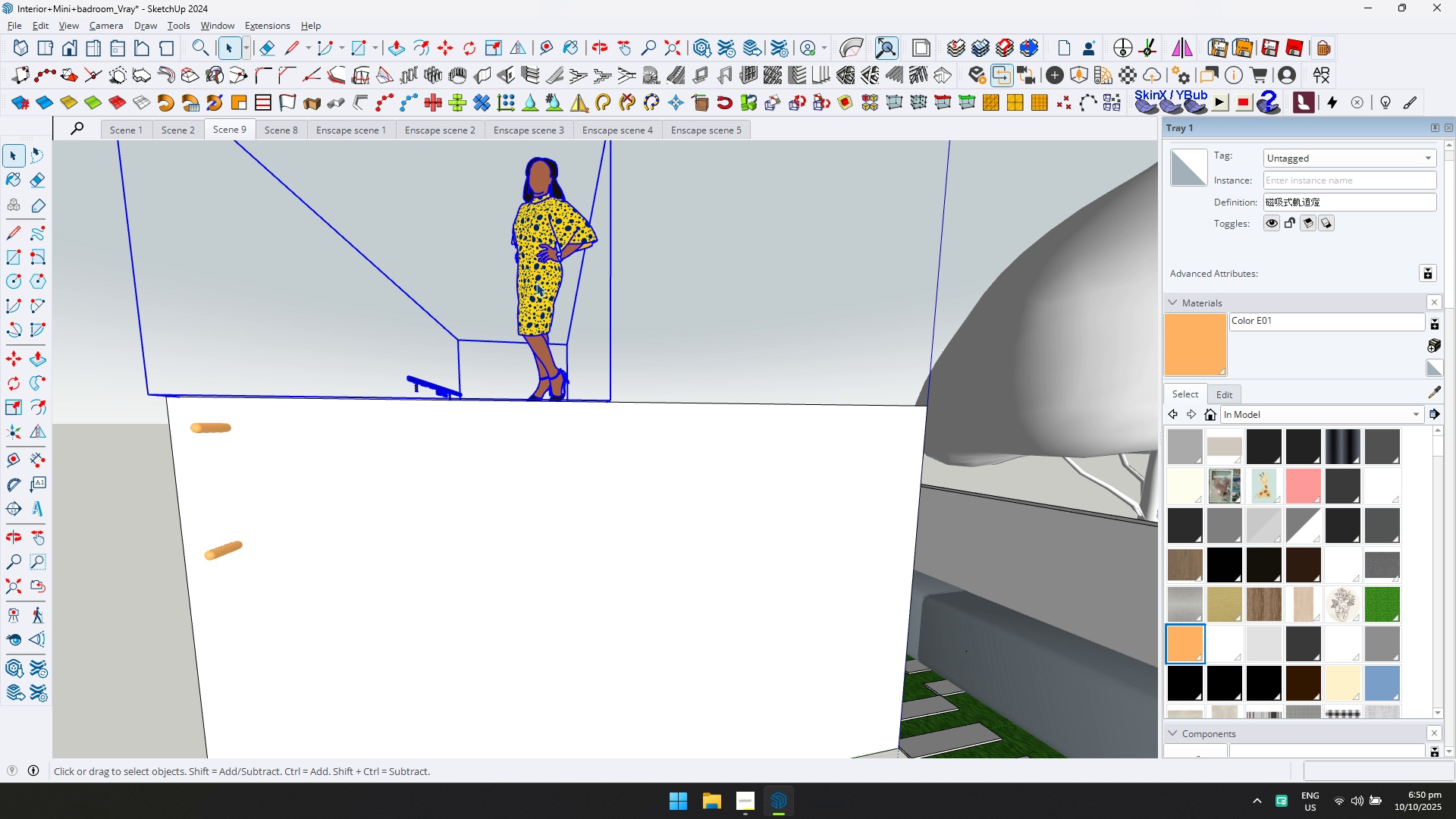 
double_click([536, 282])
 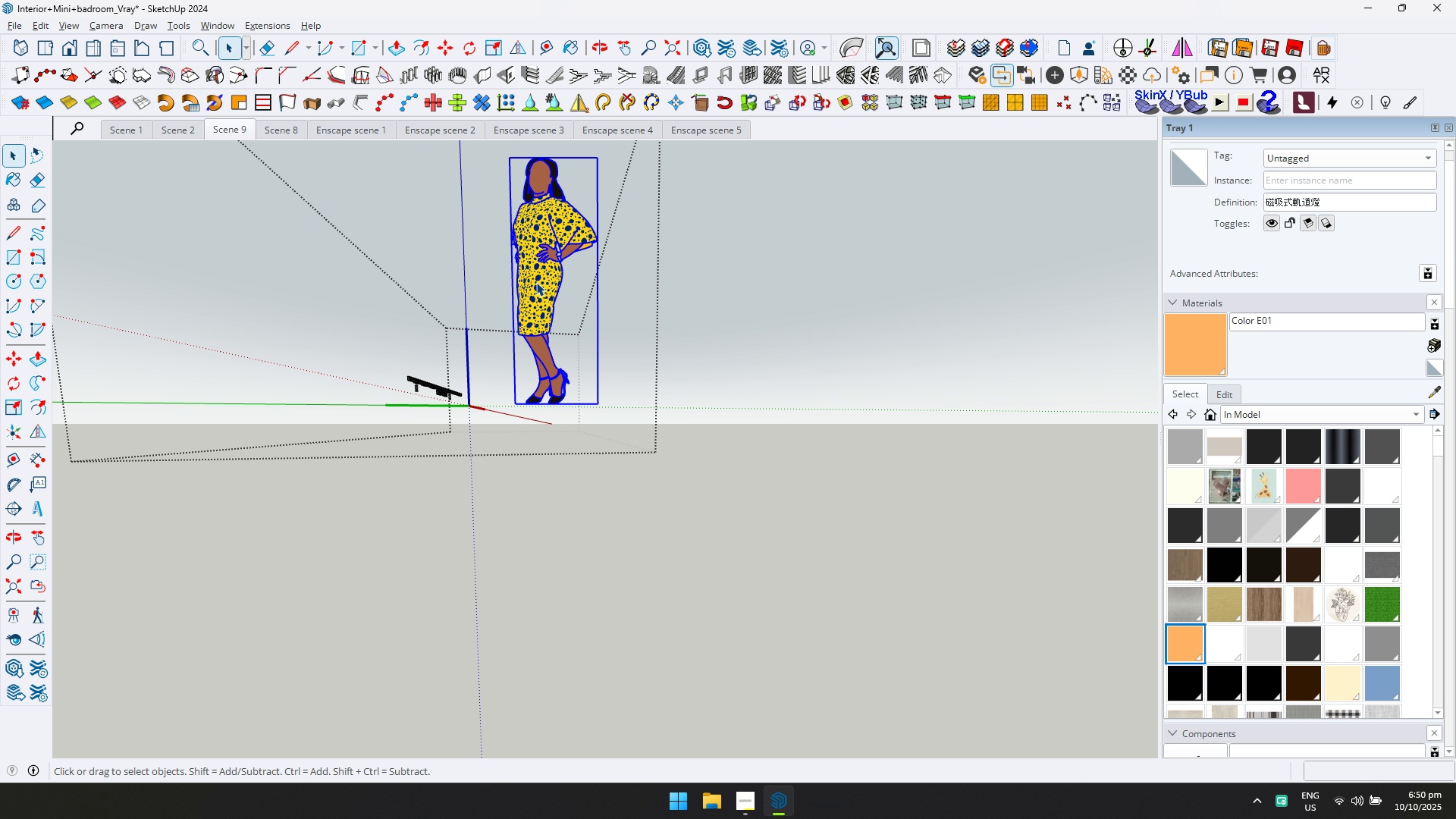 
triple_click([536, 282])
 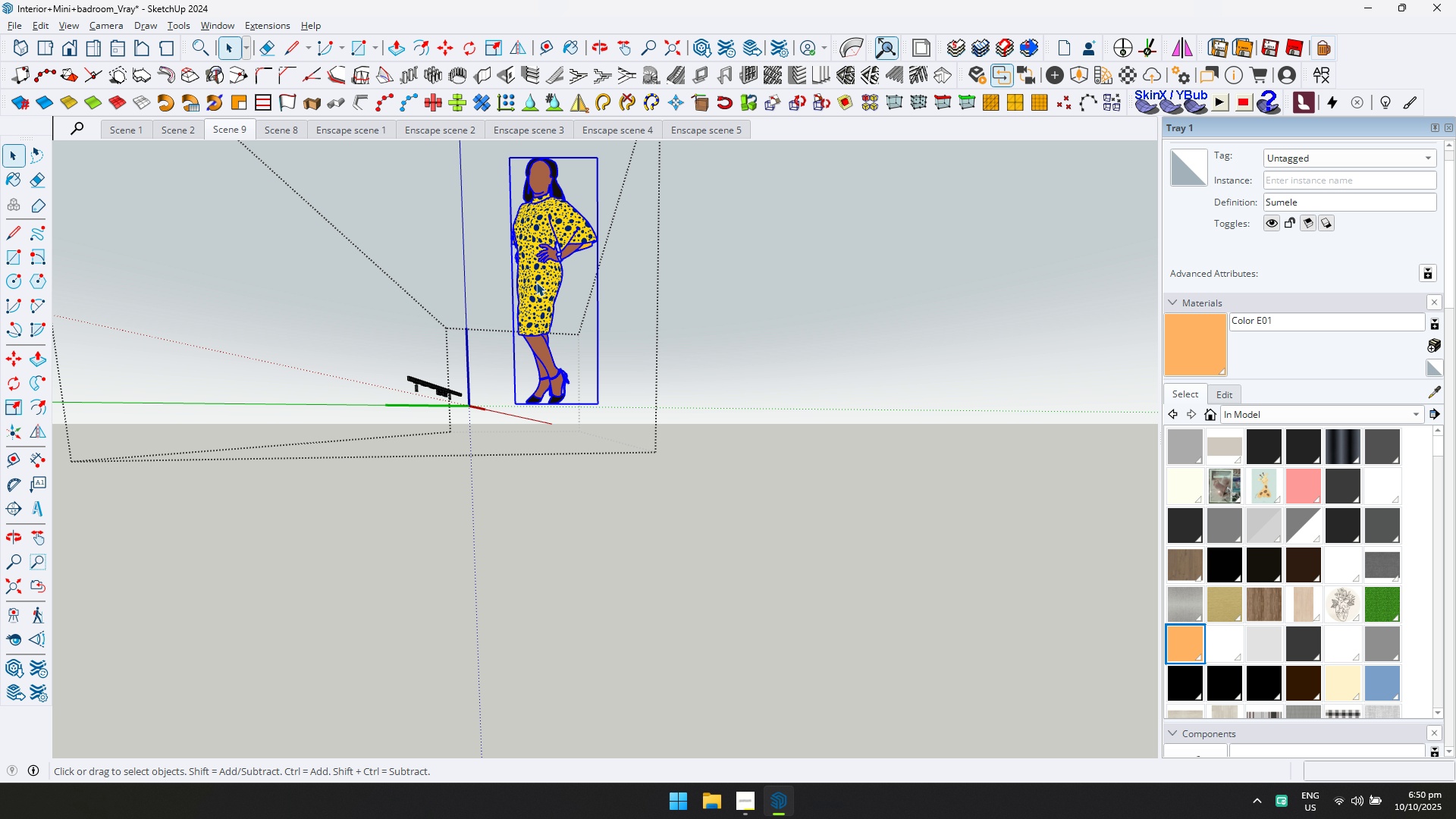 
key(Delete)
 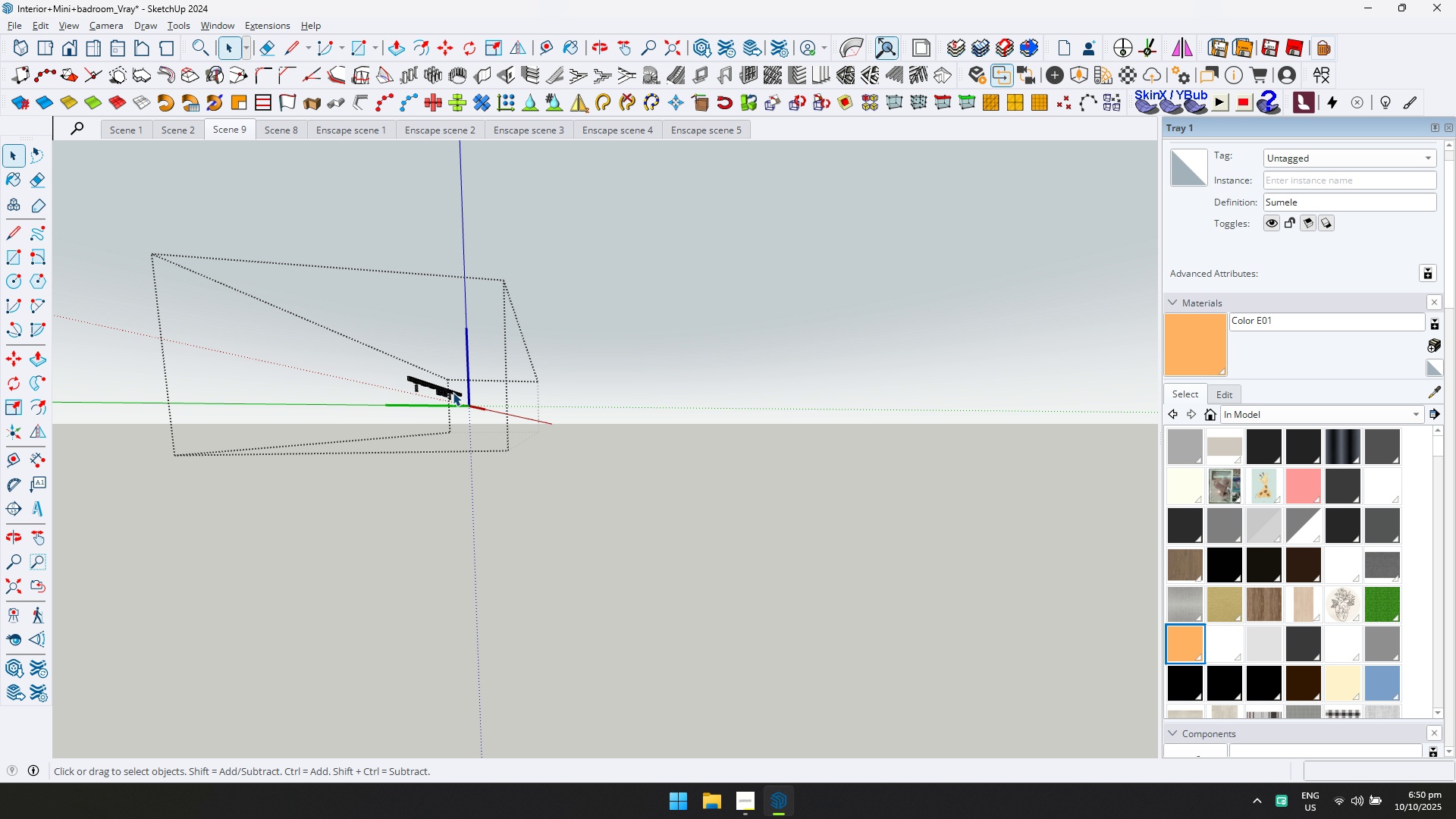 
key(Escape)
 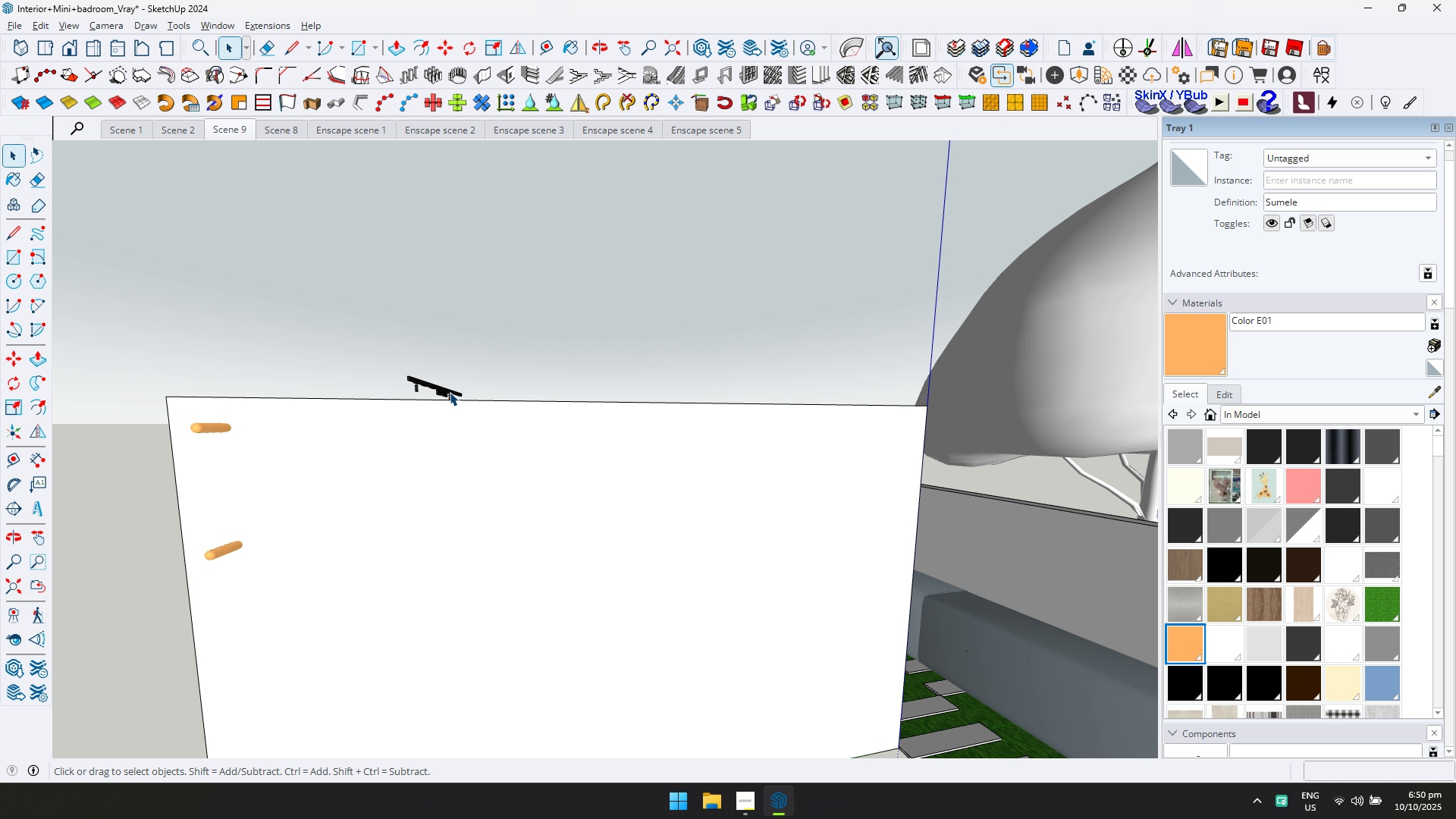 
left_click([450, 392])
 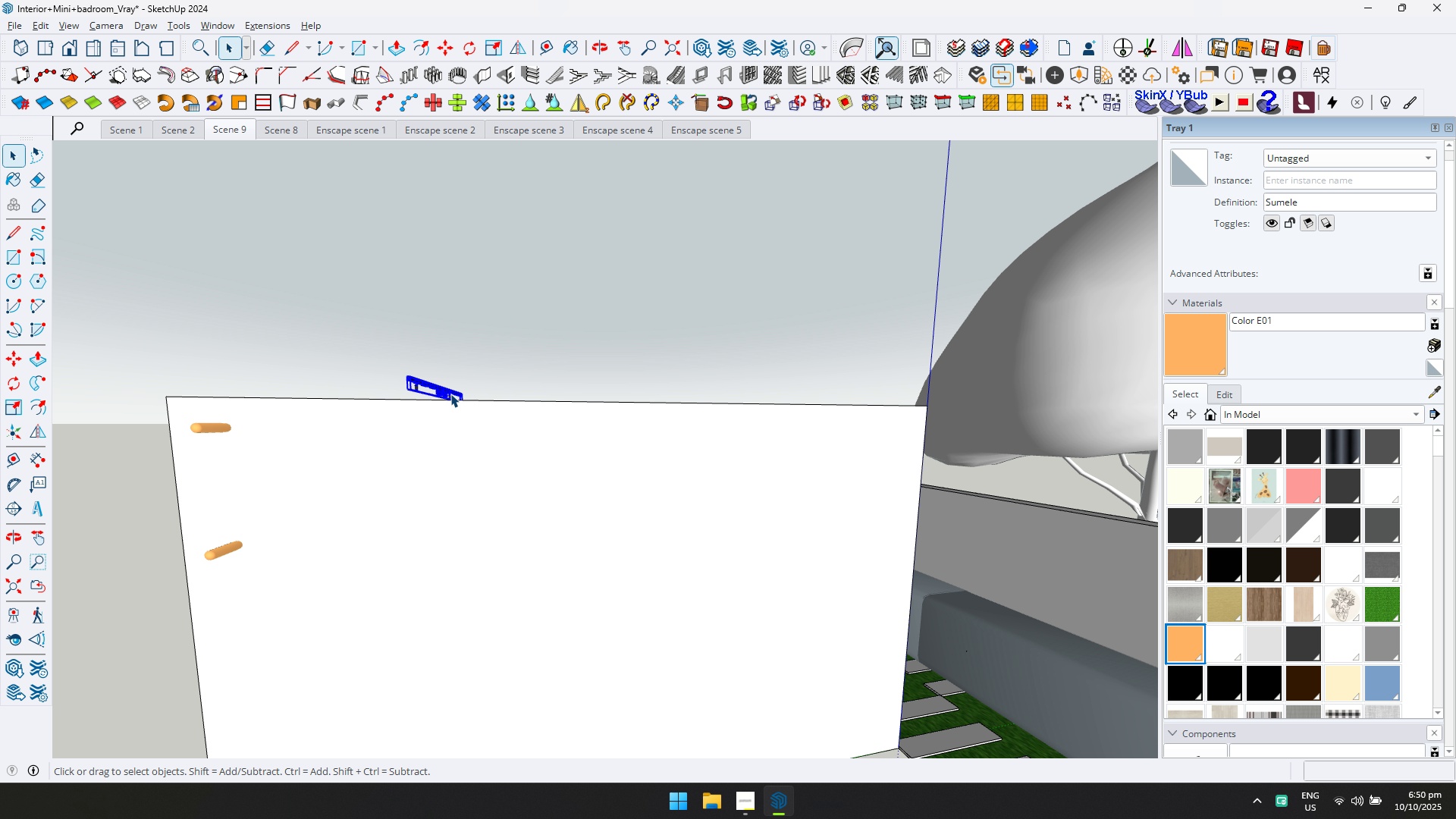 
scroll: coordinate [450, 394], scroll_direction: up, amount: 2.0
 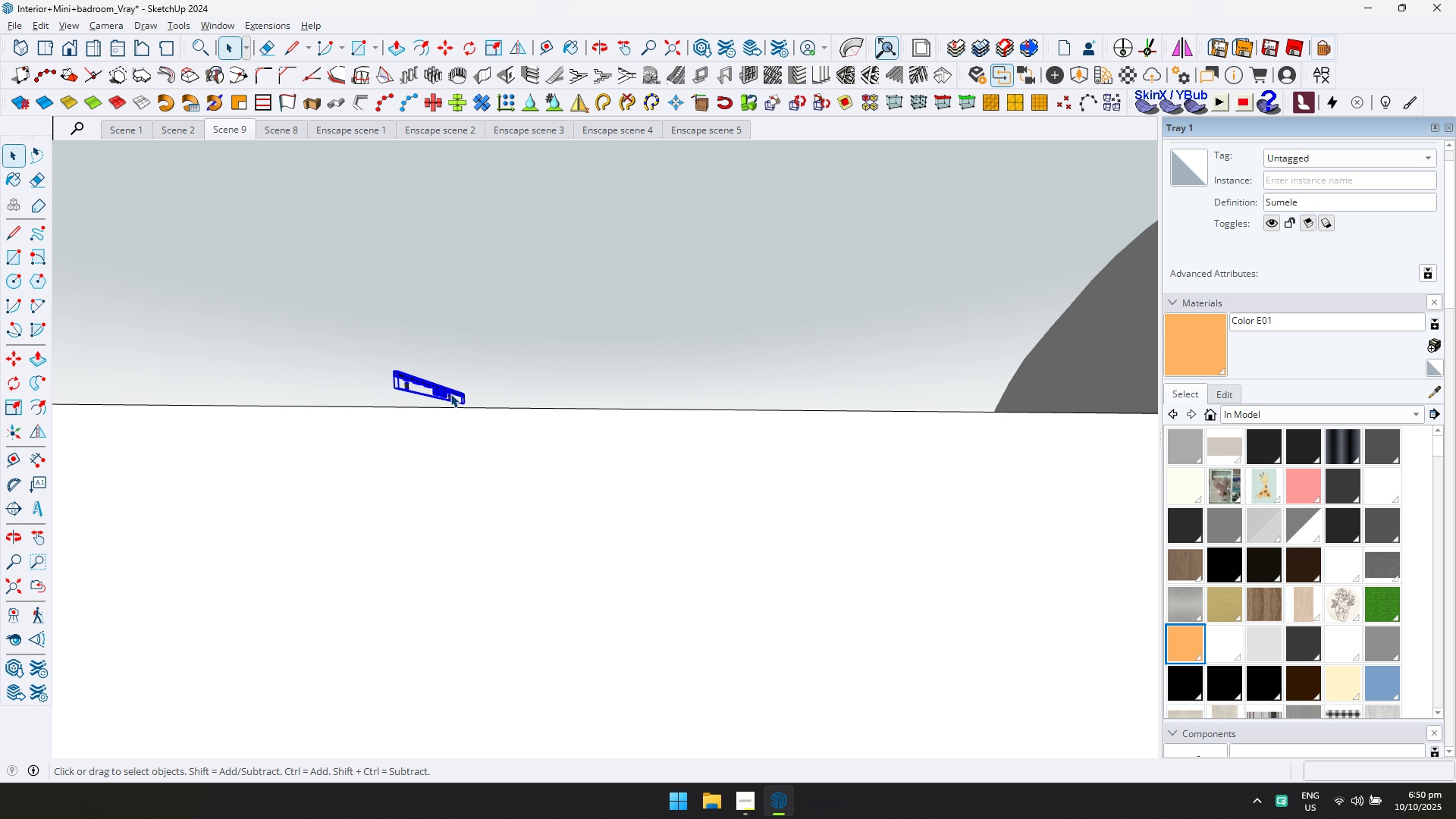 
key(Control+X)
 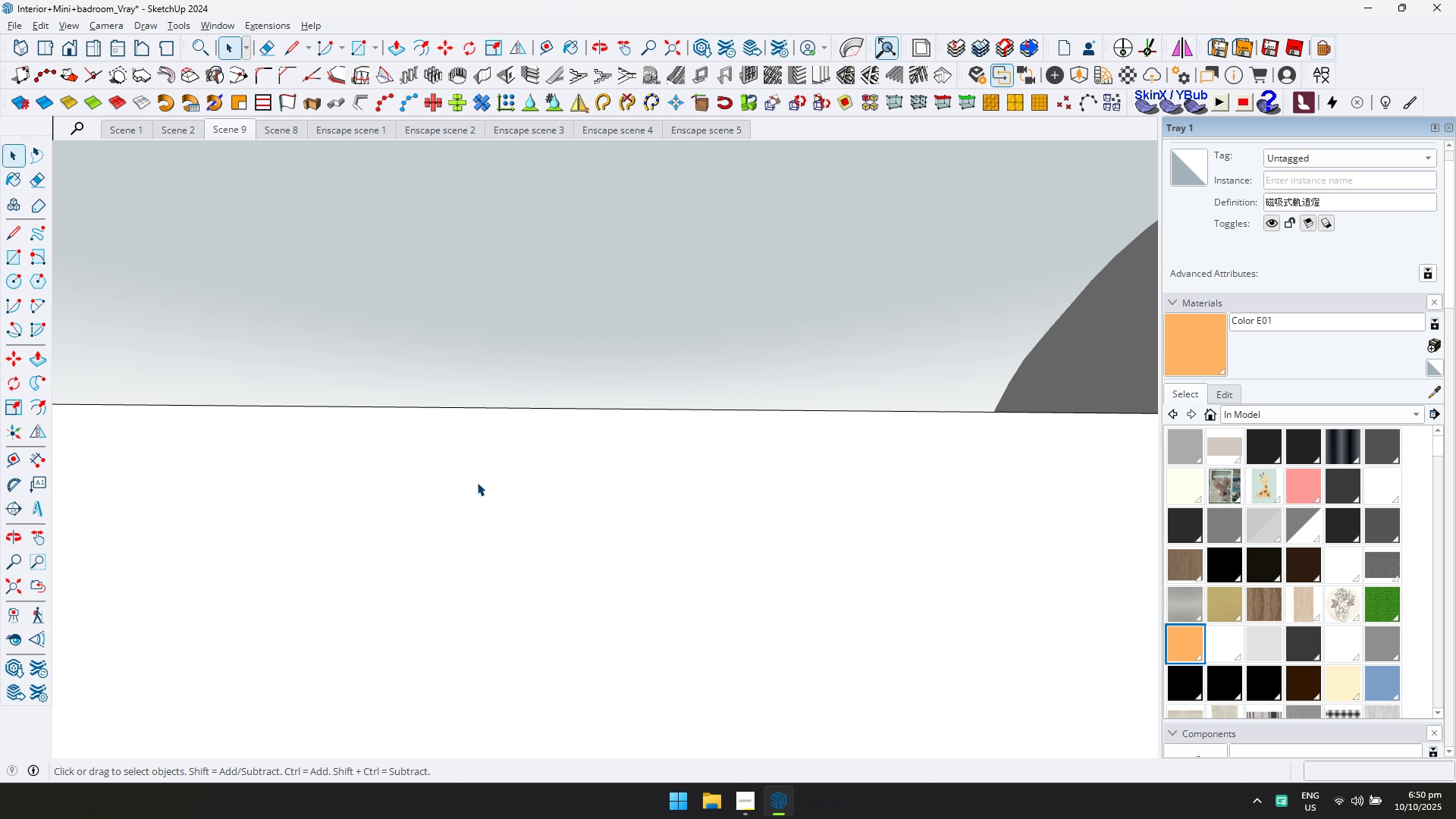 
scroll: coordinate [600, 500], scroll_direction: up, amount: 14.0
 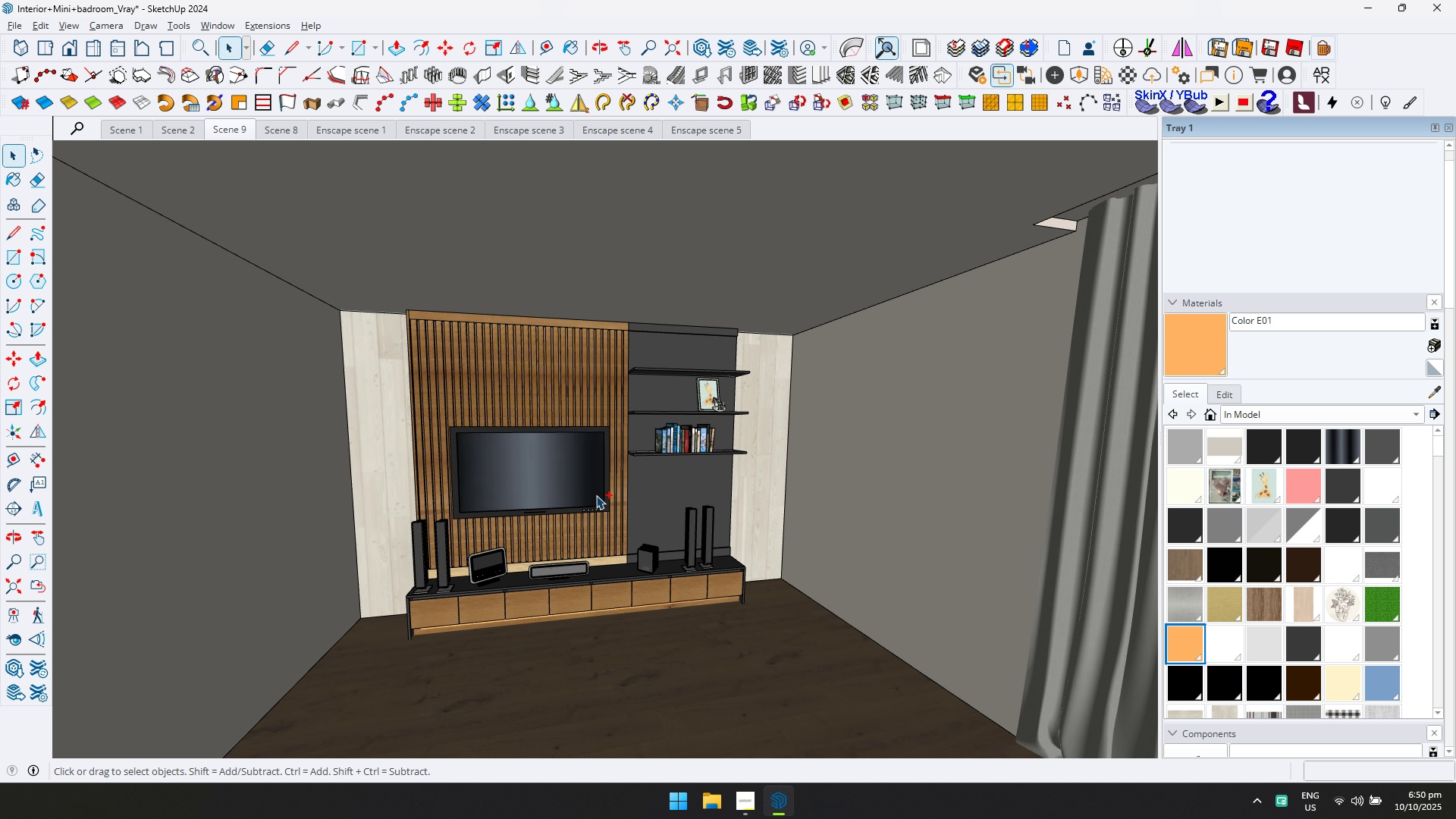 
key(Control+ControlLeft)
 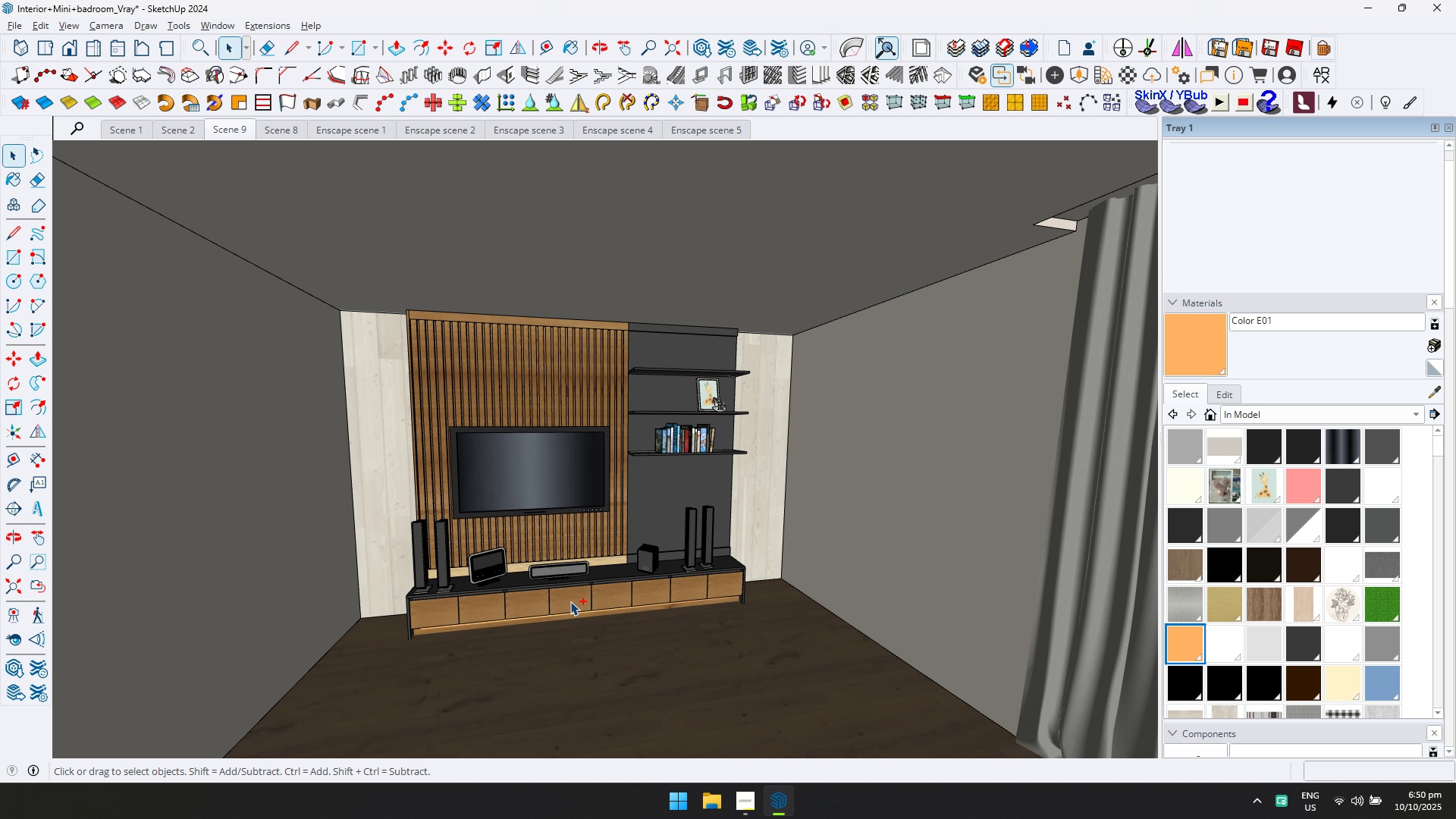 
key(Control+V)
 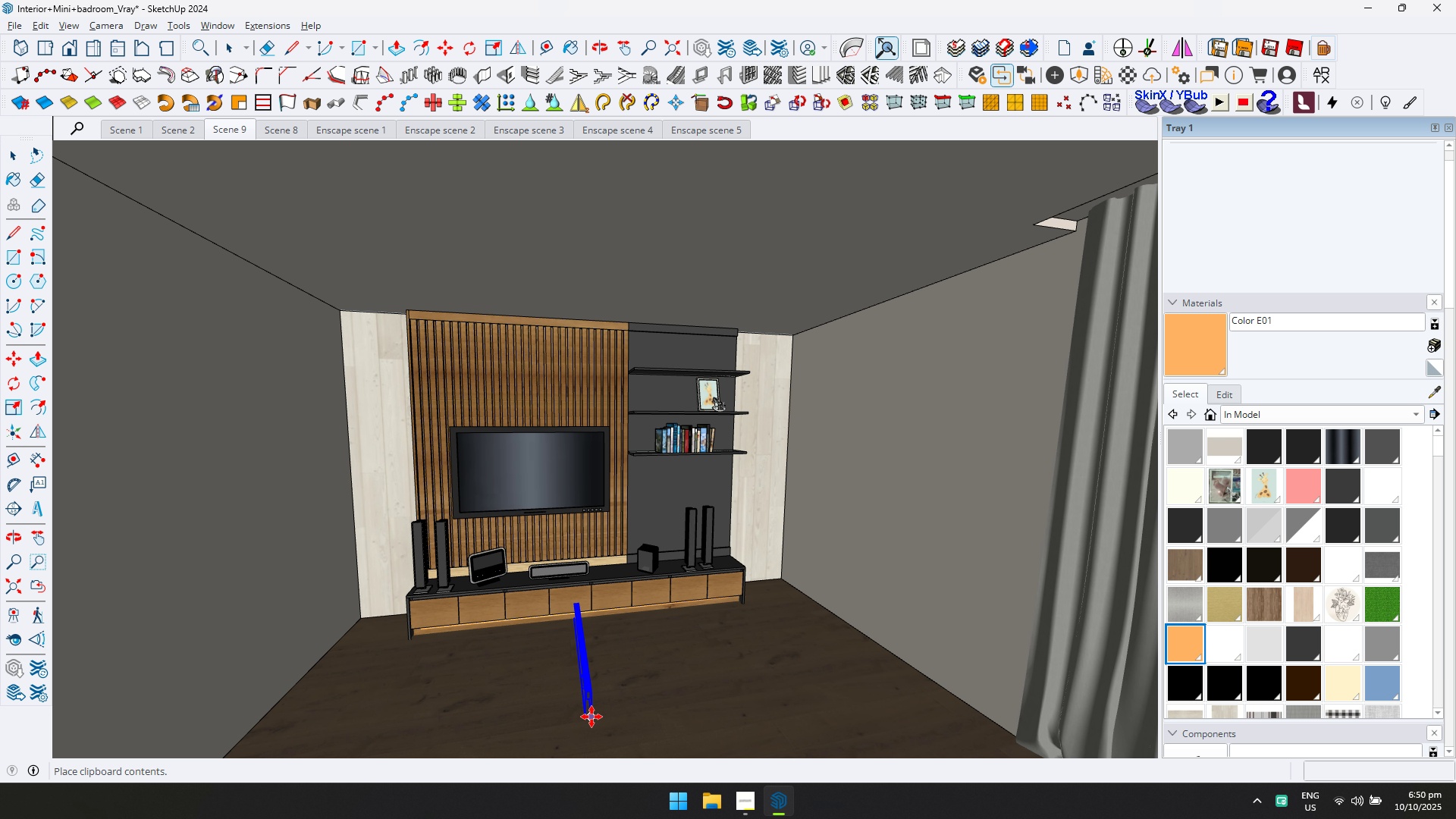 
scroll: coordinate [613, 675], scroll_direction: up, amount: 5.0
 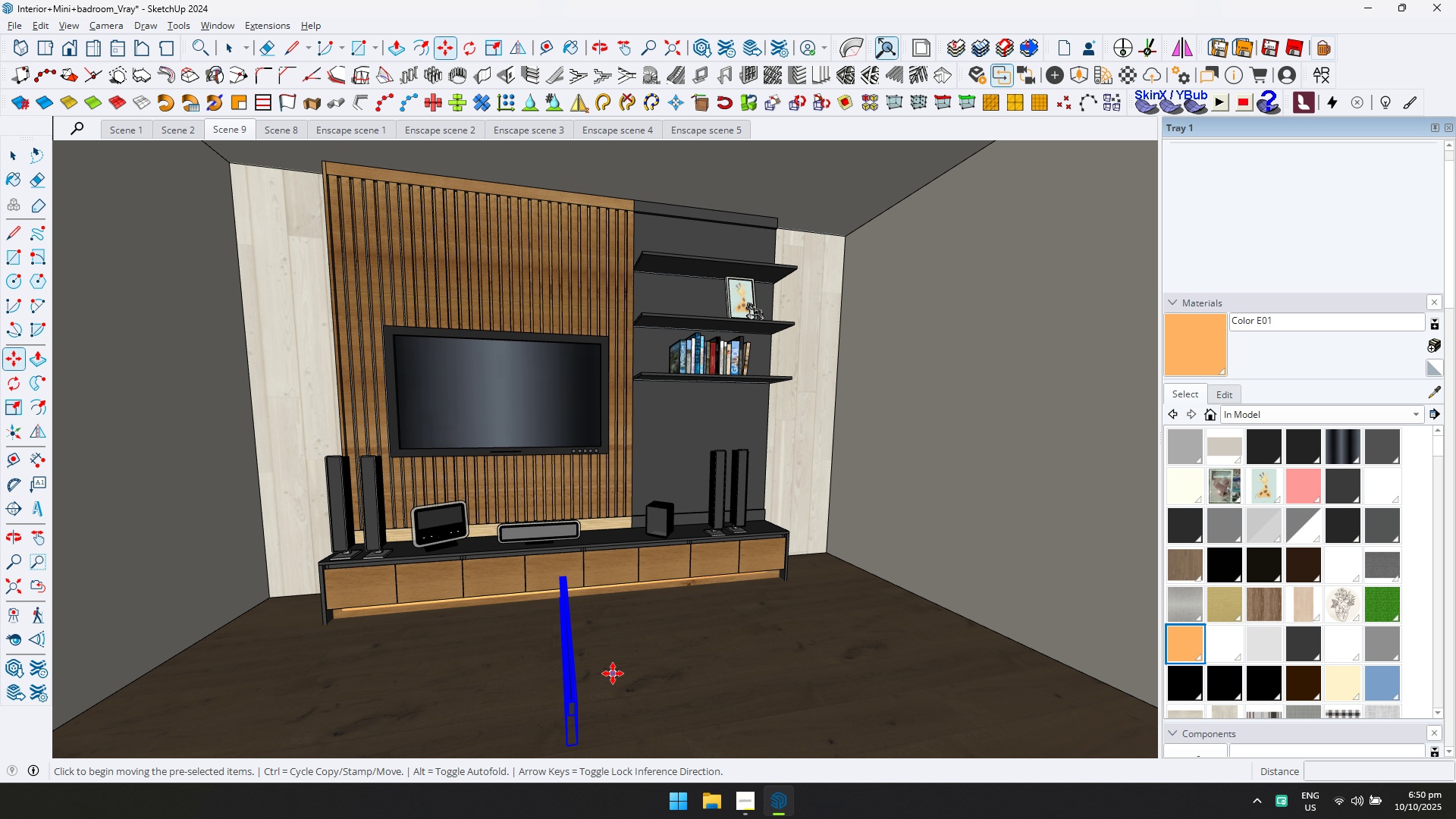 
key(Q)
 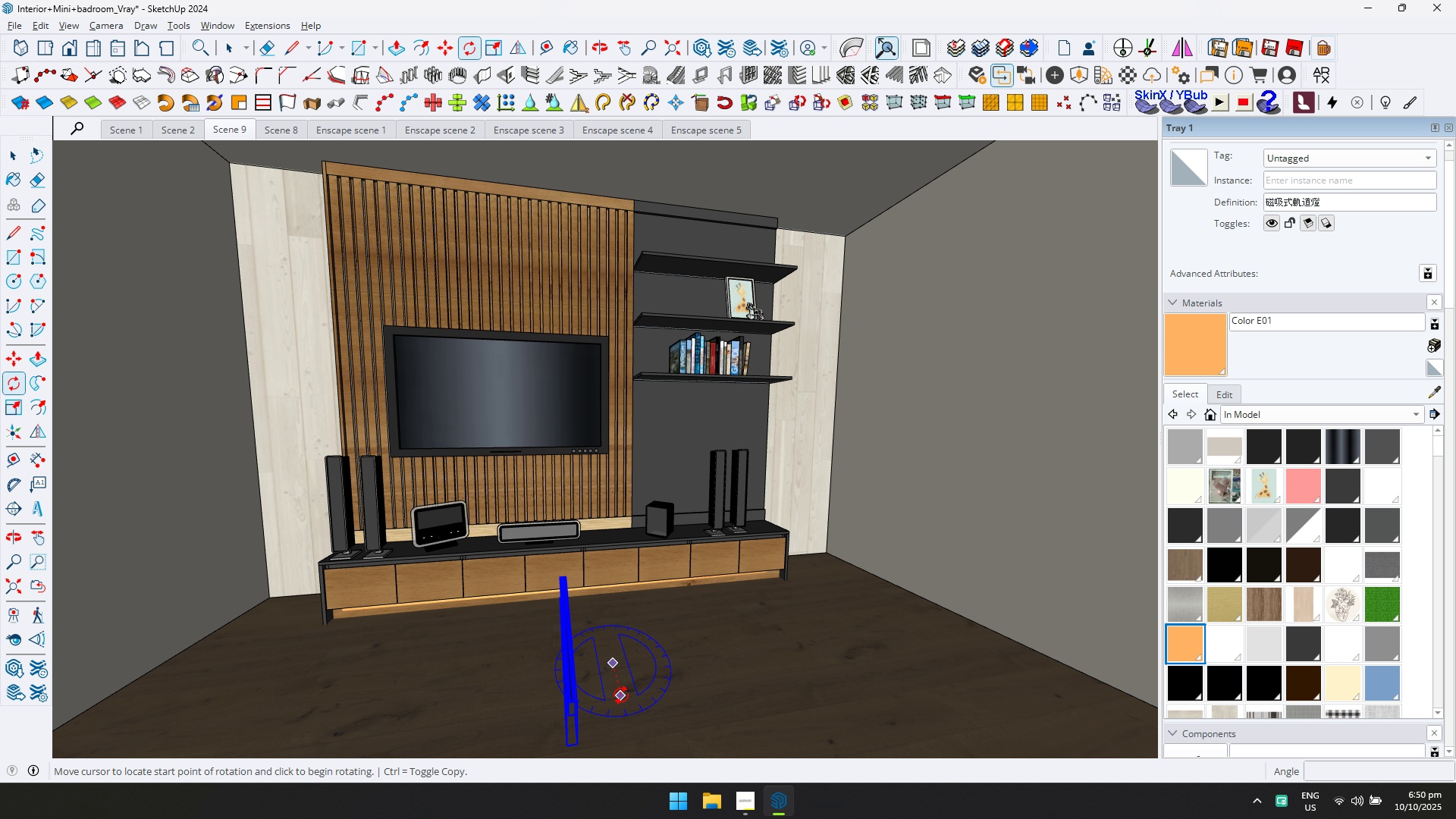 
double_click([622, 695])
 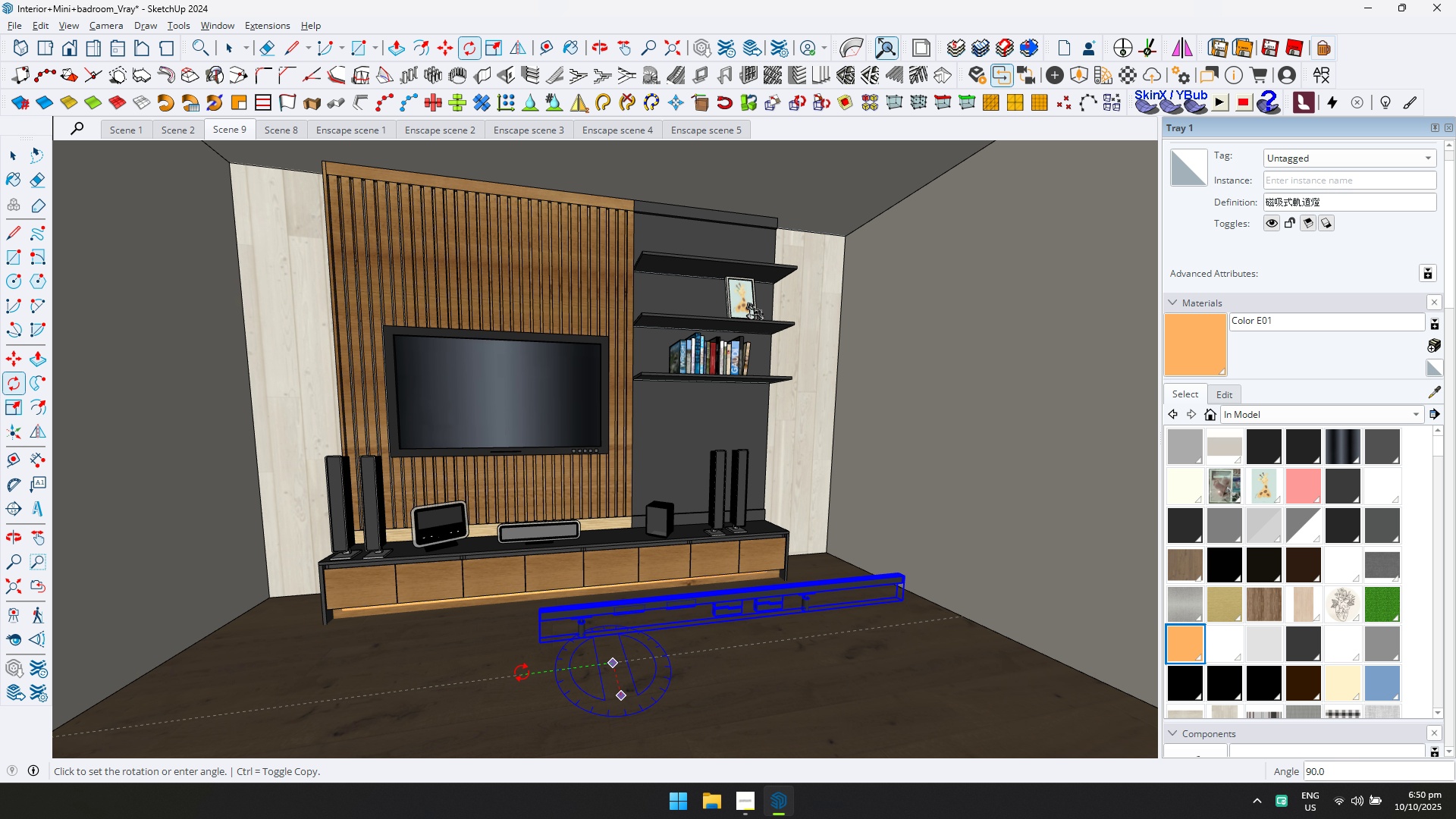 
left_click([521, 675])
 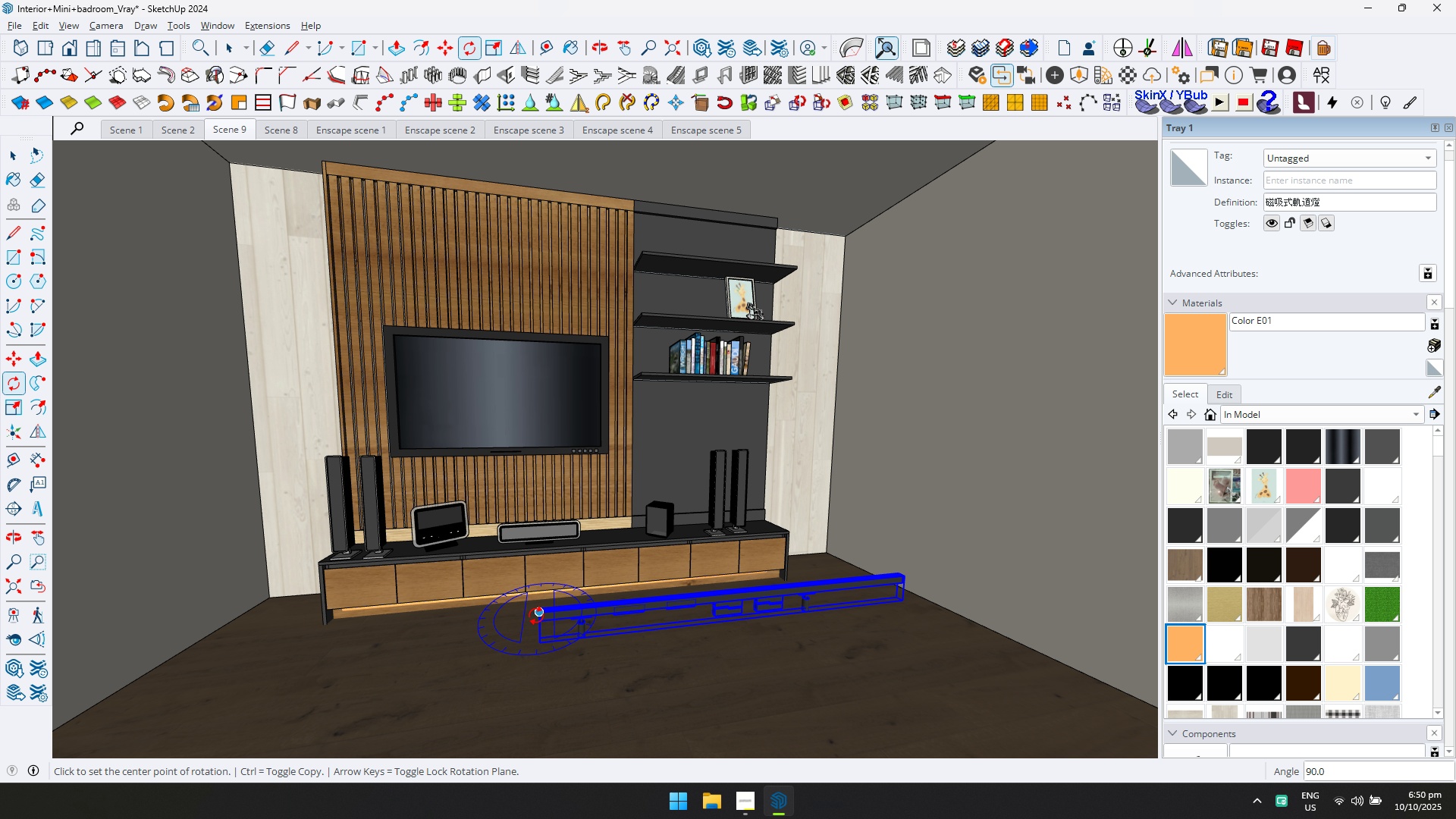 
scroll: coordinate [537, 613], scroll_direction: up, amount: 5.0
 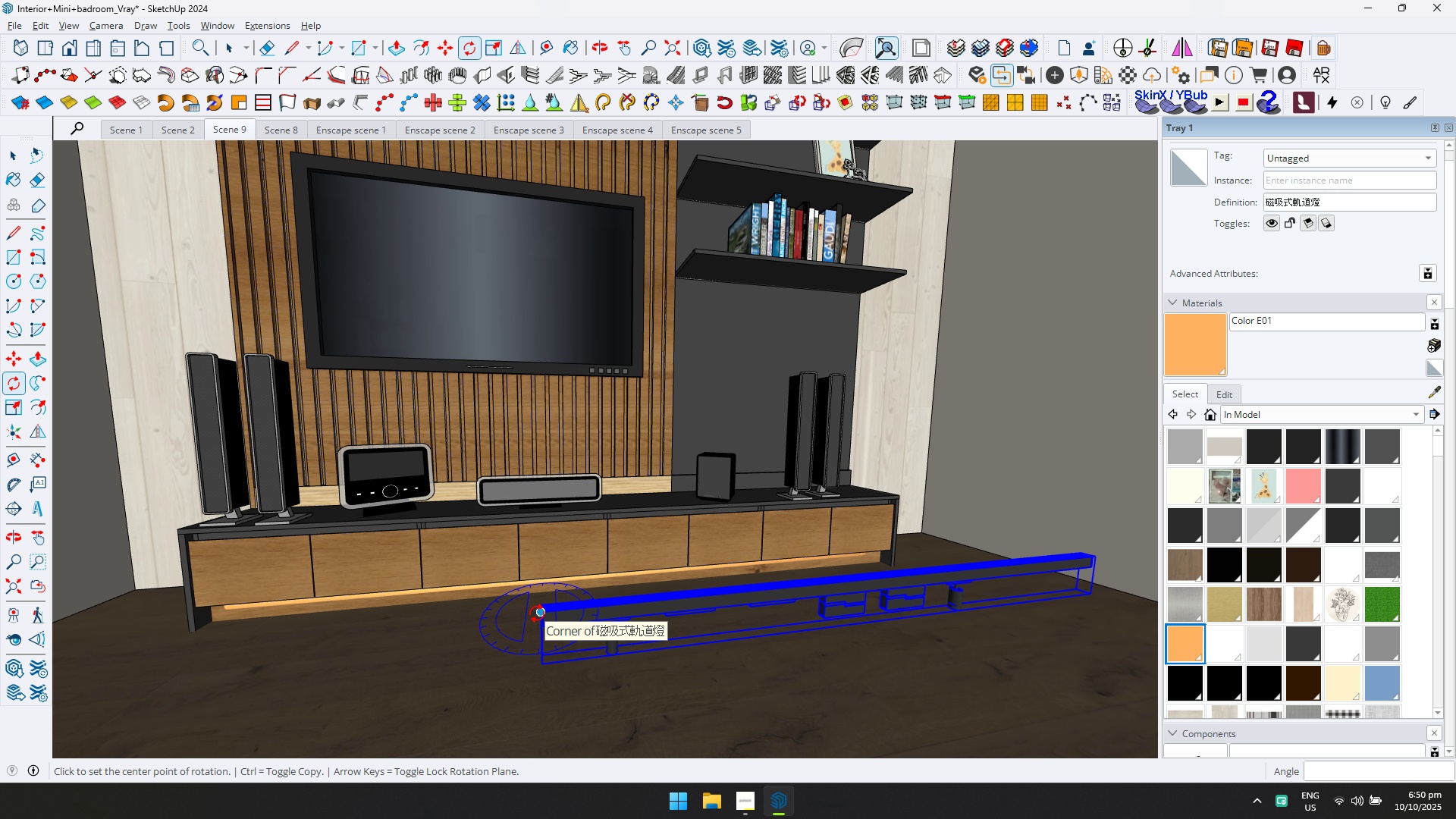 
key(M)
 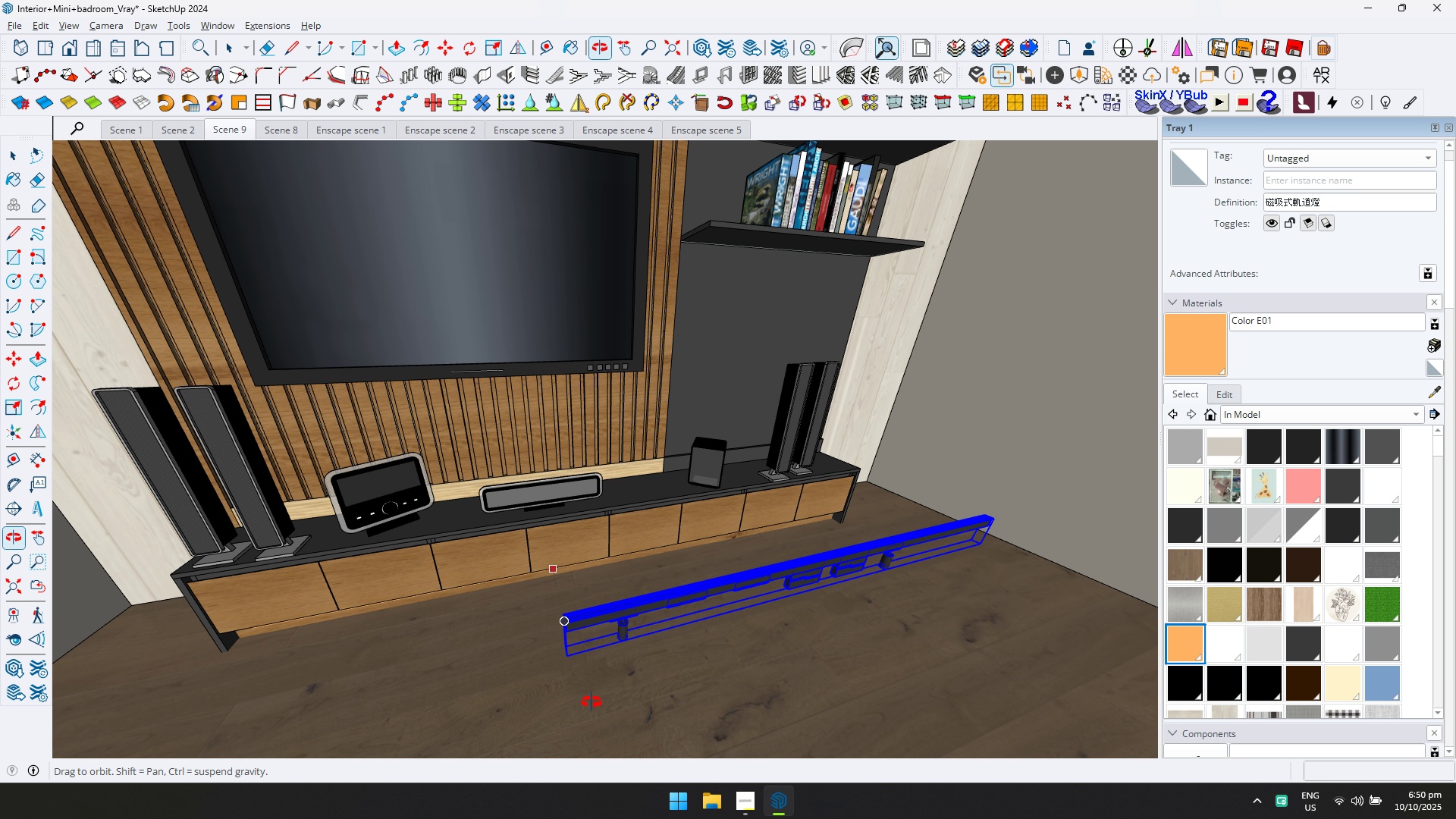 
scroll: coordinate [569, 620], scroll_direction: up, amount: 5.0
 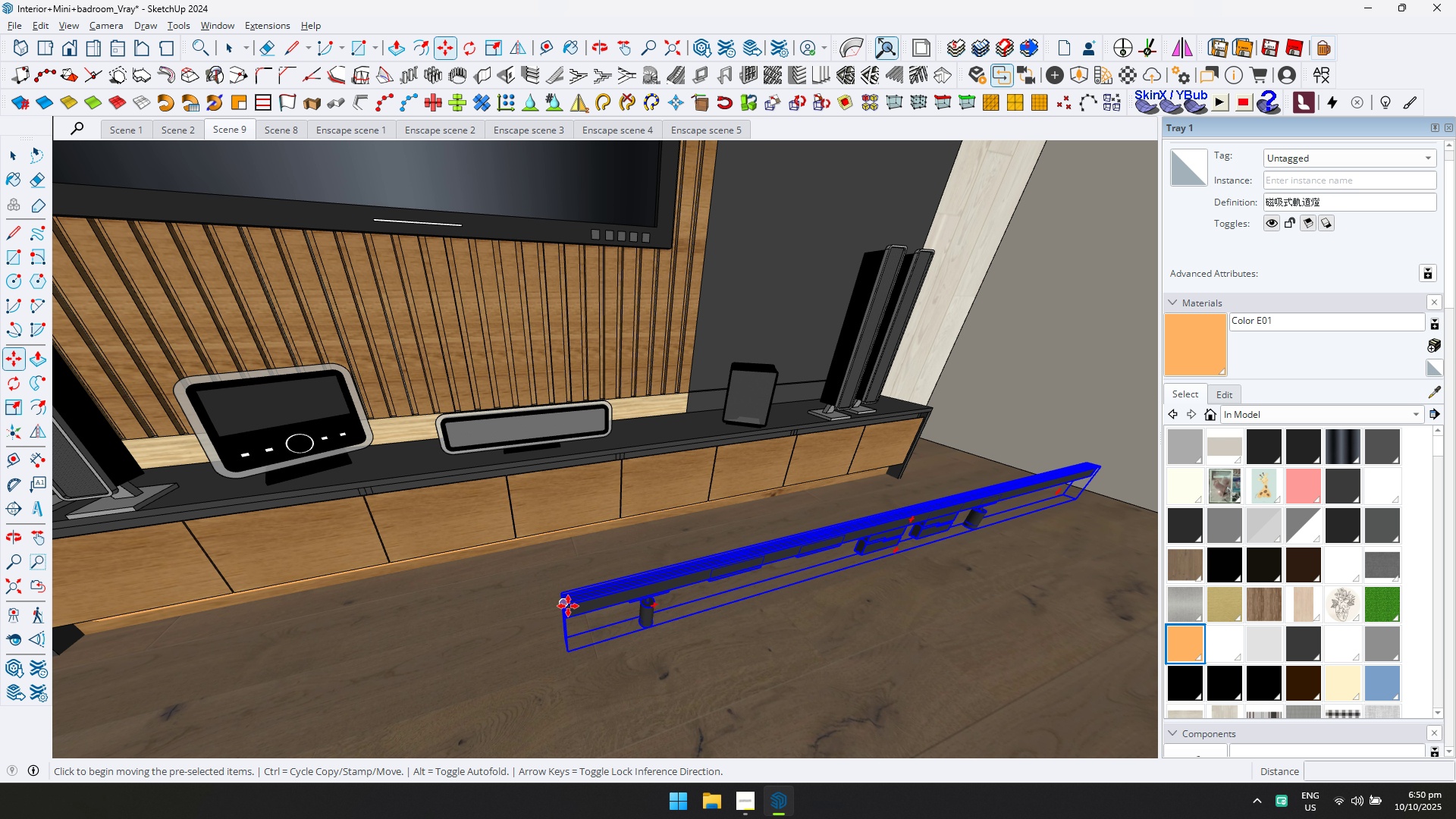 
left_click([568, 606])
 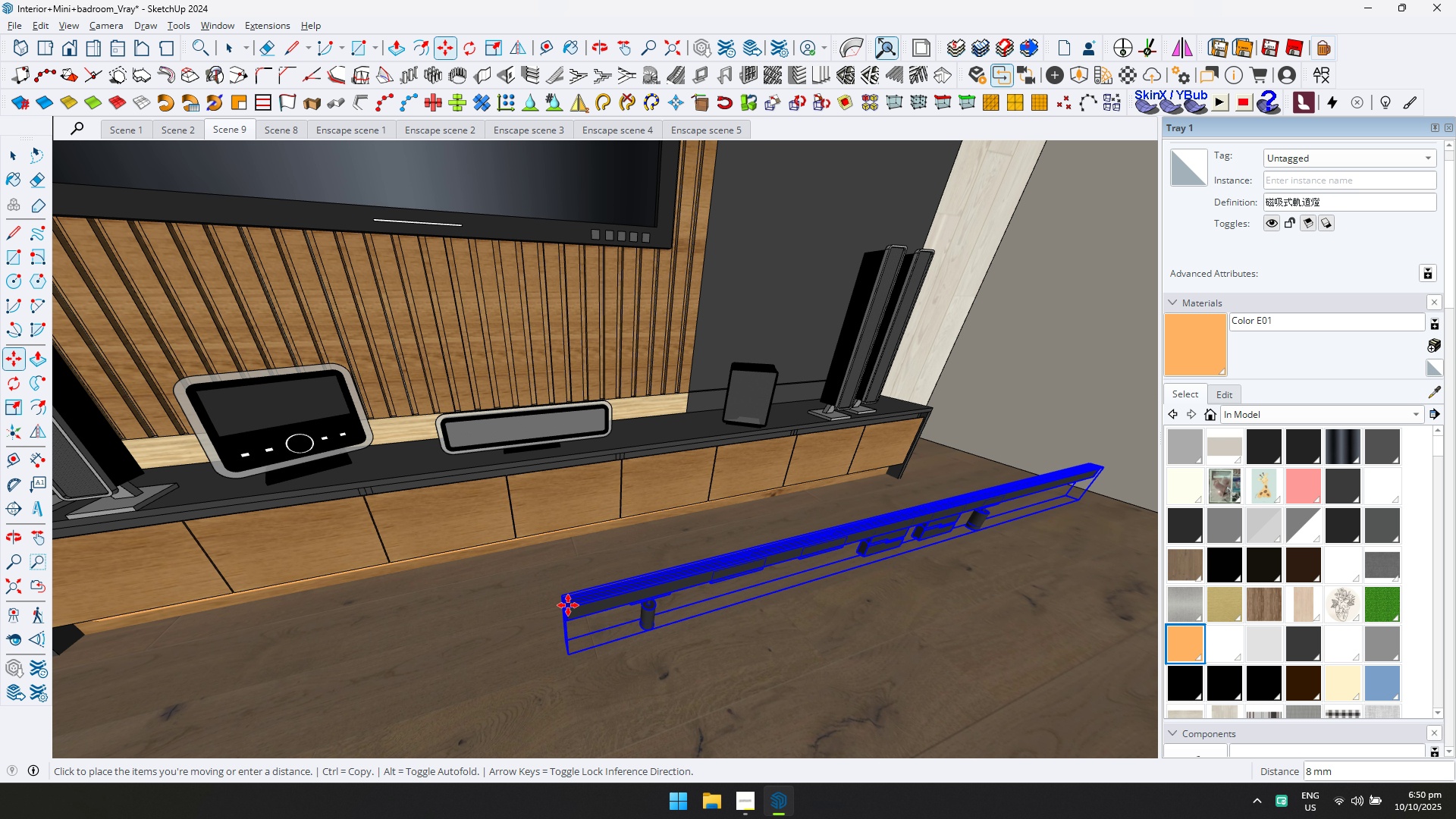 
scroll: coordinate [567, 605], scroll_direction: down, amount: 13.0
 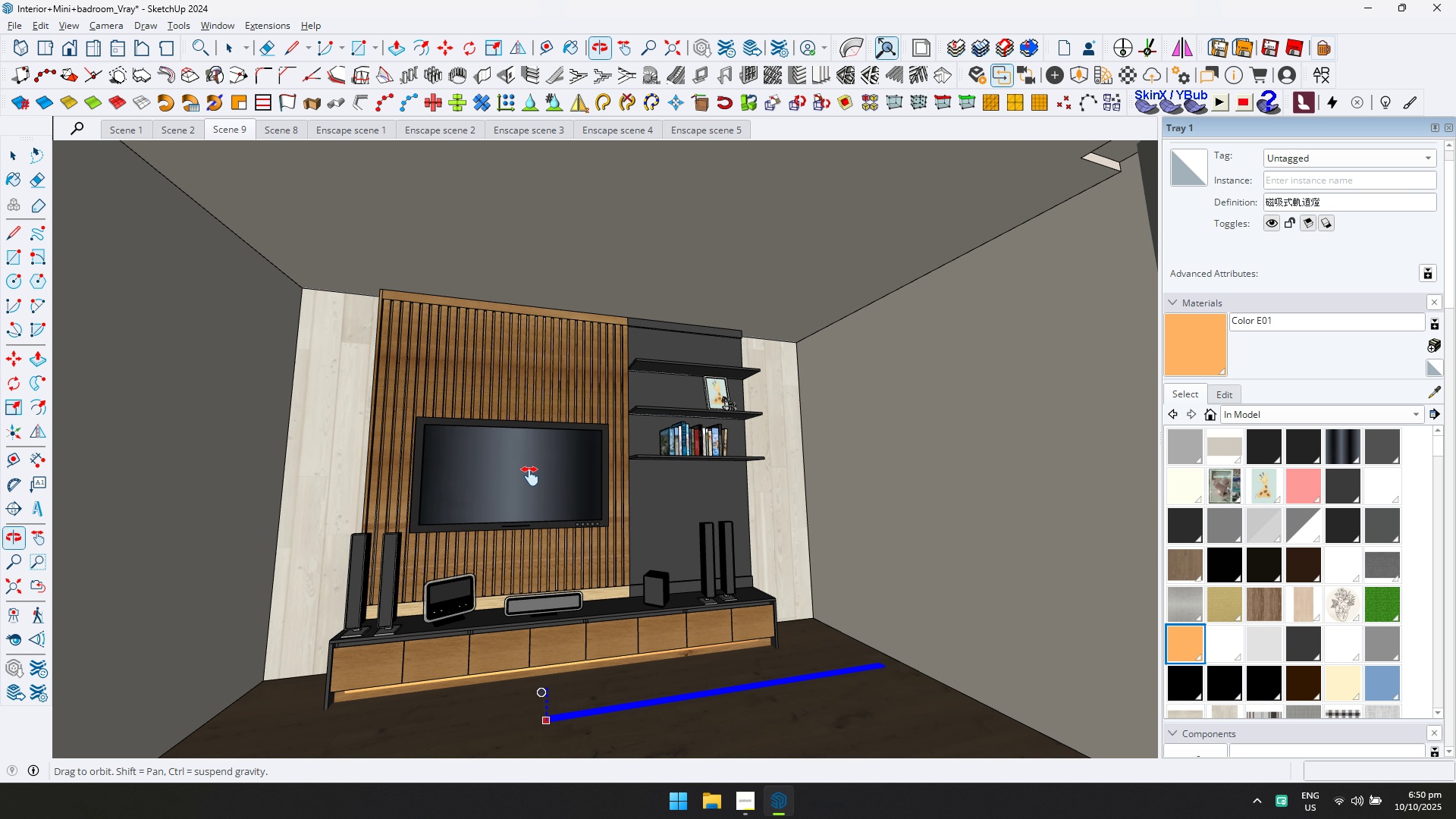 
key(ArrowUp)
 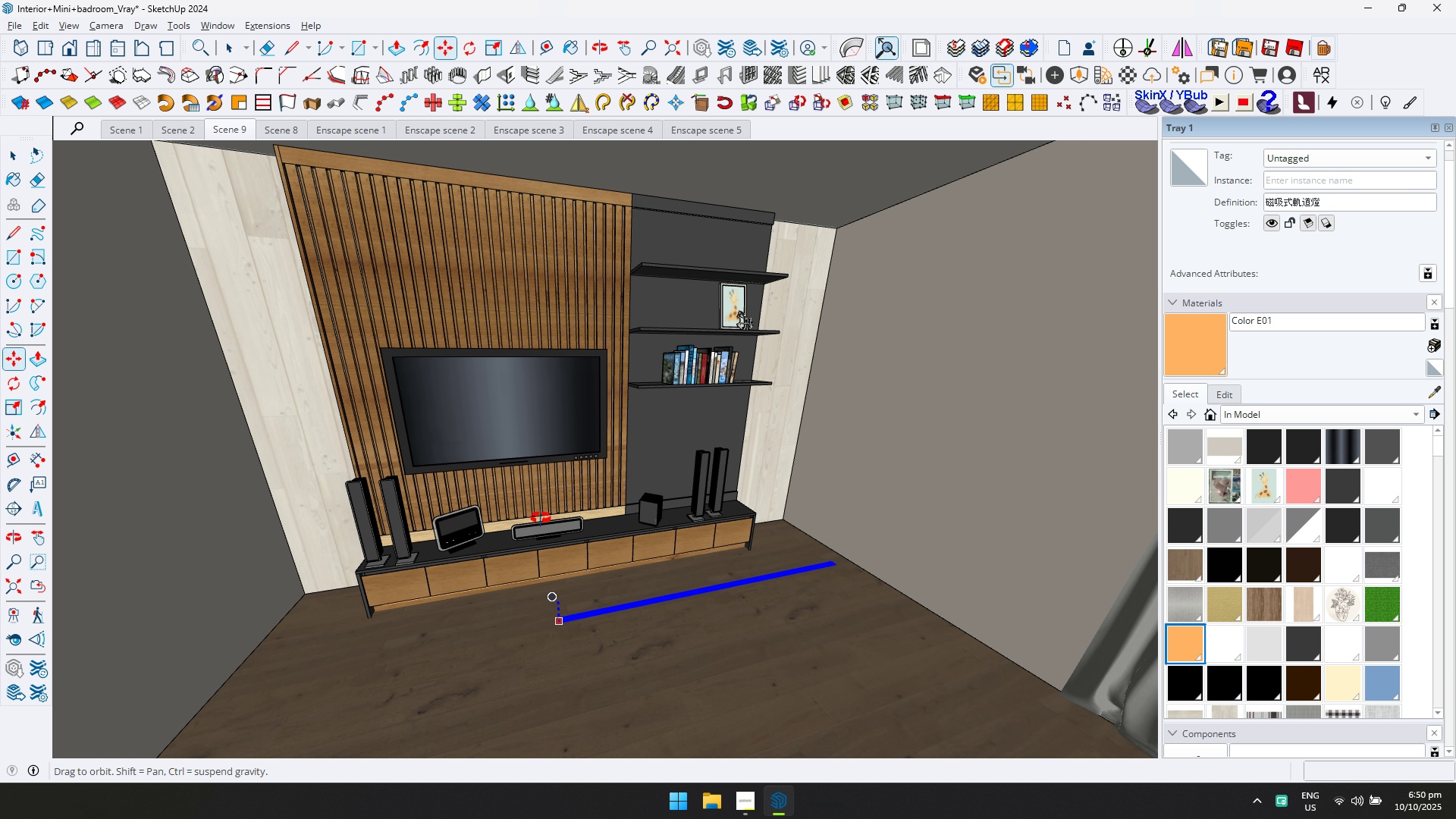 
key(Shift+ShiftLeft)
 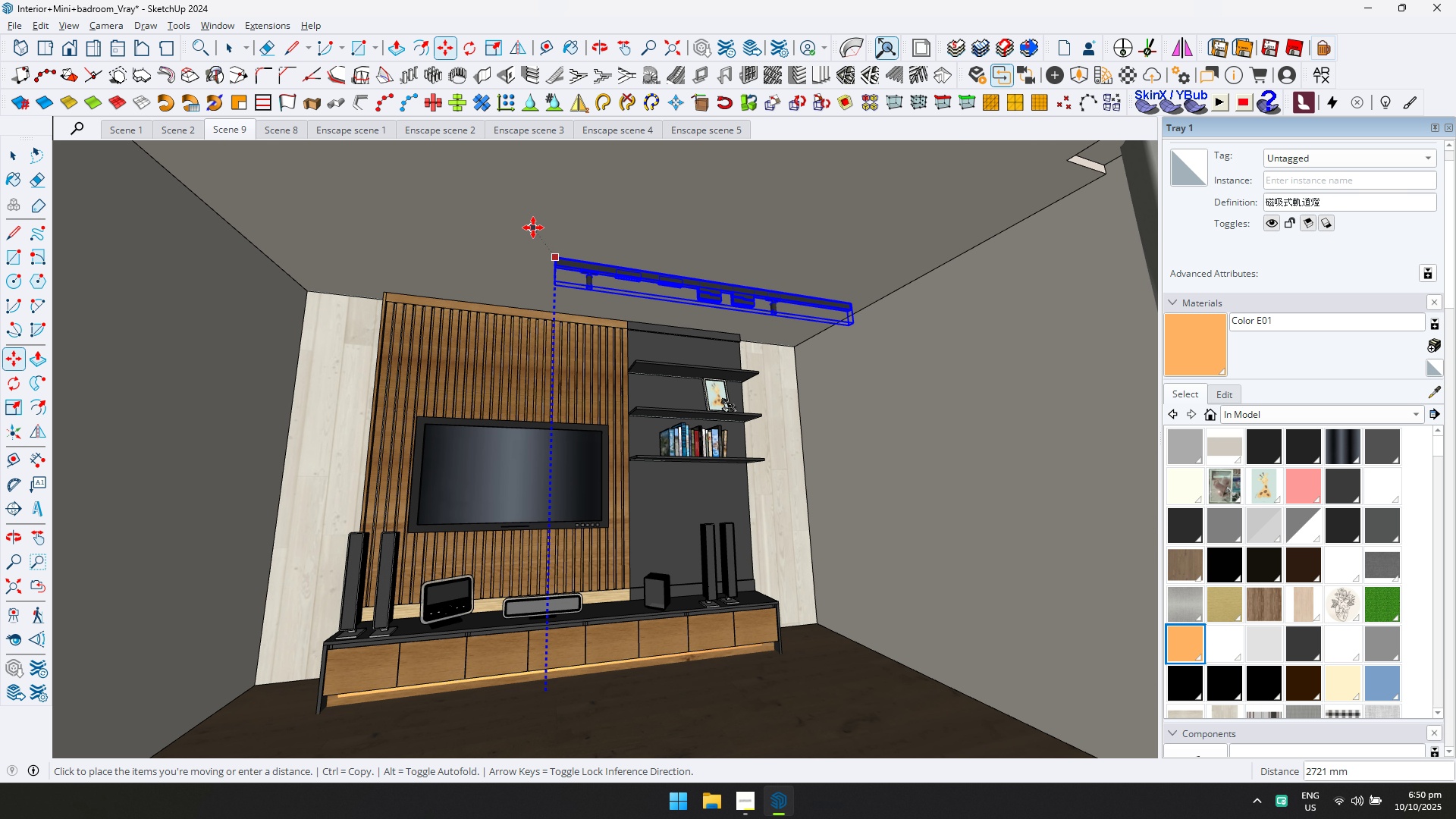 
left_click([533, 228])
 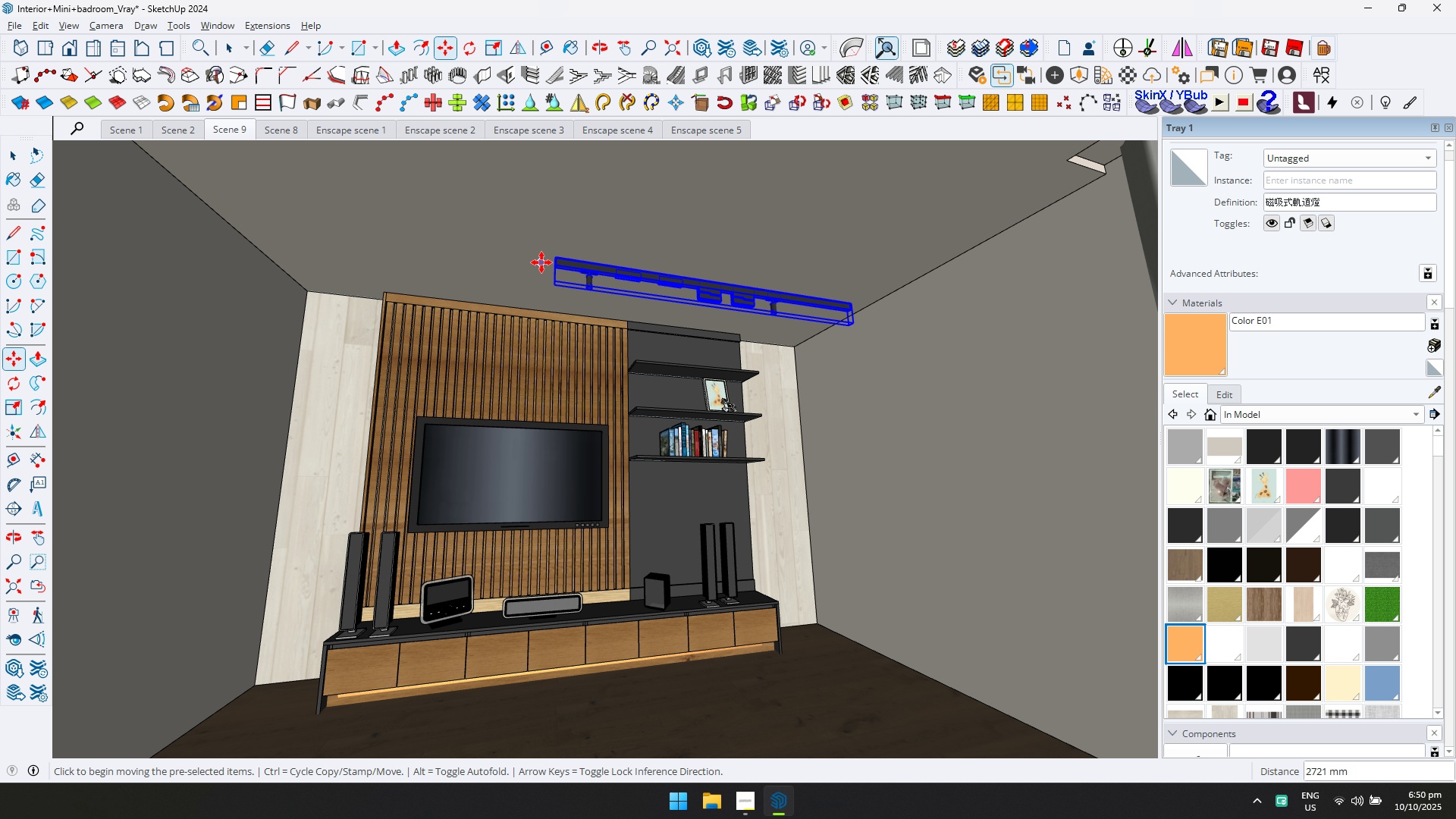 
scroll: coordinate [557, 269], scroll_direction: up, amount: 9.0
 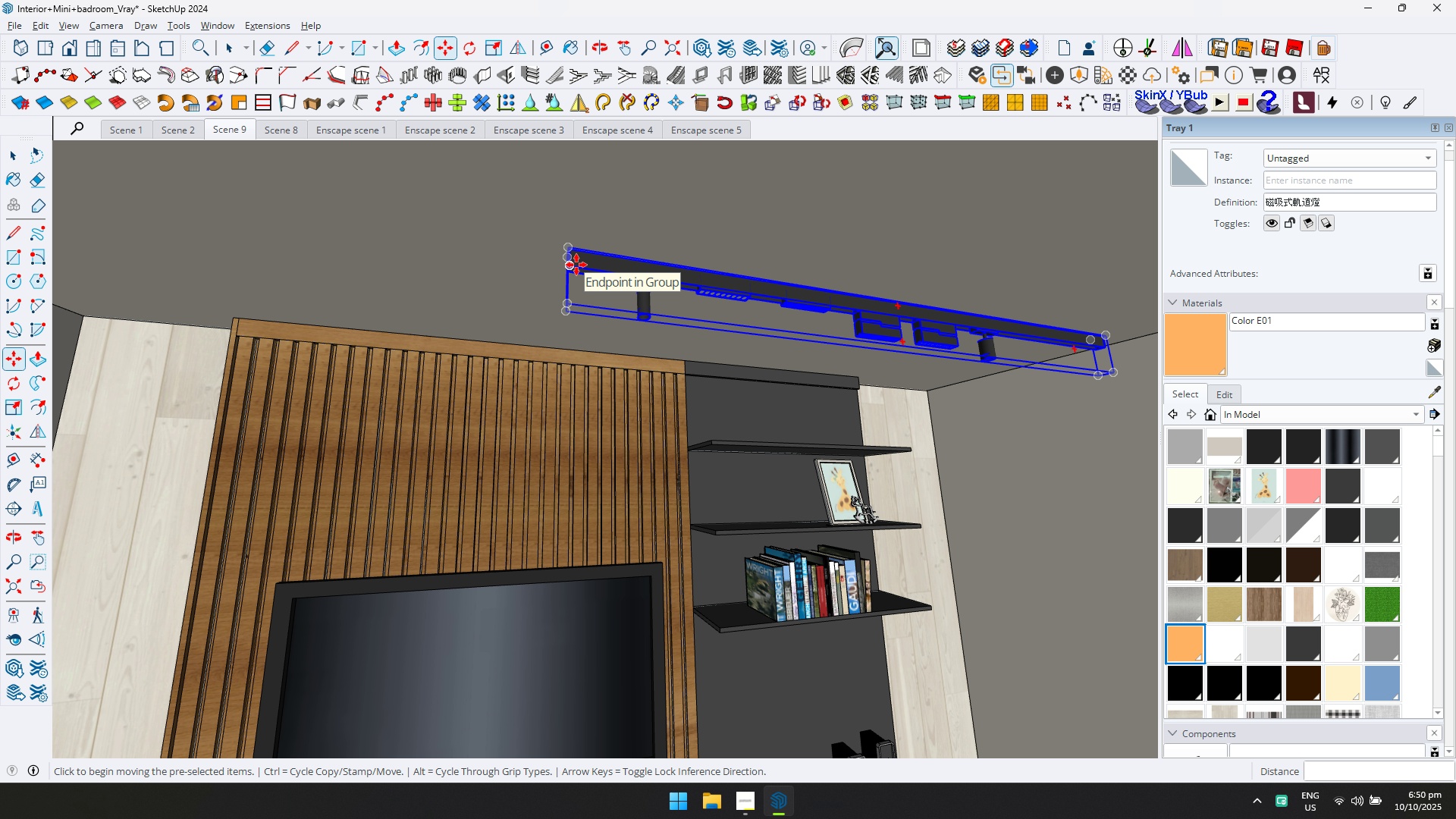 
left_click([576, 265])
 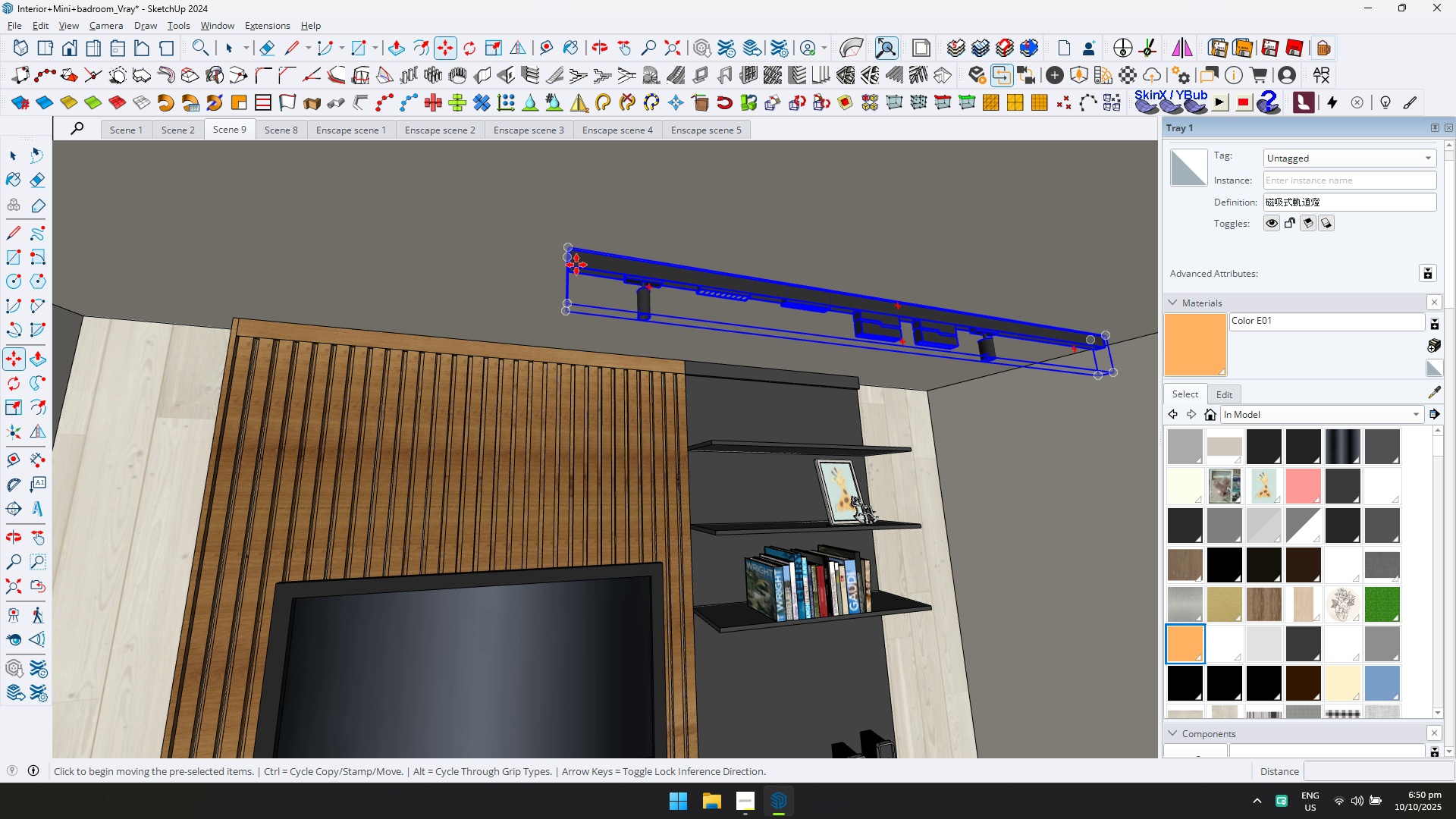 
key(ArrowUp)
 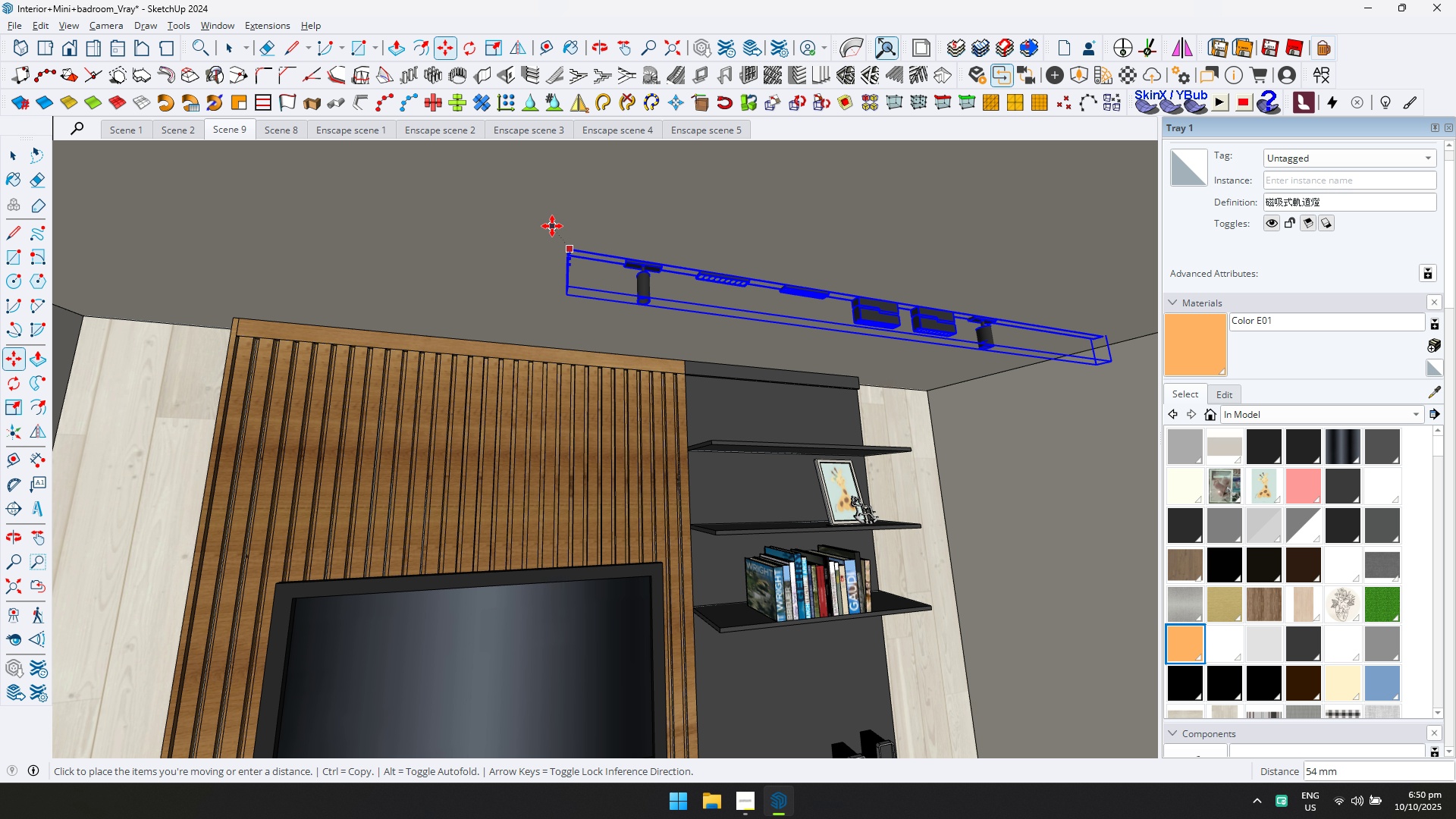 
scroll: coordinate [574, 266], scroll_direction: up, amount: 5.0
 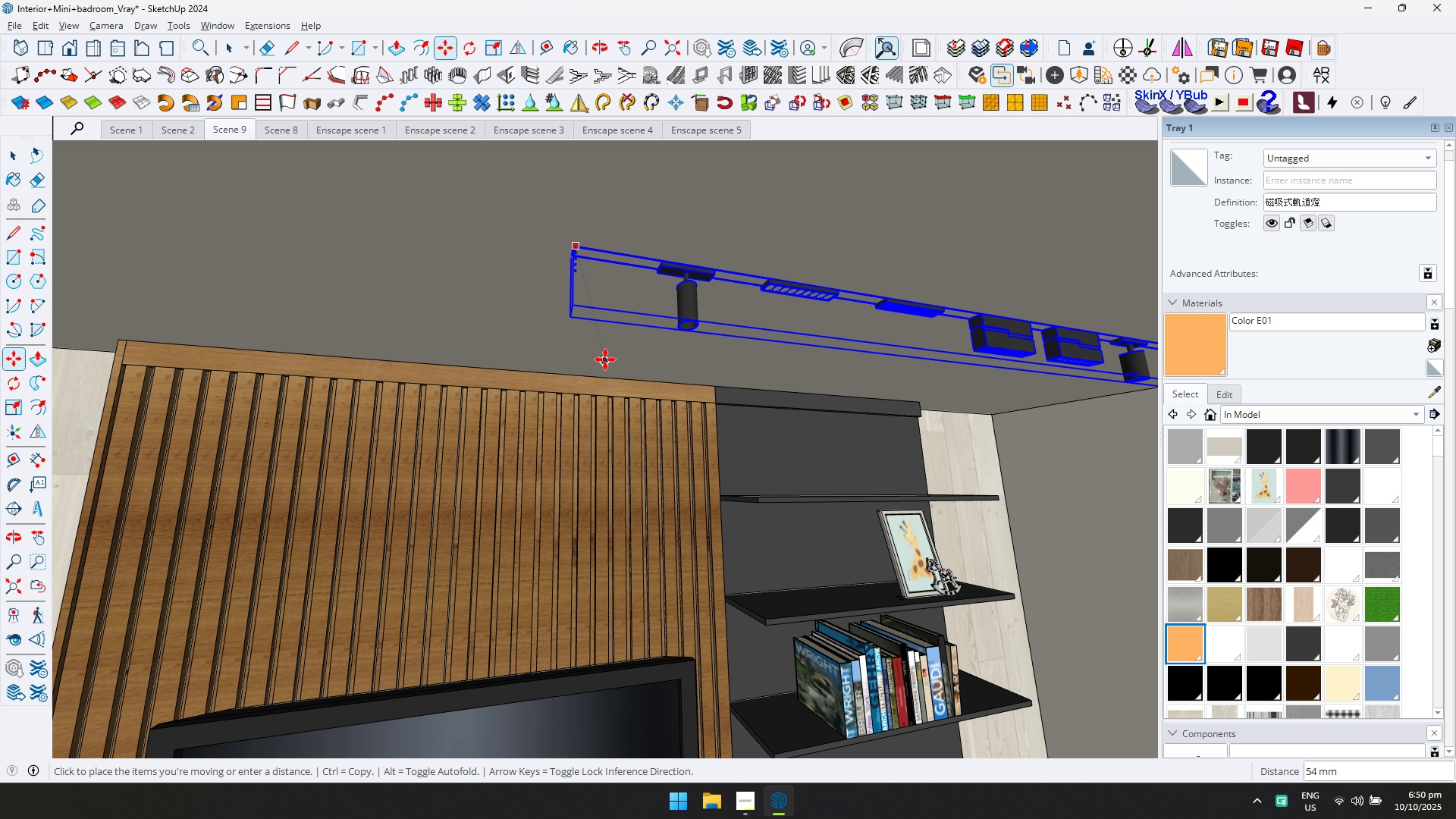 
left_click([605, 354])
 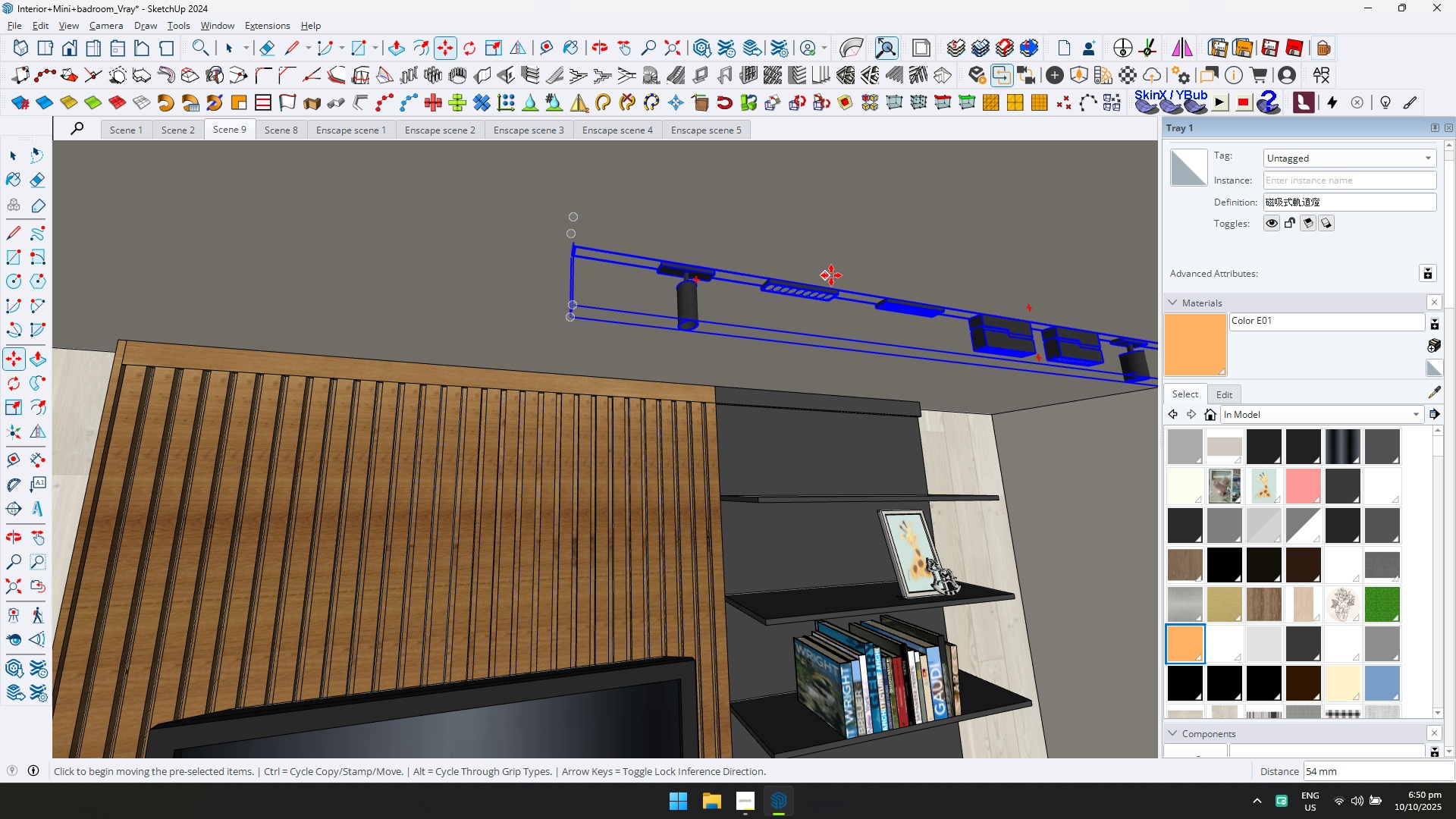 
scroll: coordinate [658, 262], scroll_direction: down, amount: 11.0
 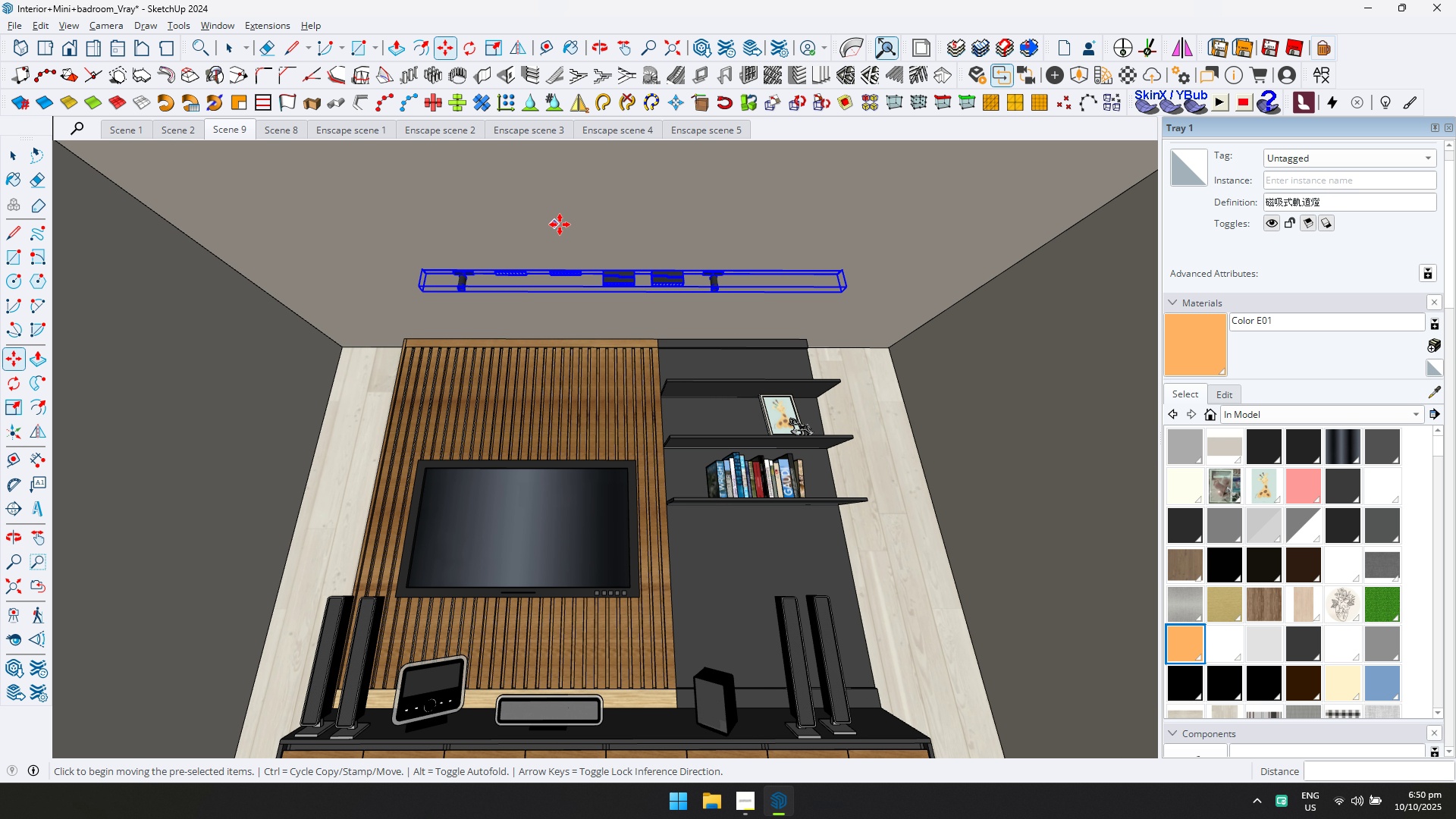 
key(Shift+ShiftLeft)
 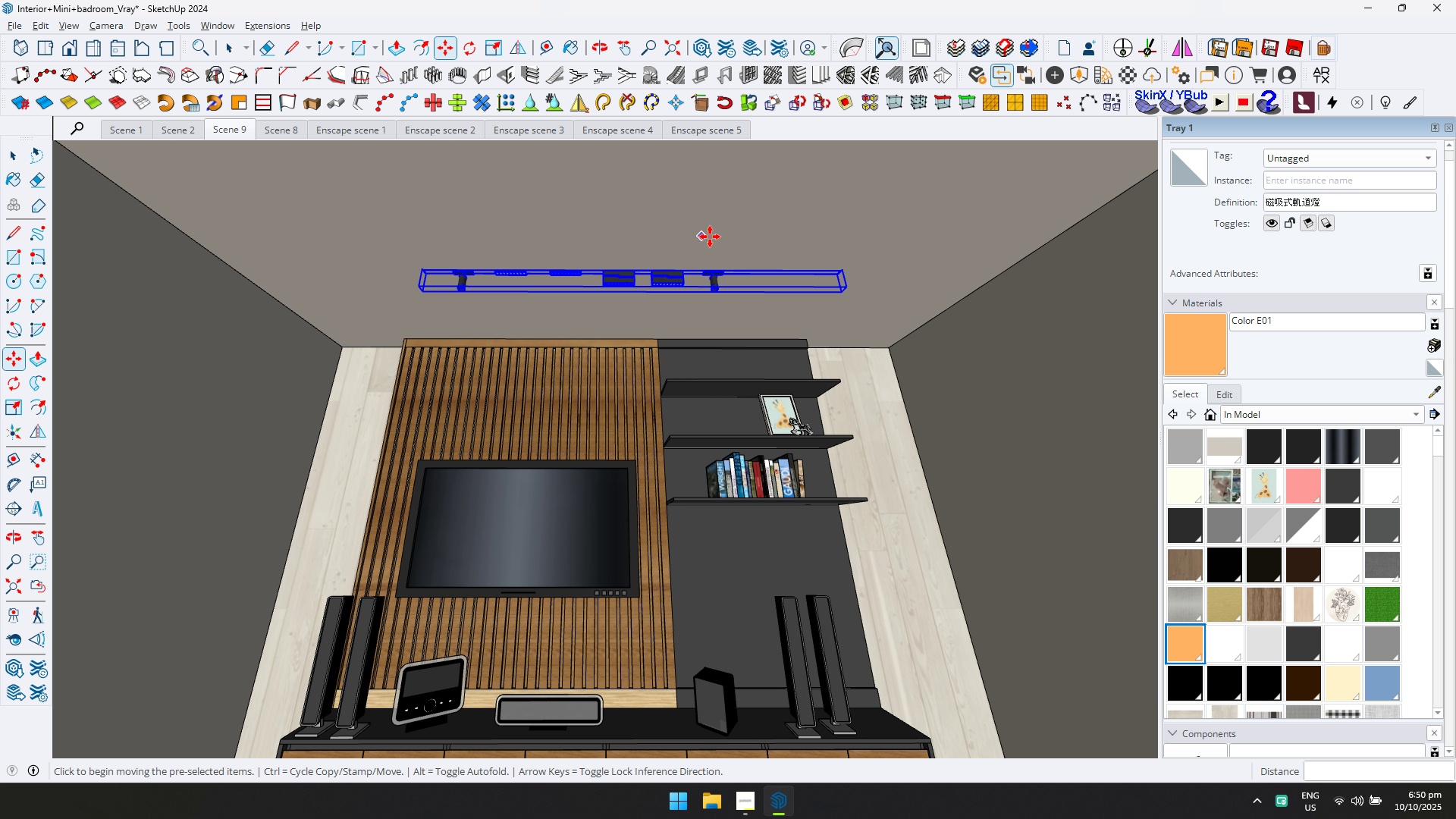 
scroll: coordinate [838, 248], scroll_direction: up, amount: 2.0
 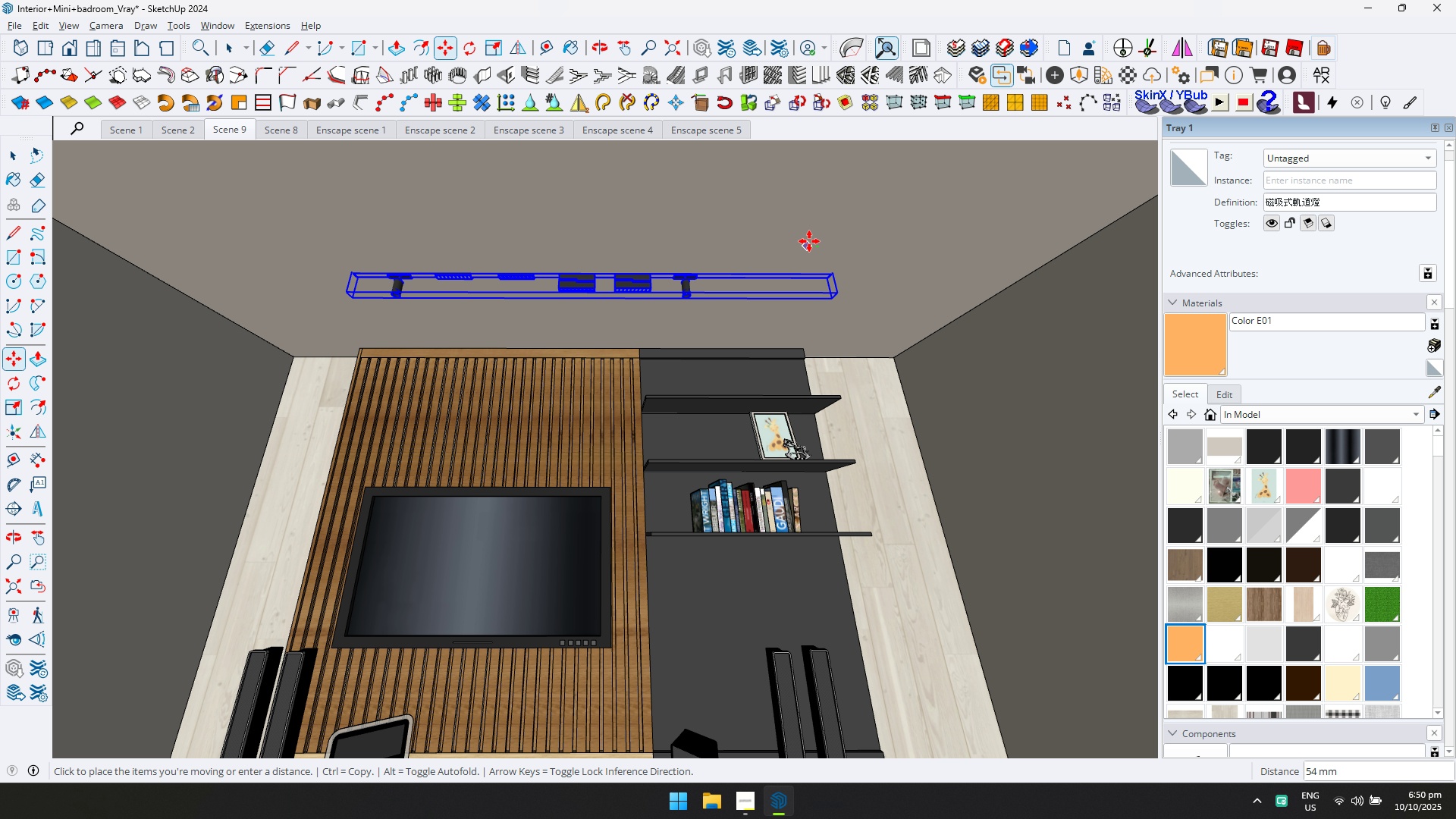 
double_click([835, 248])
 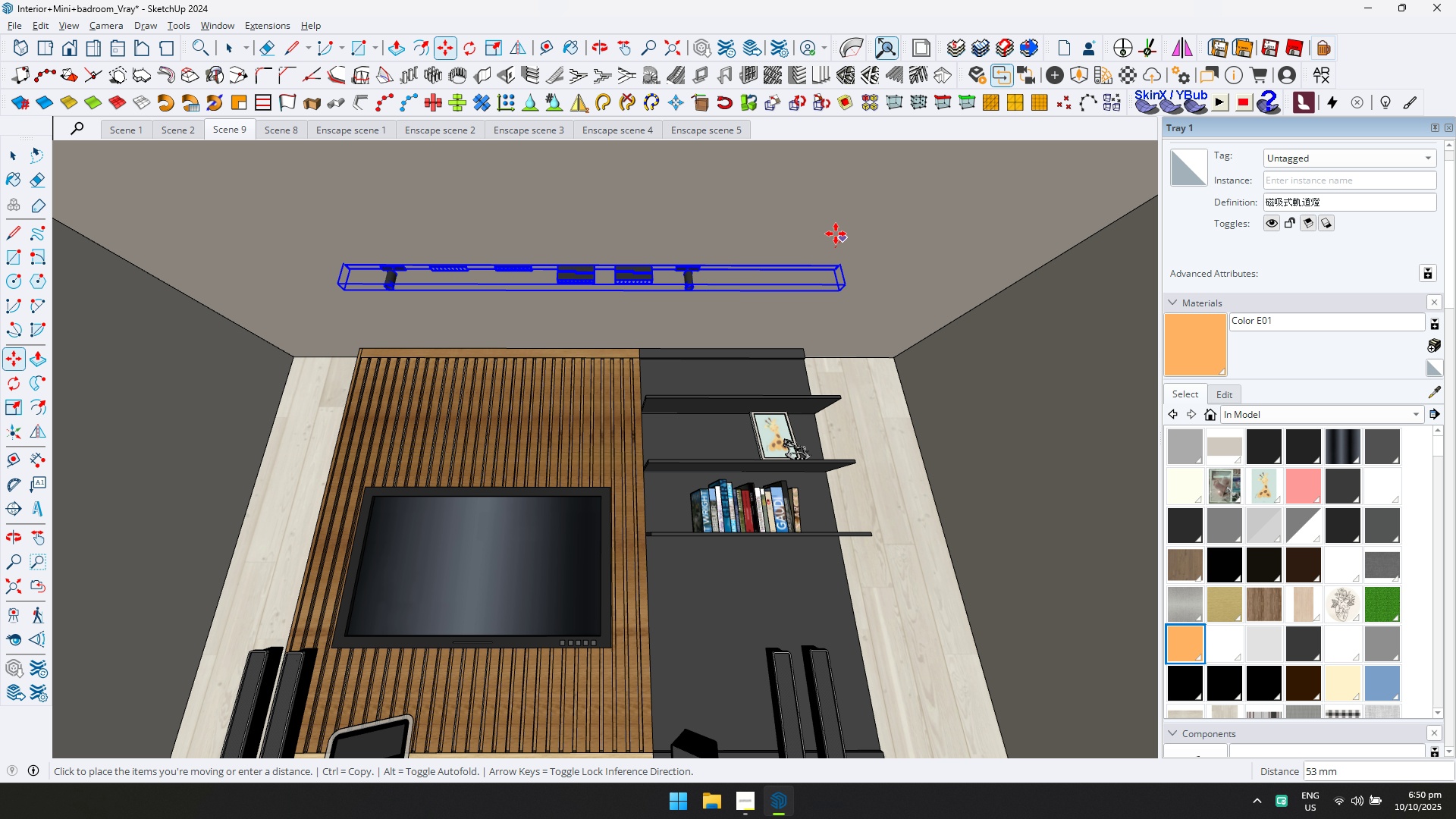 
left_click([836, 234])
 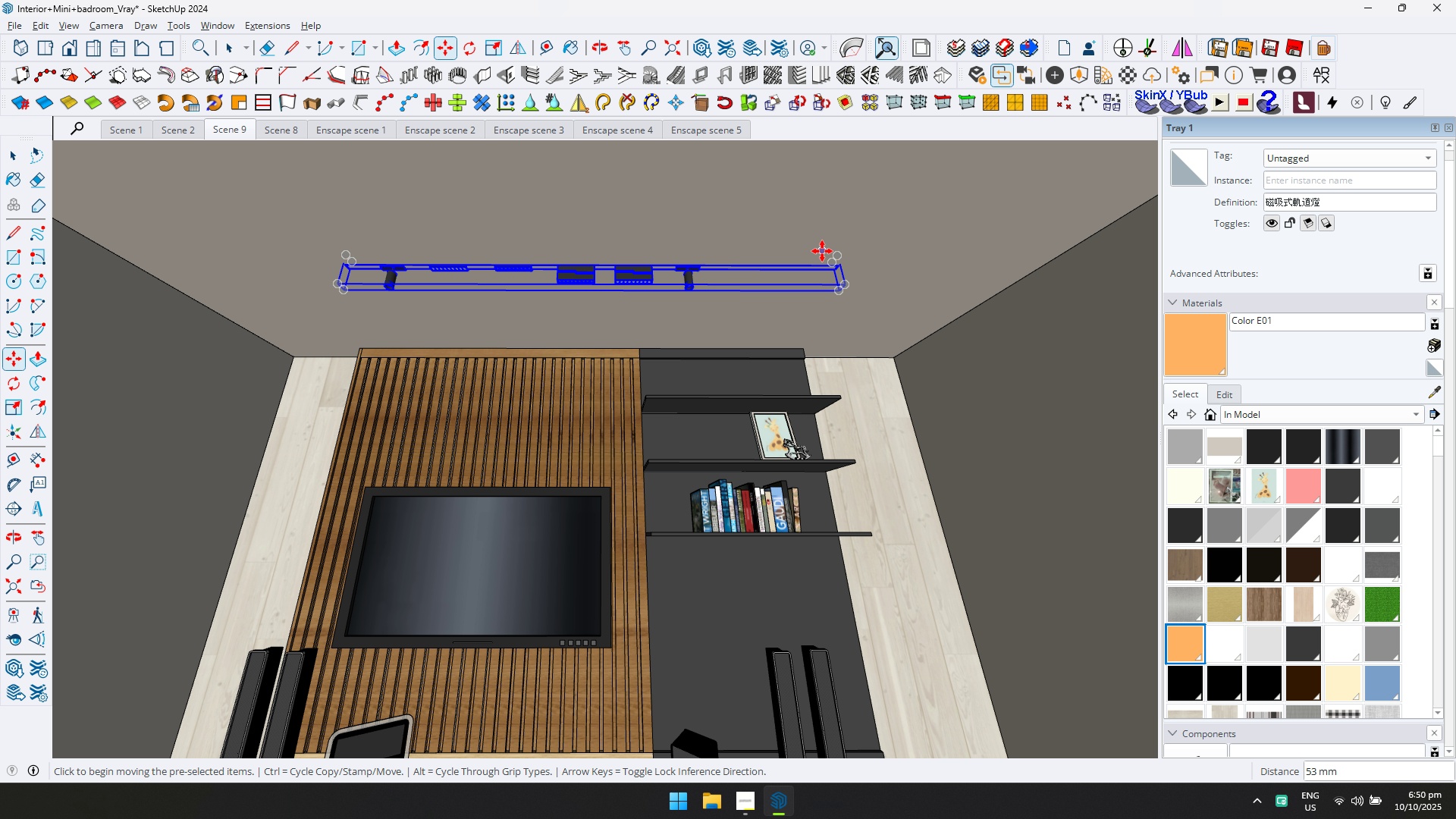 
scroll: coordinate [836, 268], scroll_direction: up, amount: 11.0
 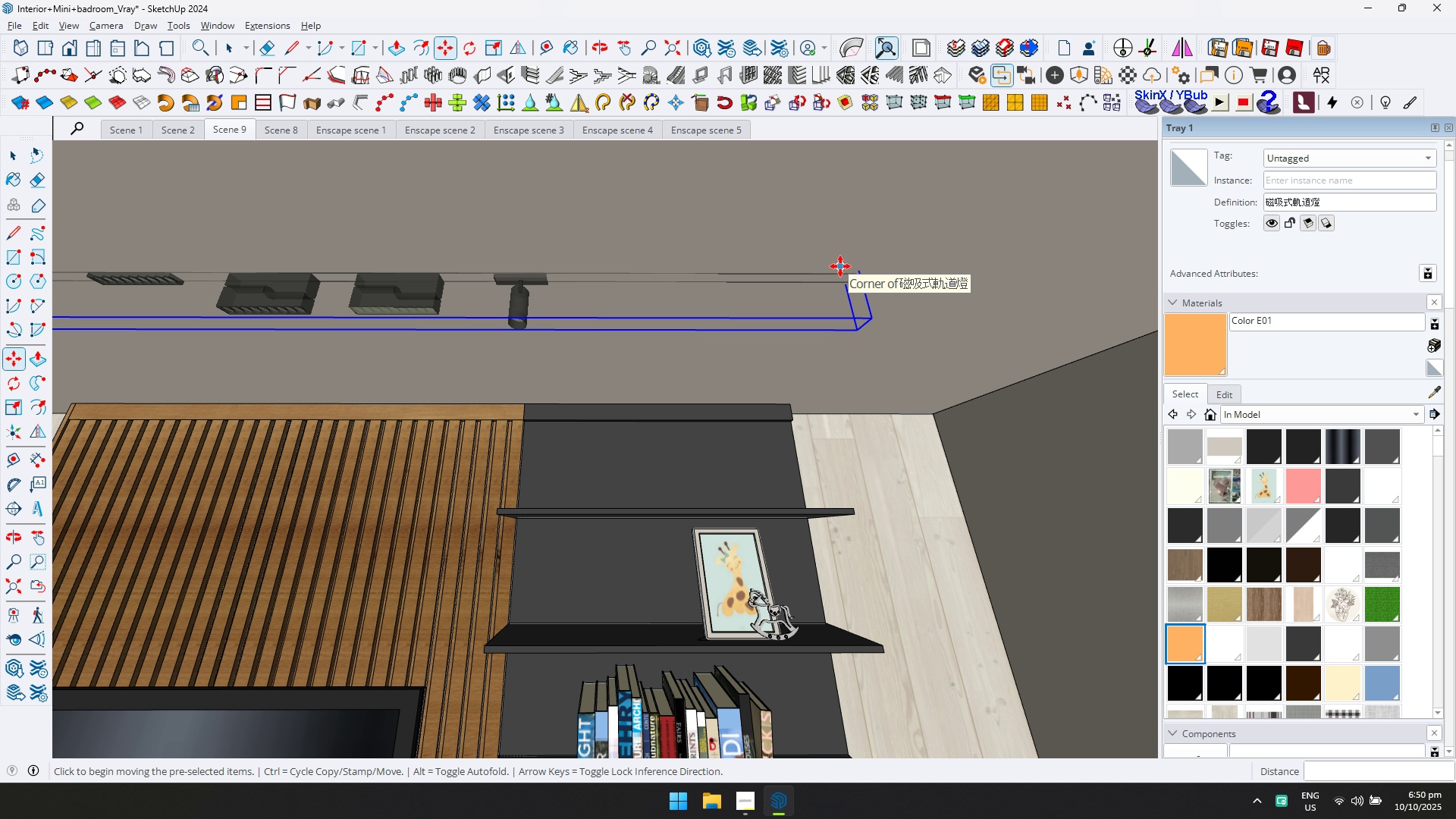 
left_click([840, 266])
 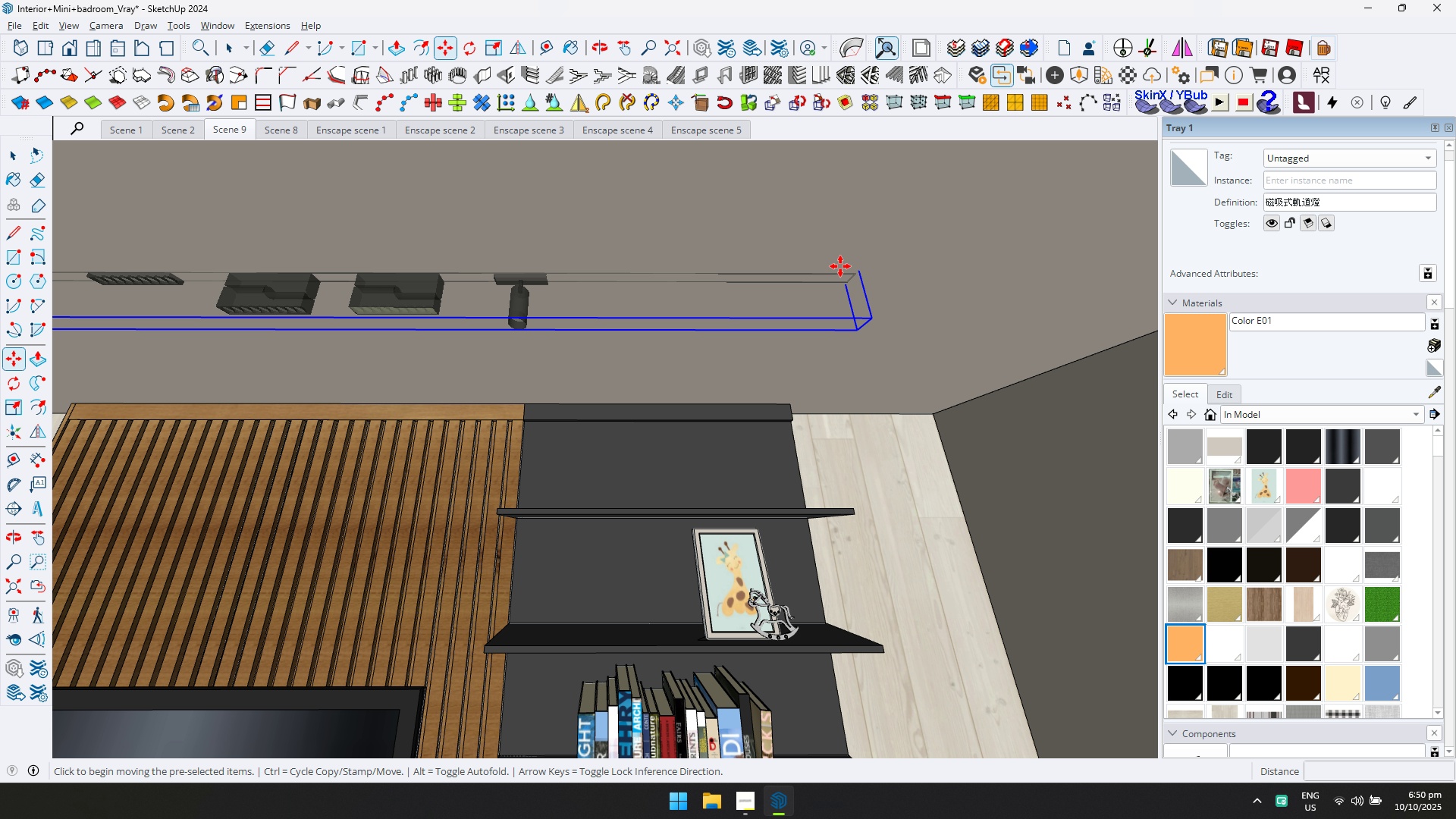 
key(ArrowUp)
 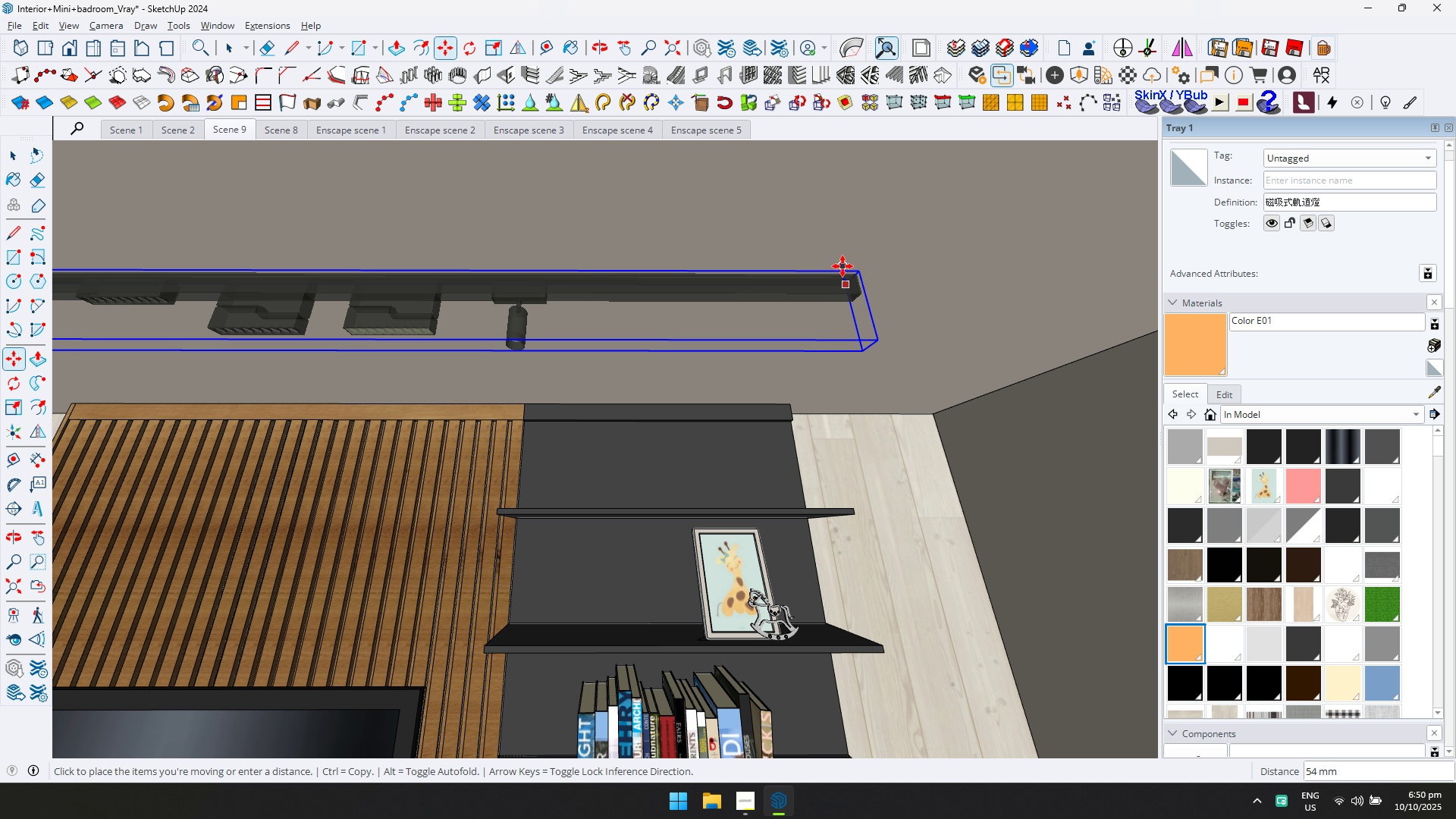 
left_click([843, 266])
 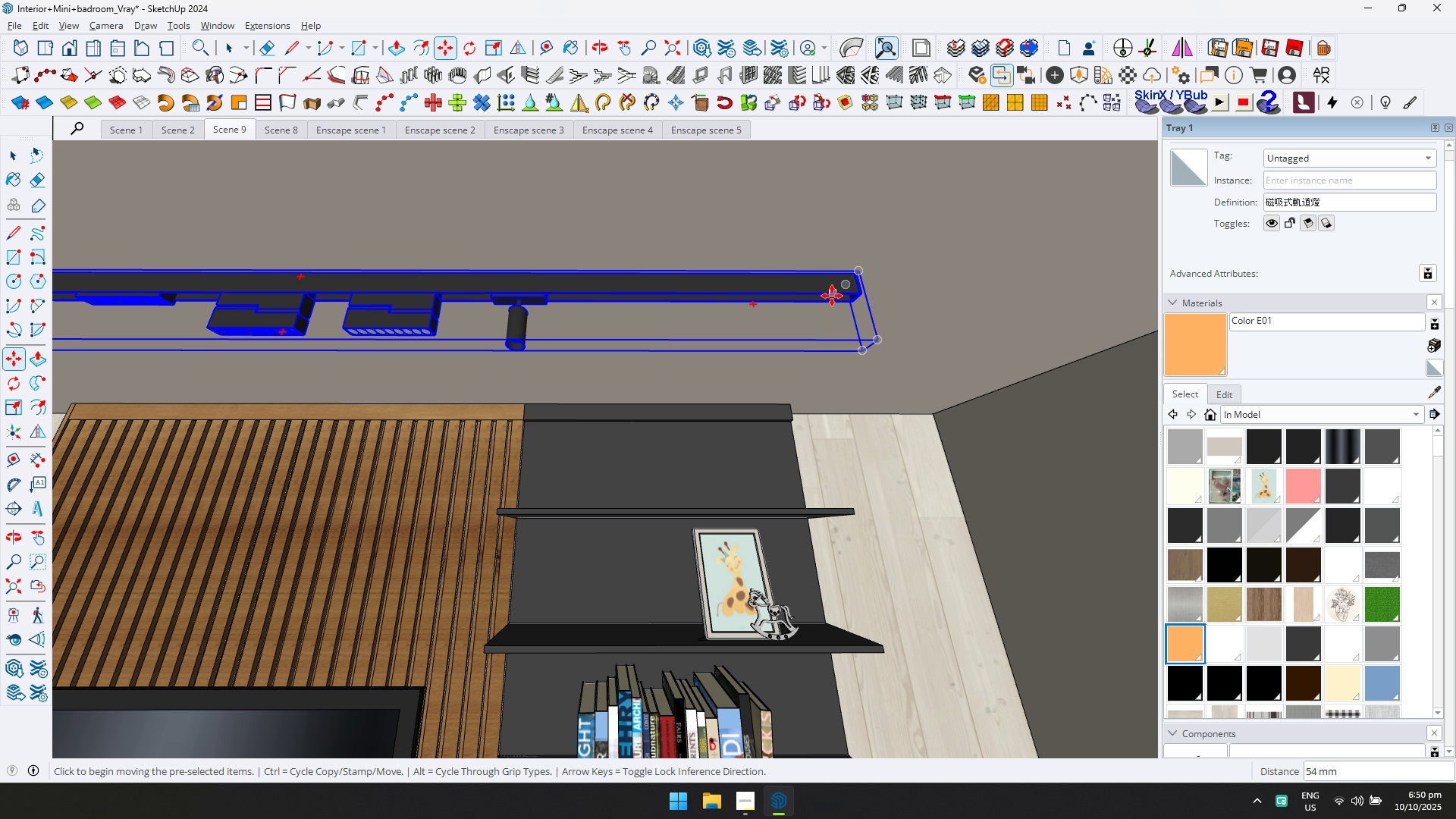 
scroll: coordinate [844, 299], scroll_direction: up, amount: 3.0
 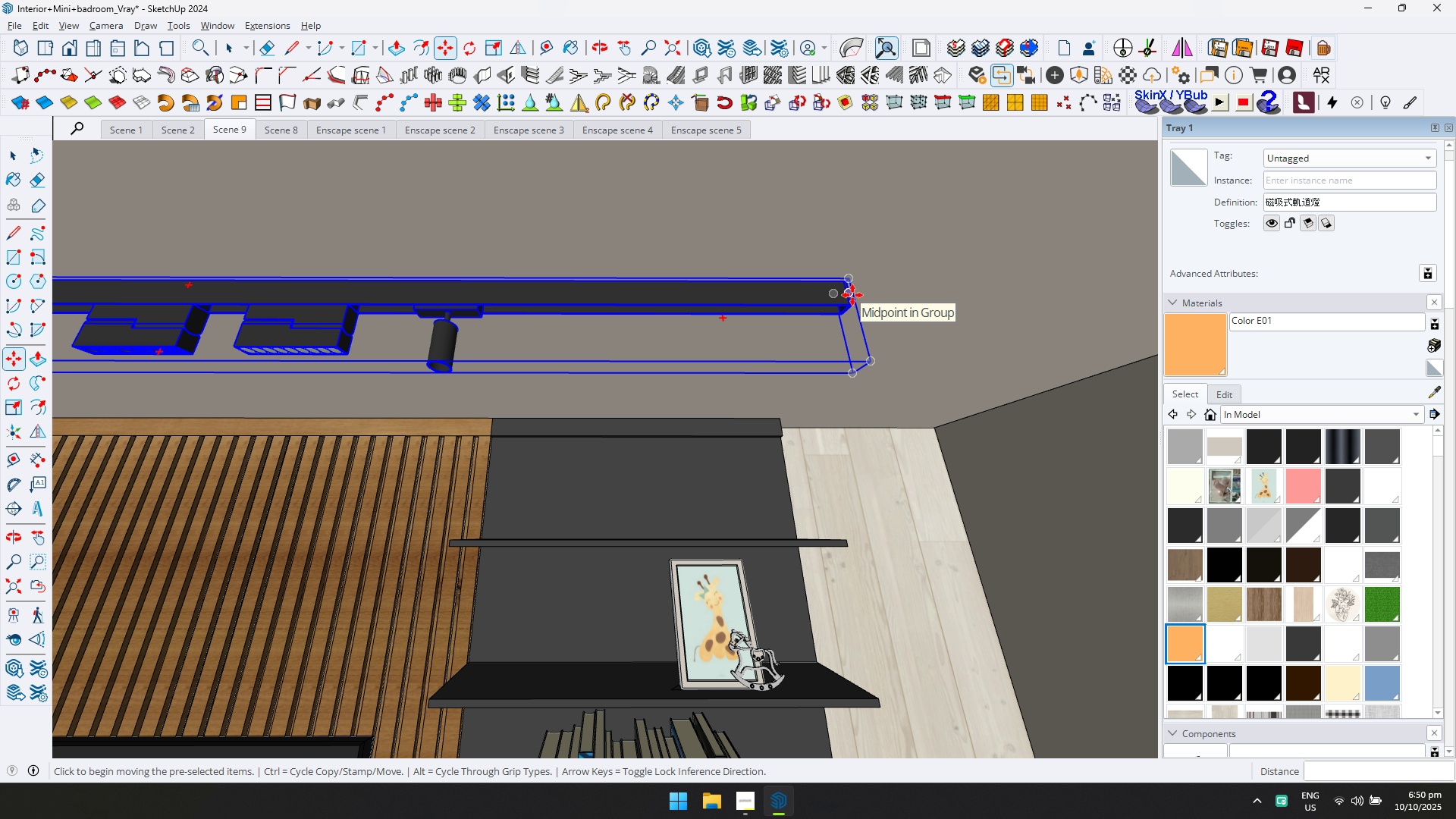 
left_click([852, 295])
 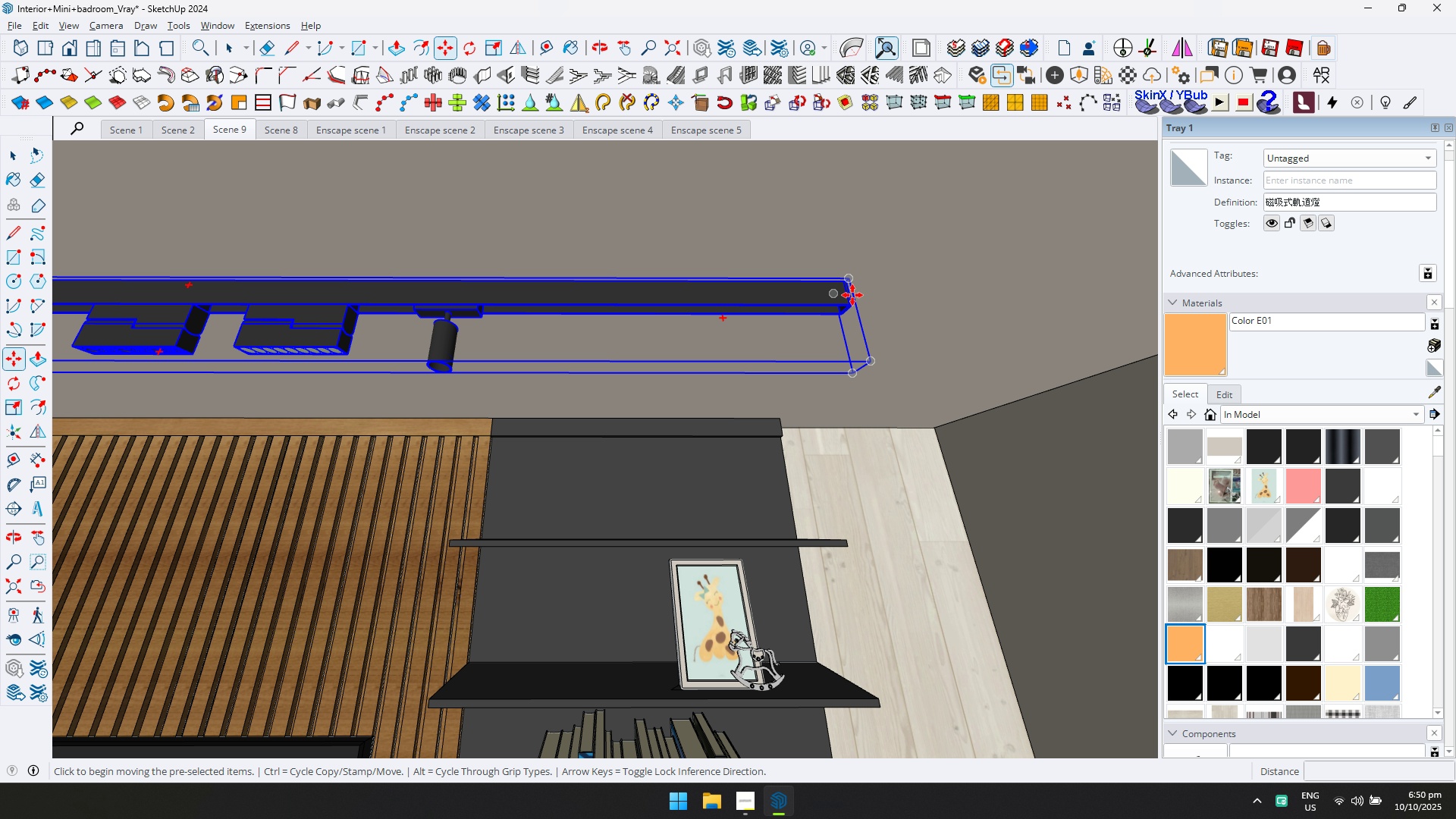 
key(ArrowUp)
 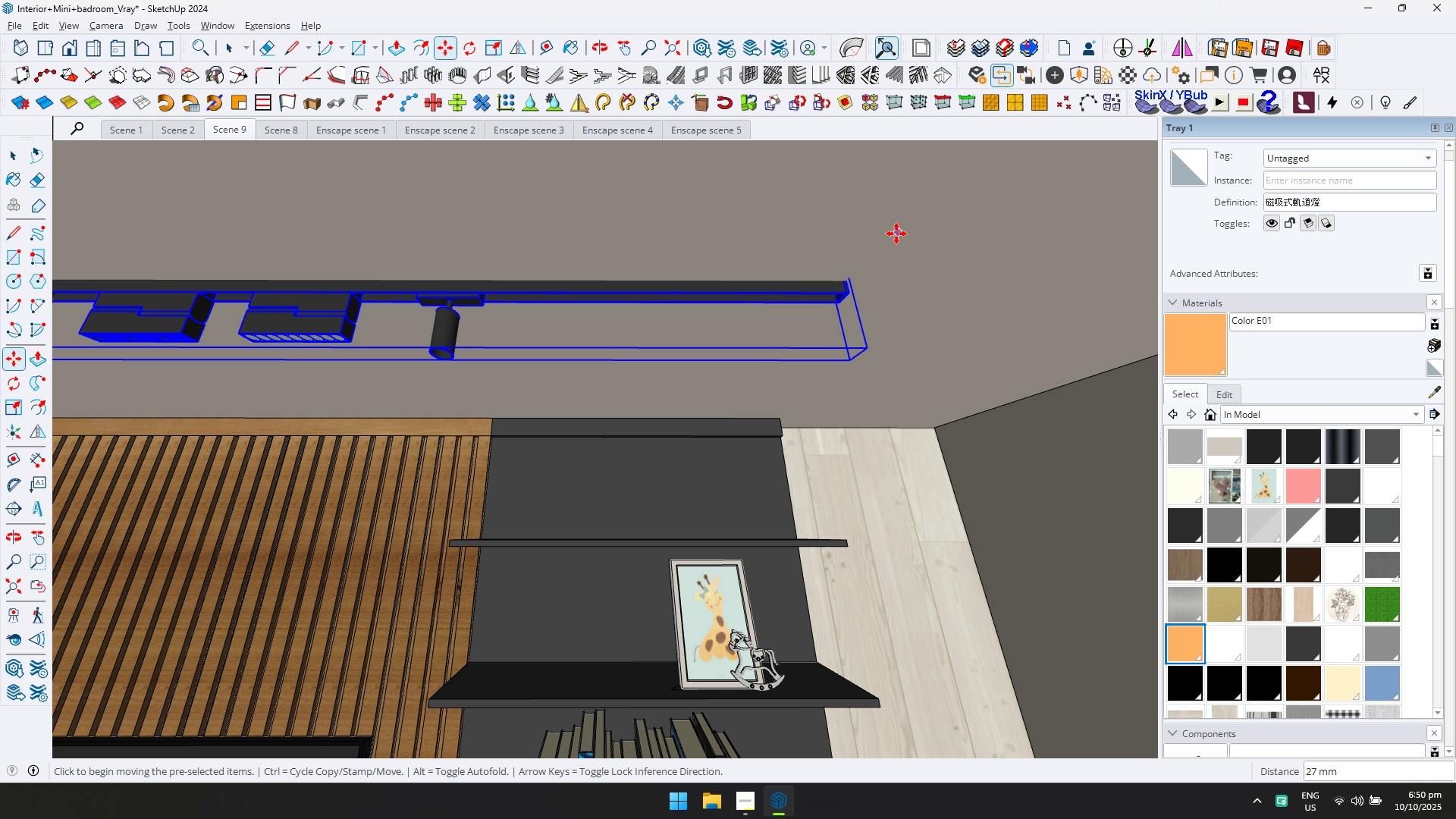 
scroll: coordinate [758, 290], scroll_direction: down, amount: 14.0
 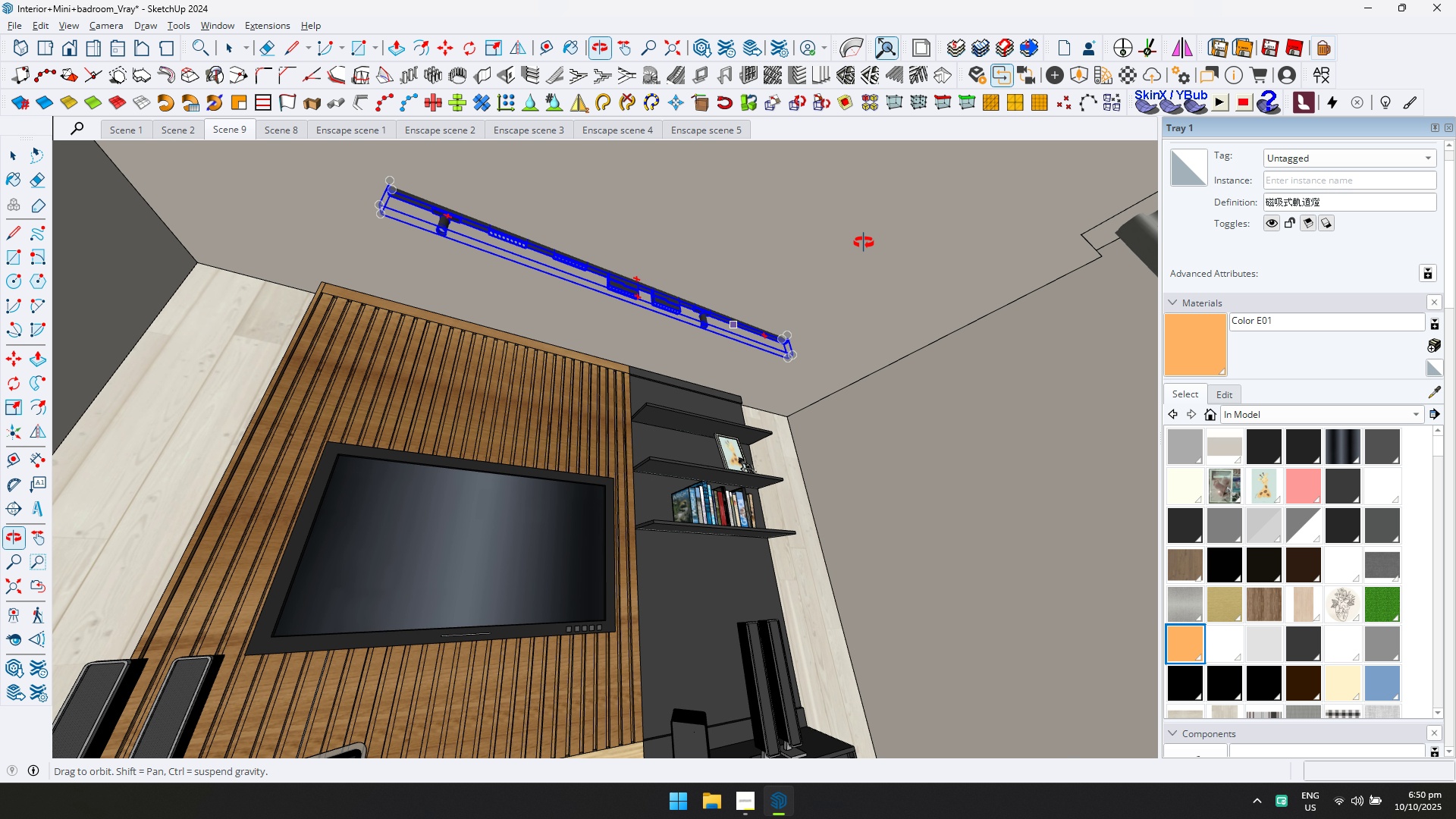 
key(Shift+ShiftLeft)
 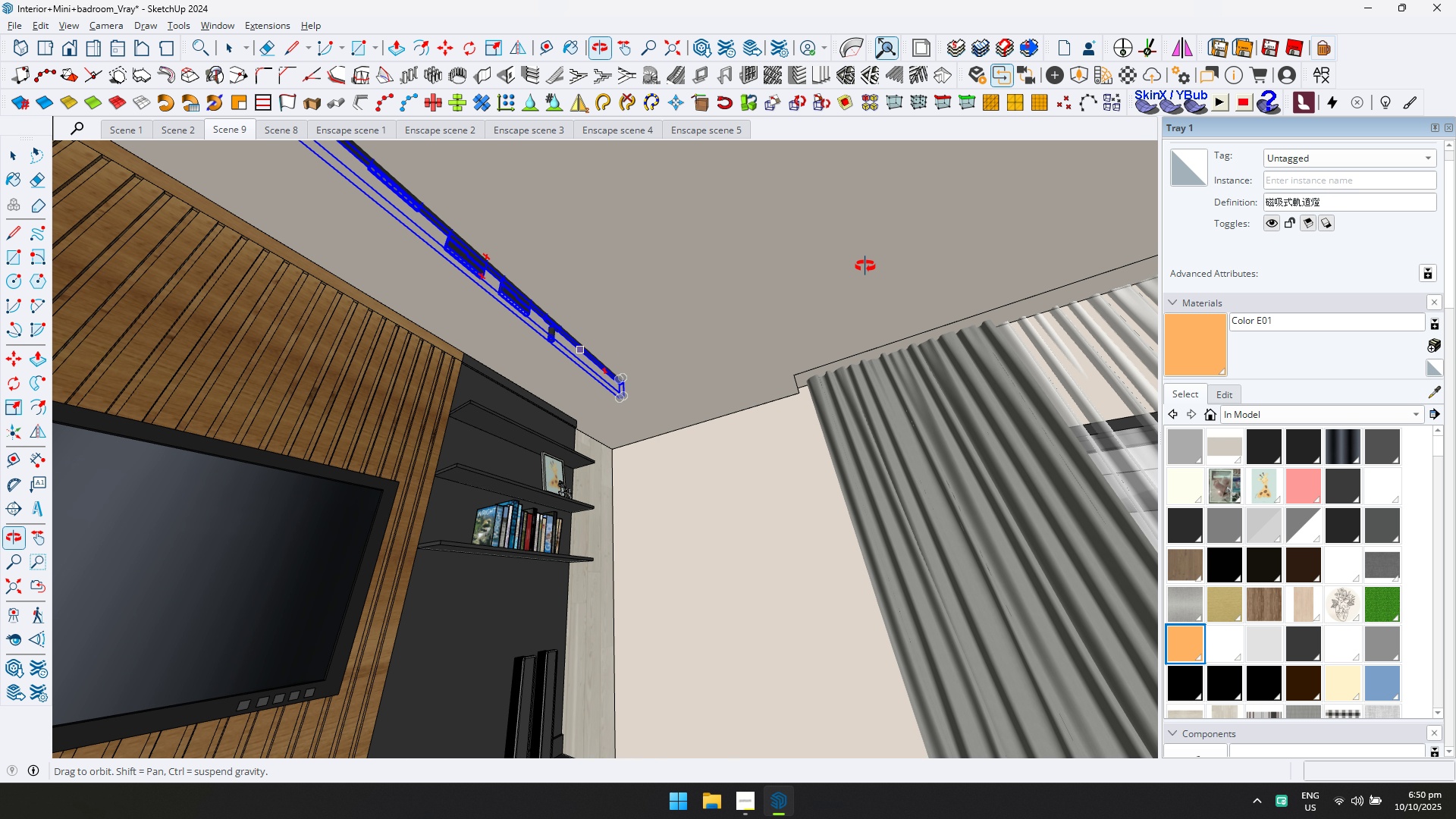 
hold_key(key=ShiftLeft, duration=0.3)
 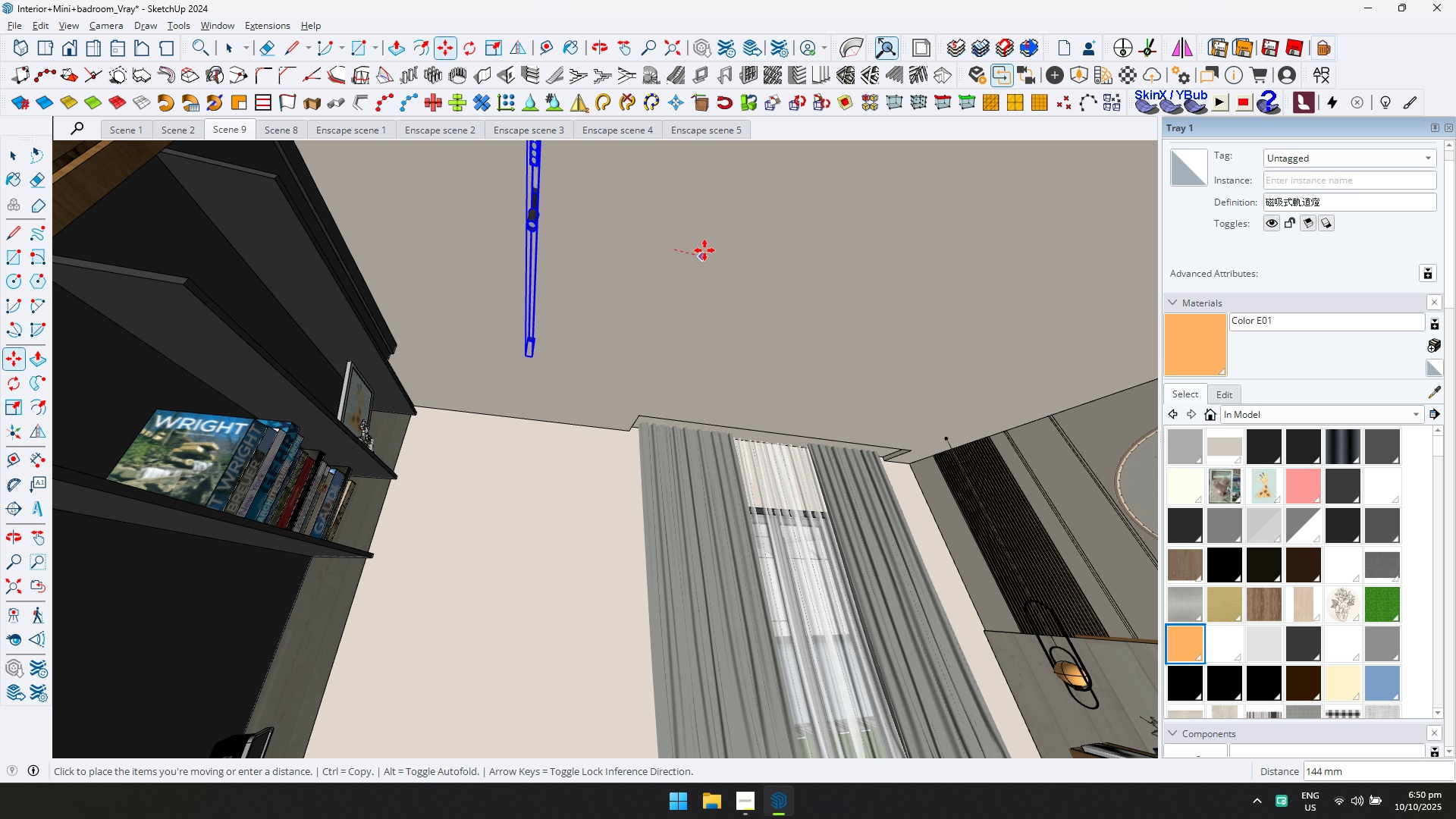 
left_click([708, 249])
 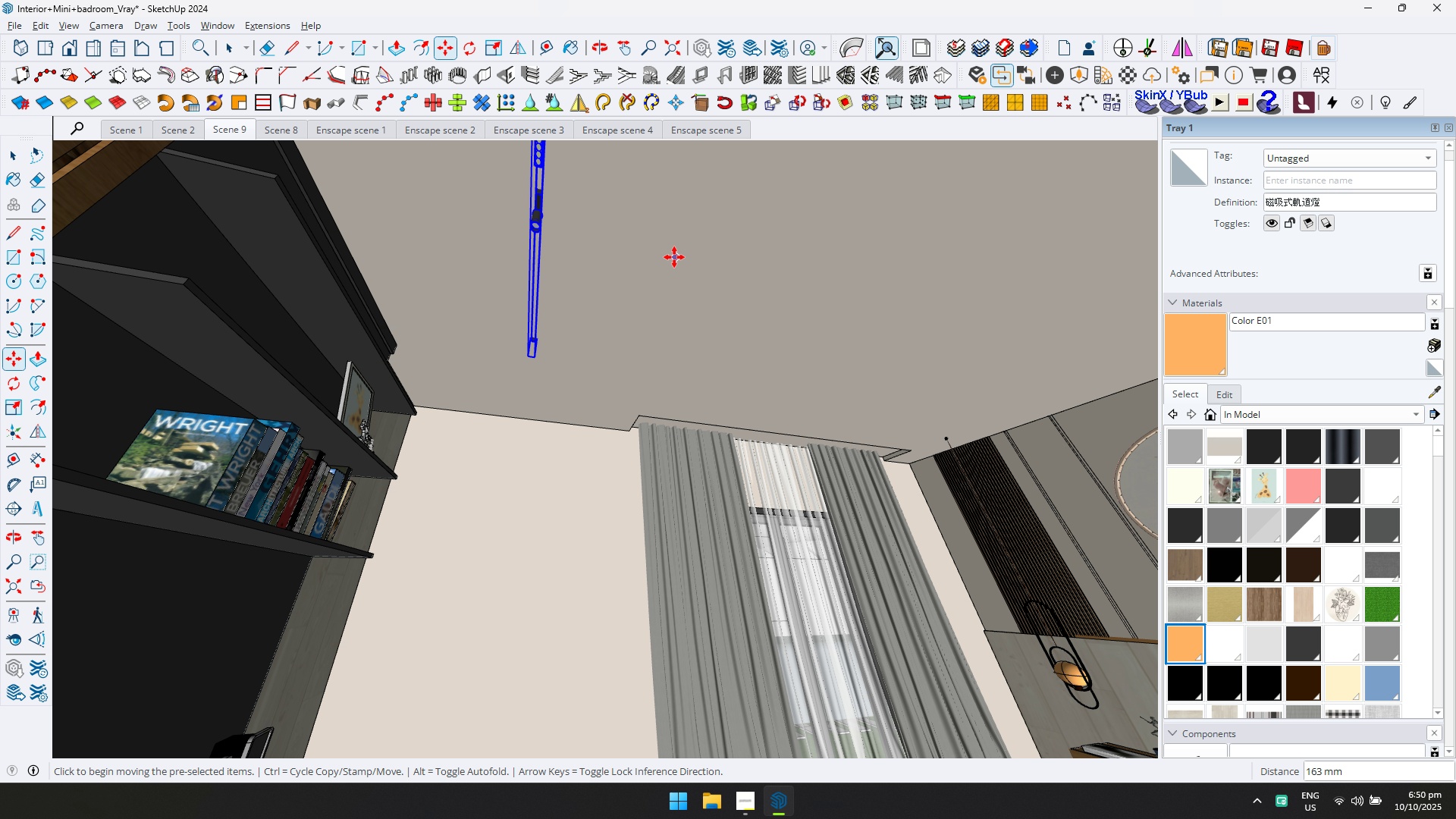 
key(Control+ControlLeft)
 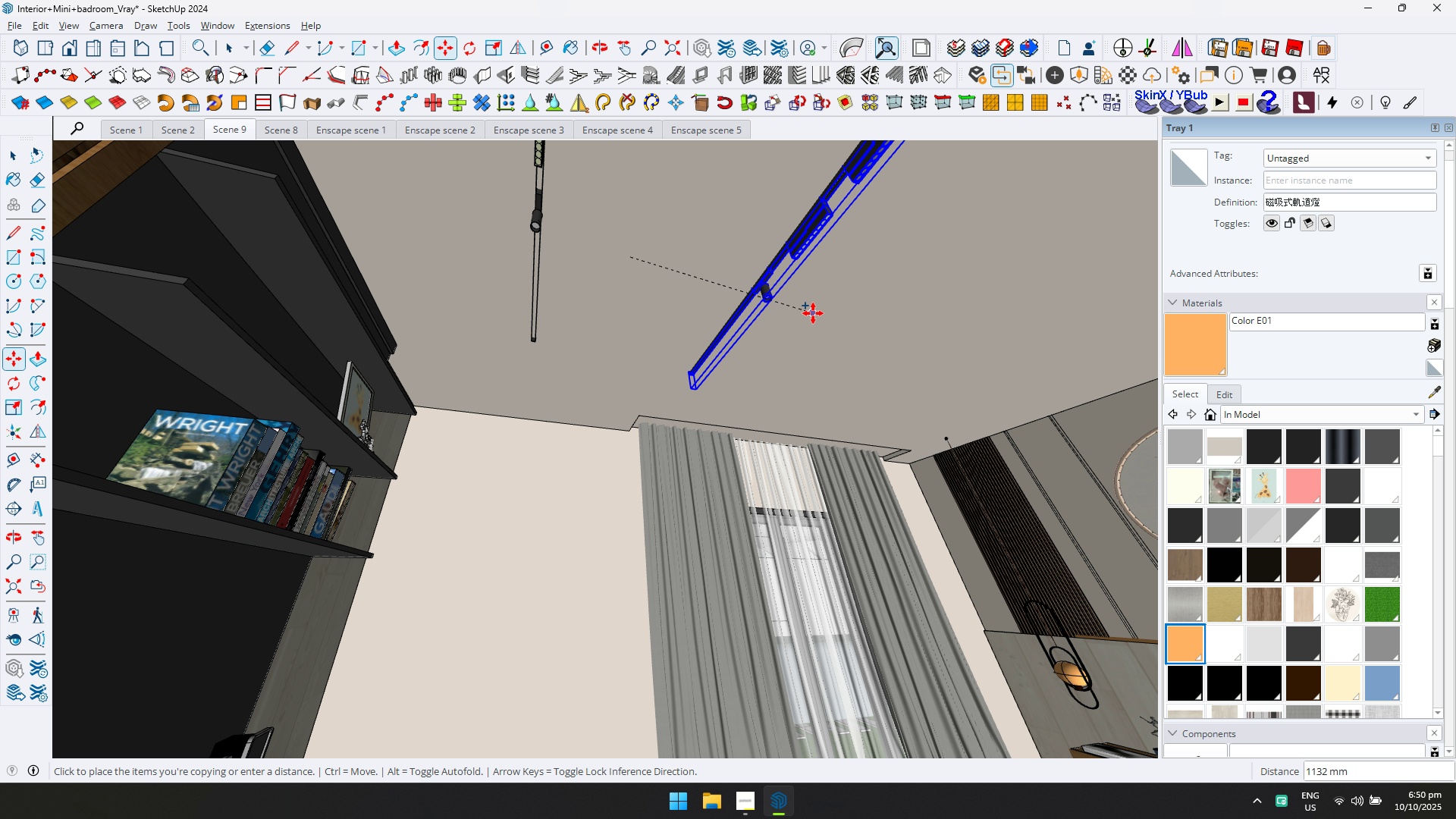 
key(ArrowLeft)
 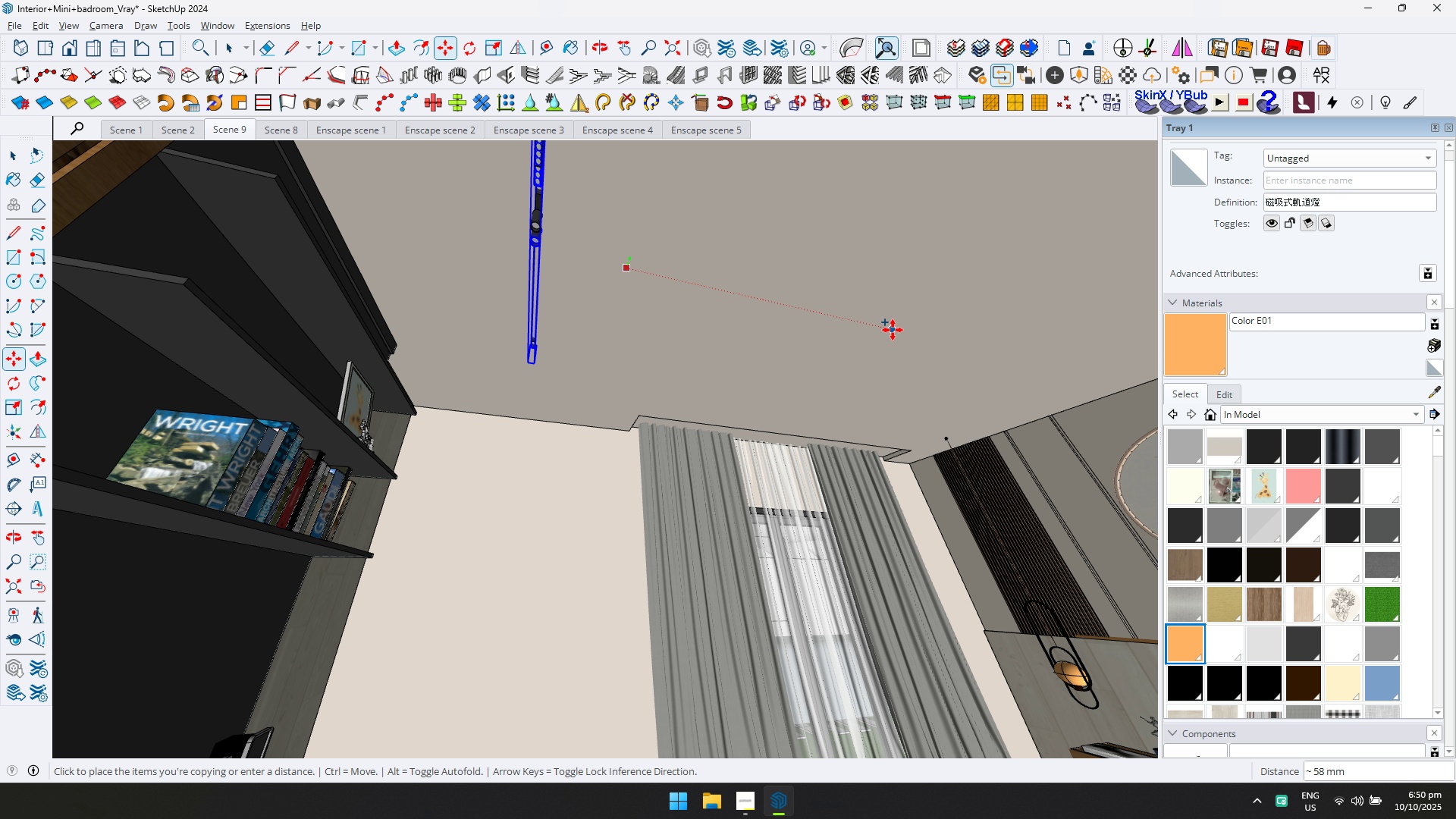 
key(ArrowRight)
 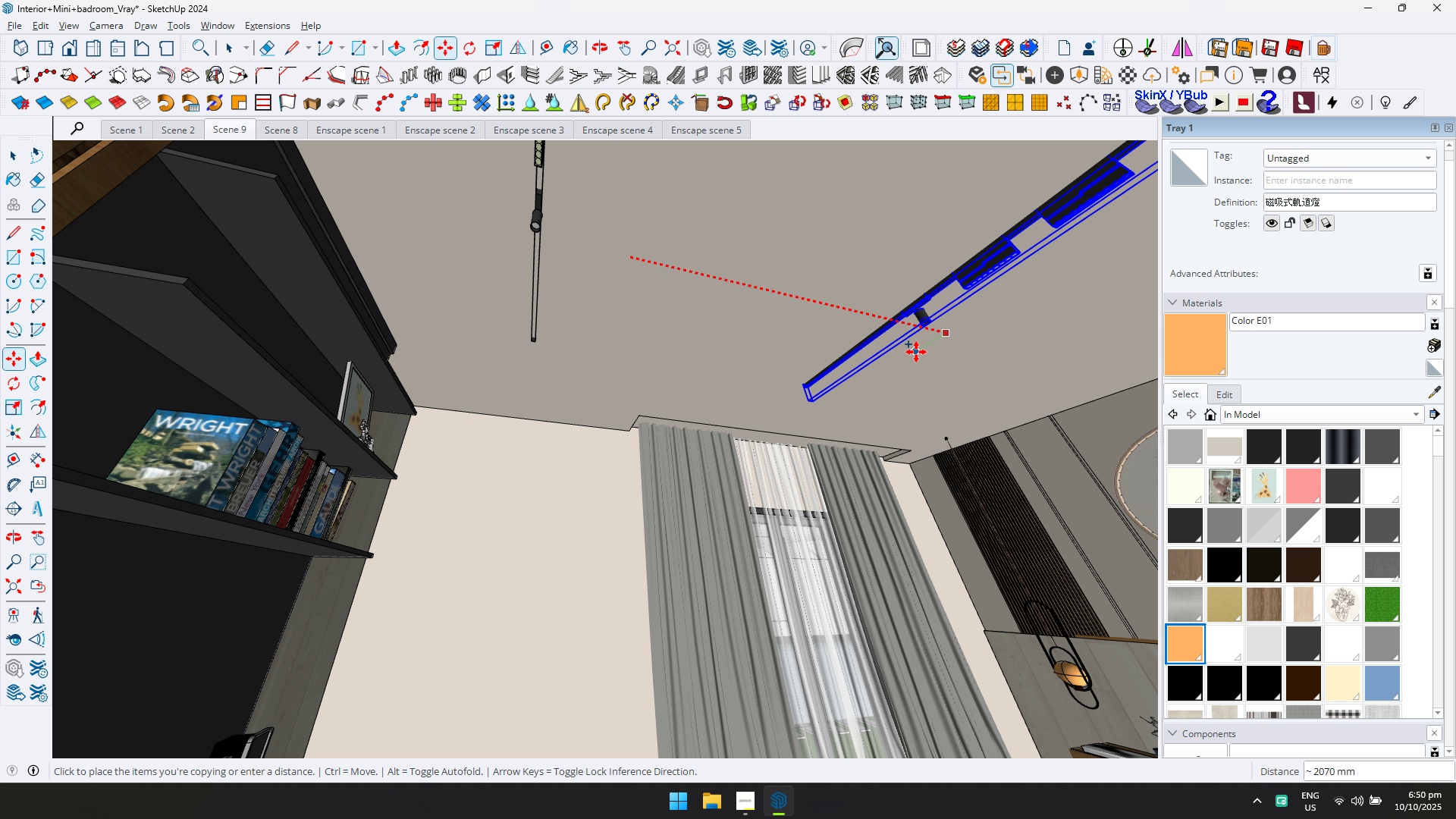 
scroll: coordinate [915, 361], scroll_direction: down, amount: 3.0
 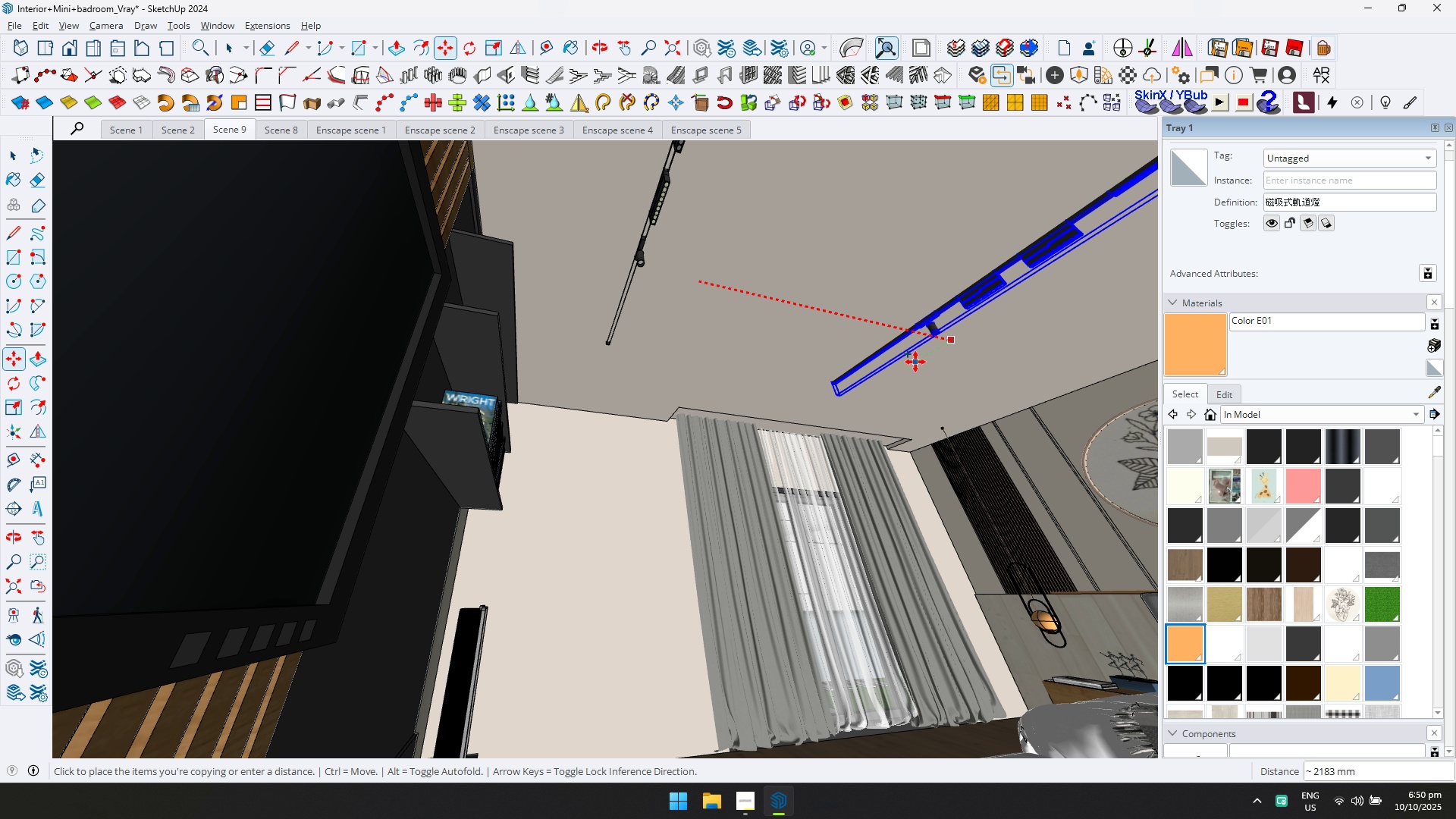 
hold_key(key=ShiftLeft, duration=0.47)
 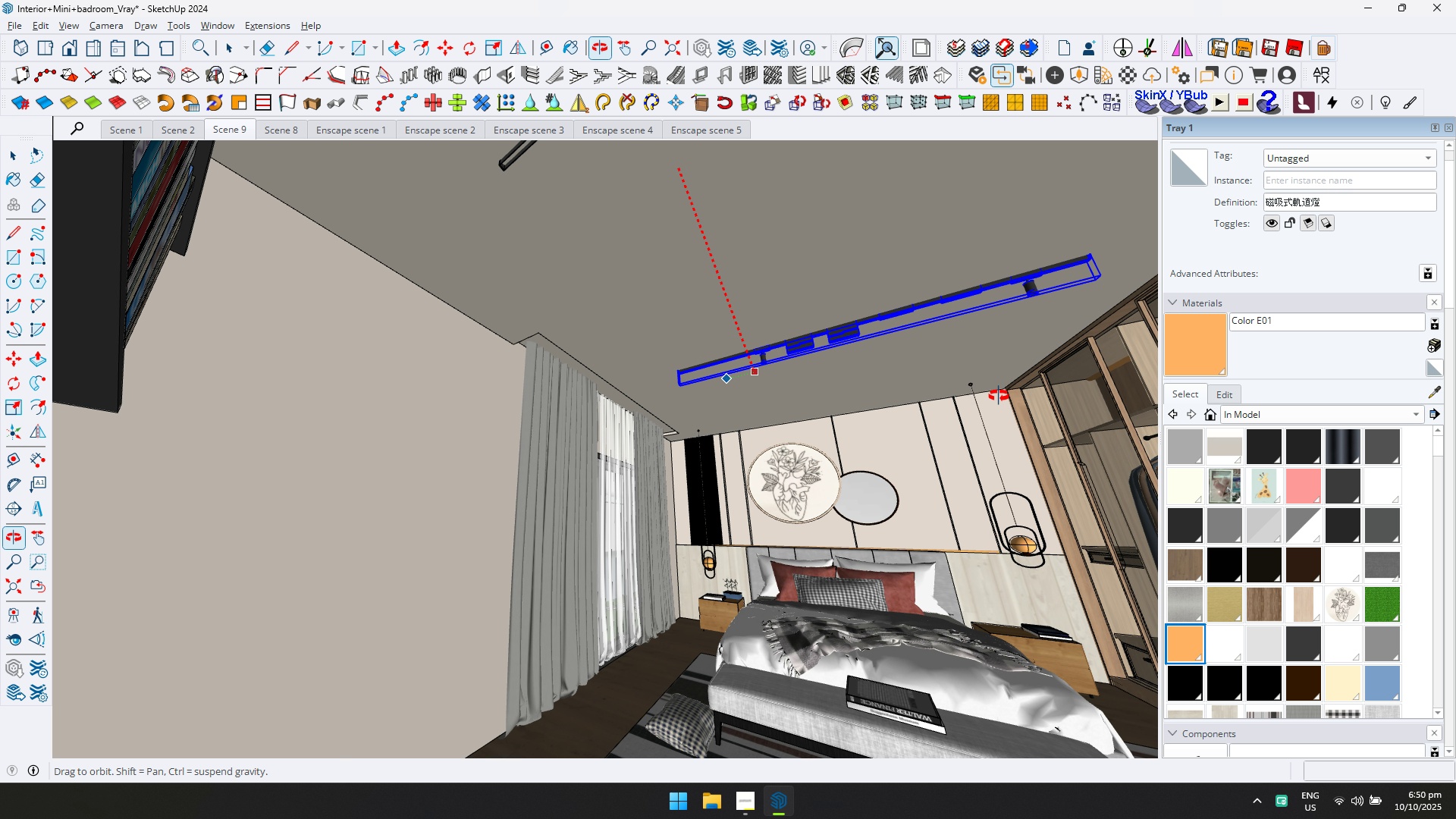 
key(Shift+ShiftLeft)
 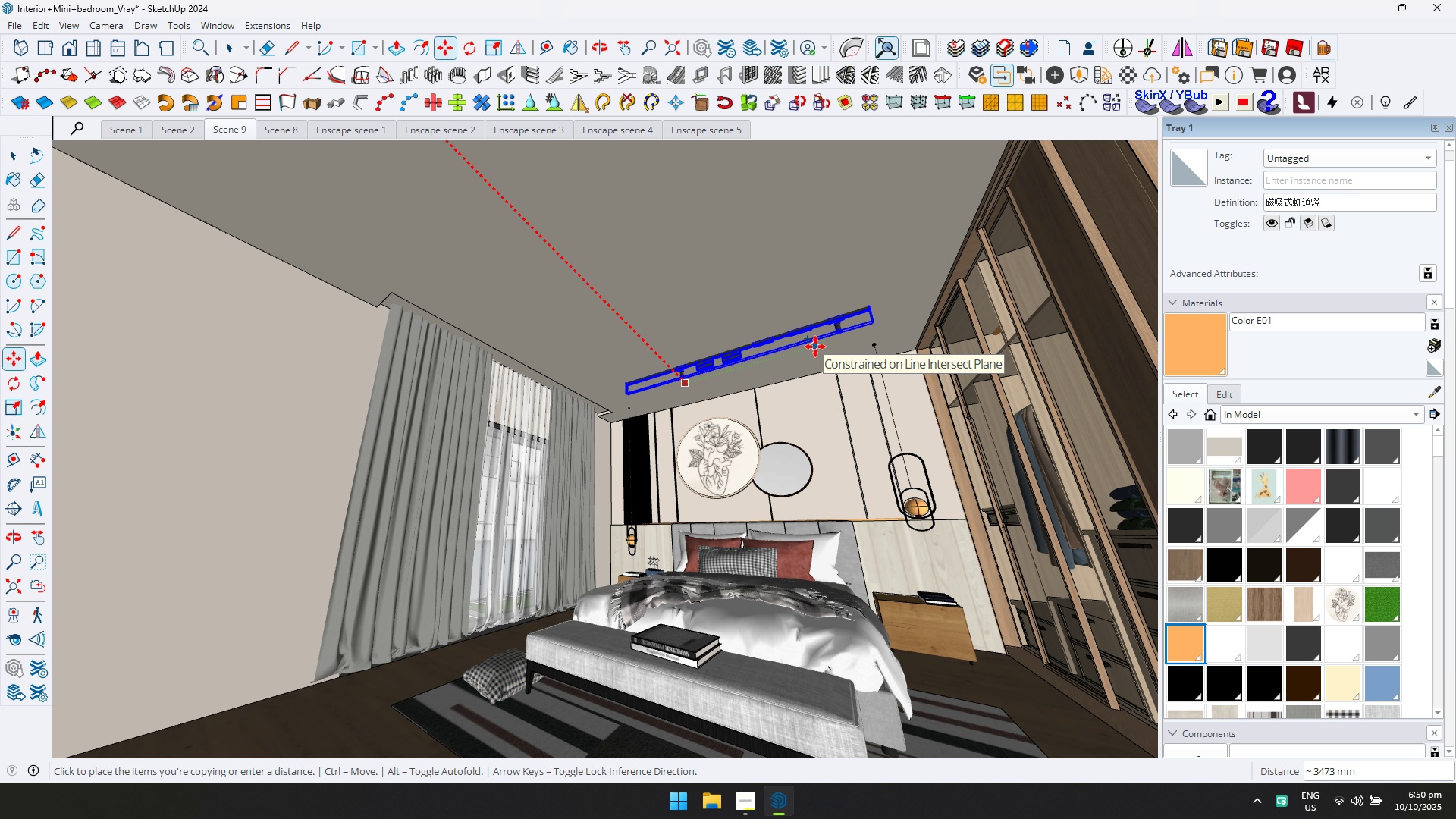 
left_click([812, 344])
 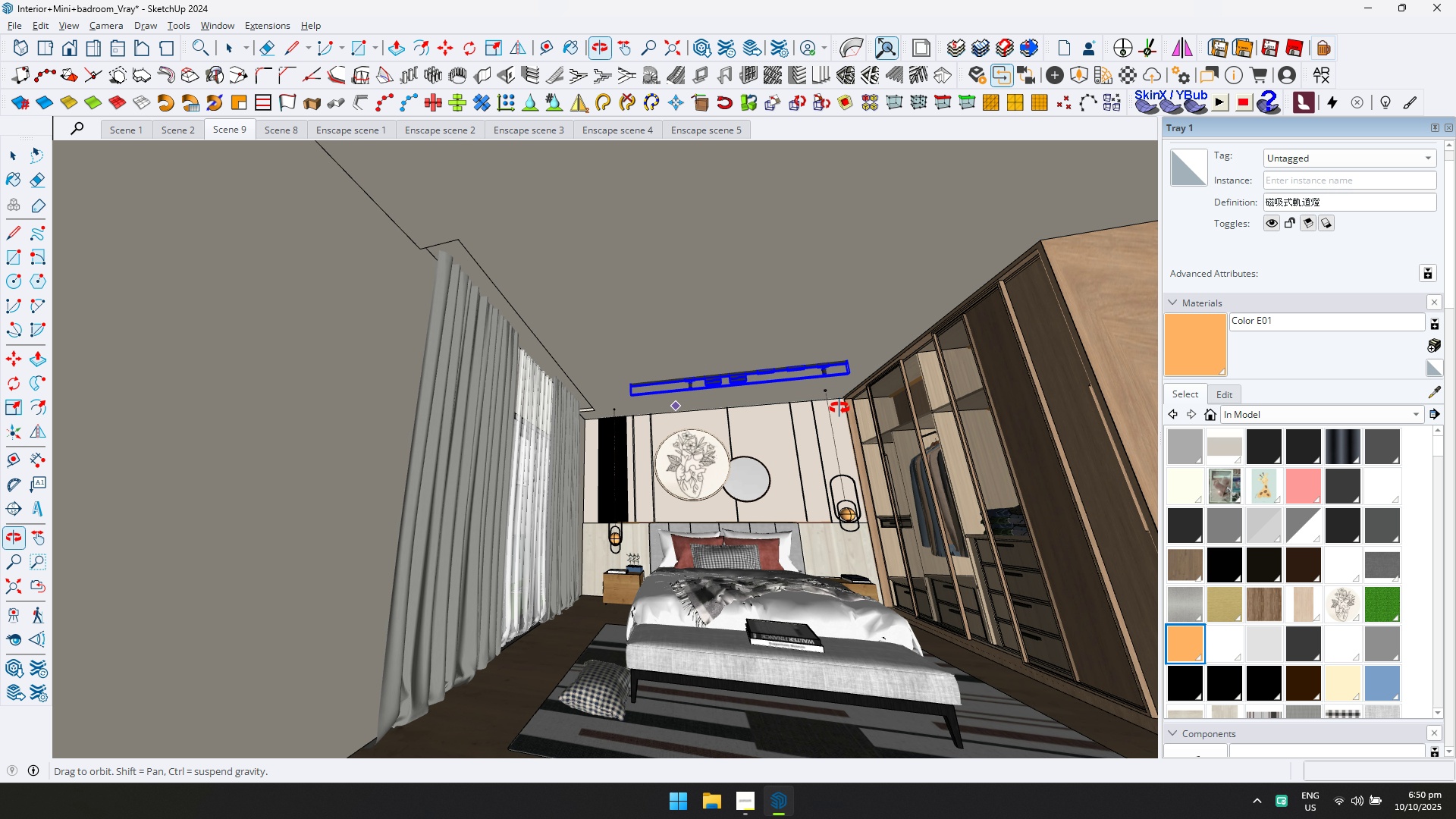 
scroll: coordinate [694, 375], scroll_direction: up, amount: 3.0
 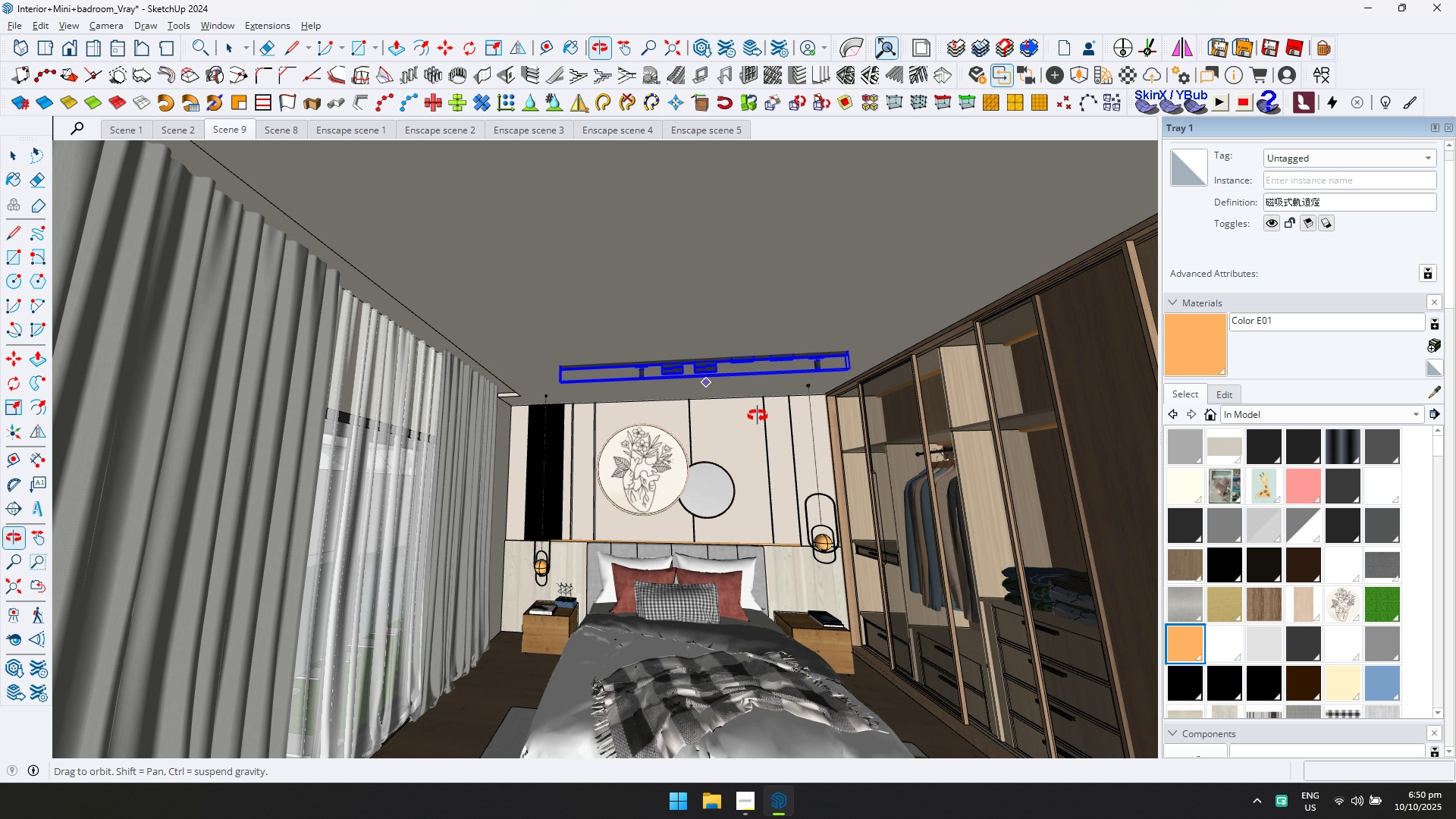 
key(Shift+ShiftLeft)
 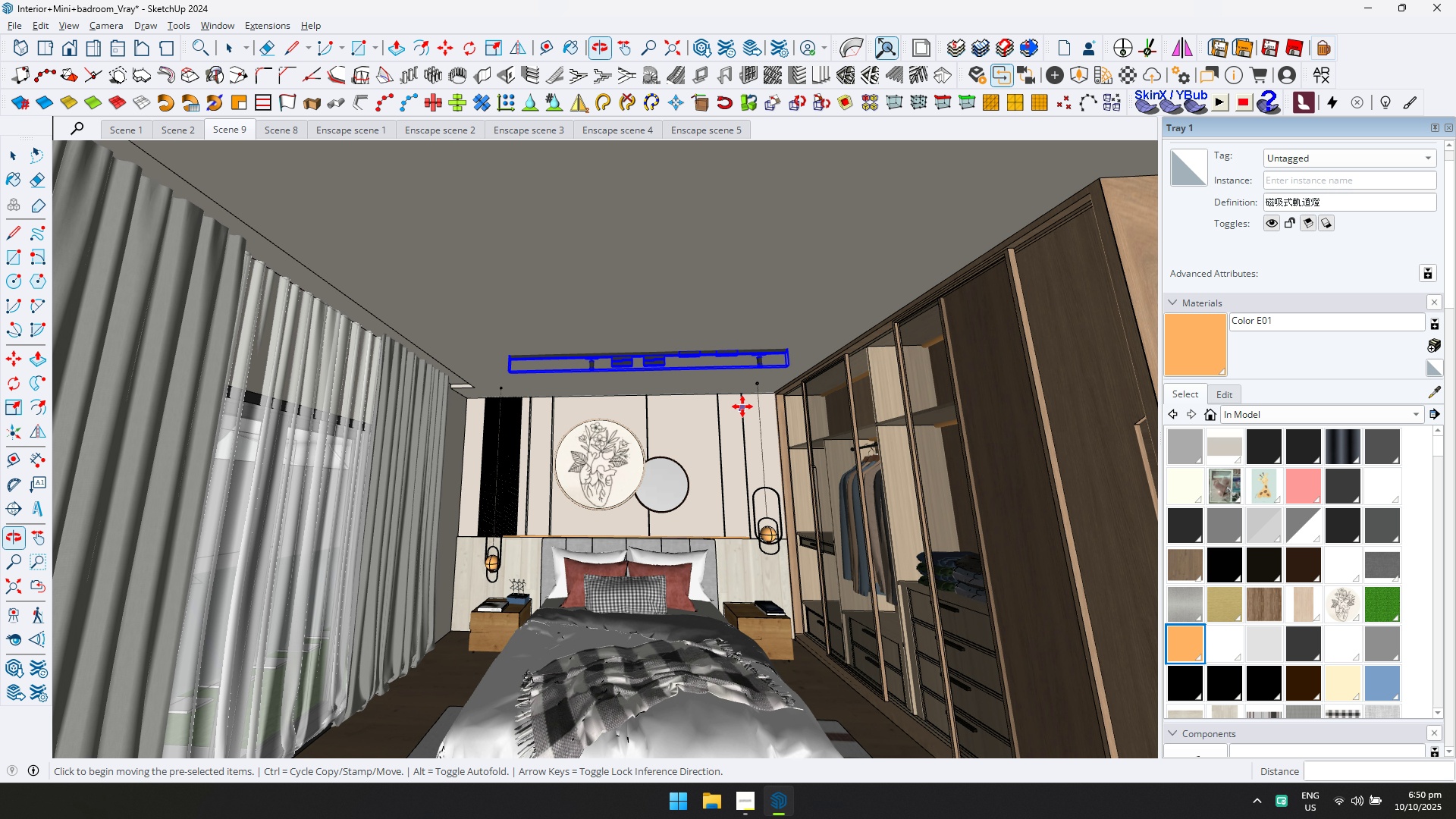 
left_click([734, 292])
 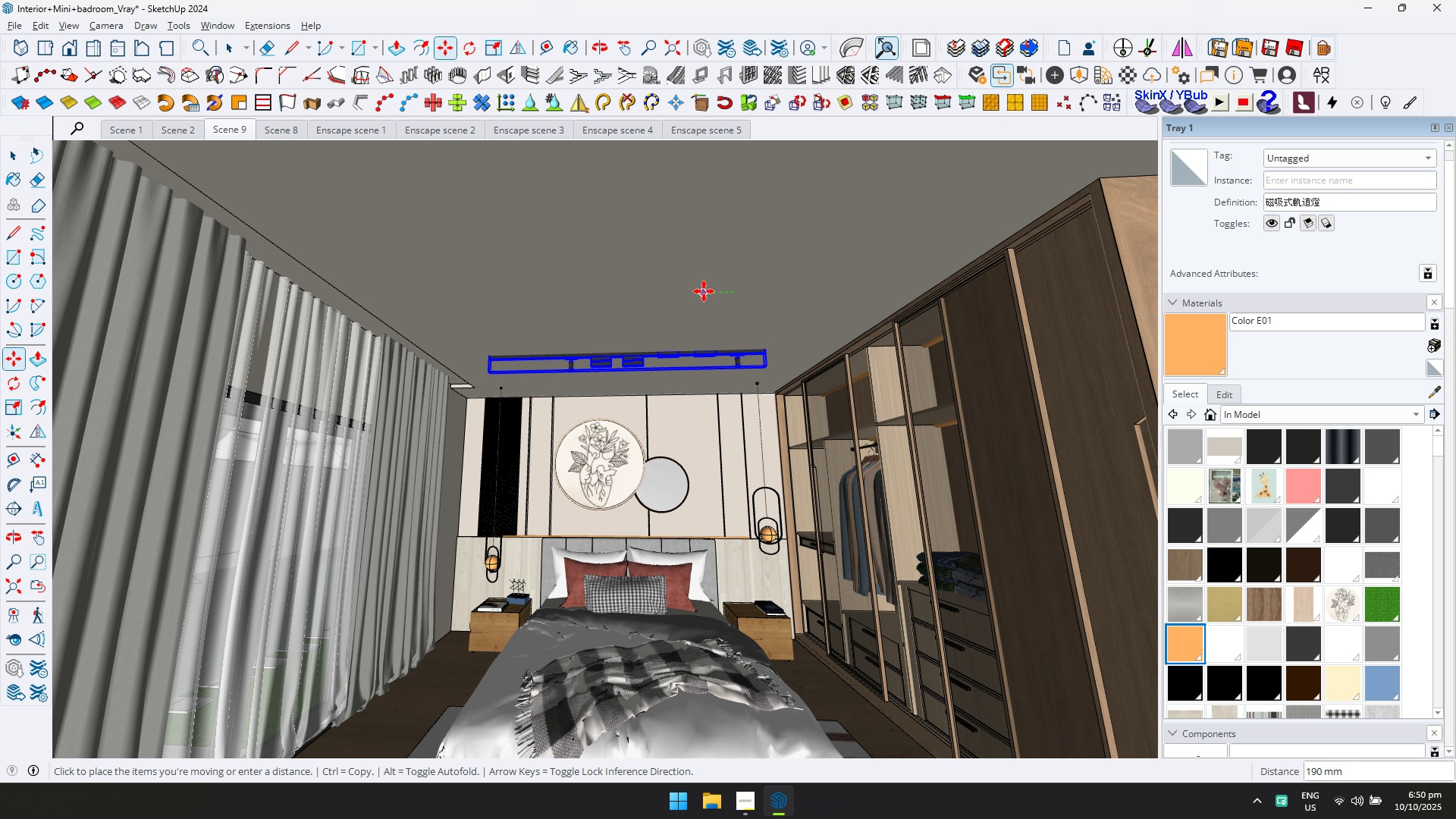 
left_click([701, 291])
 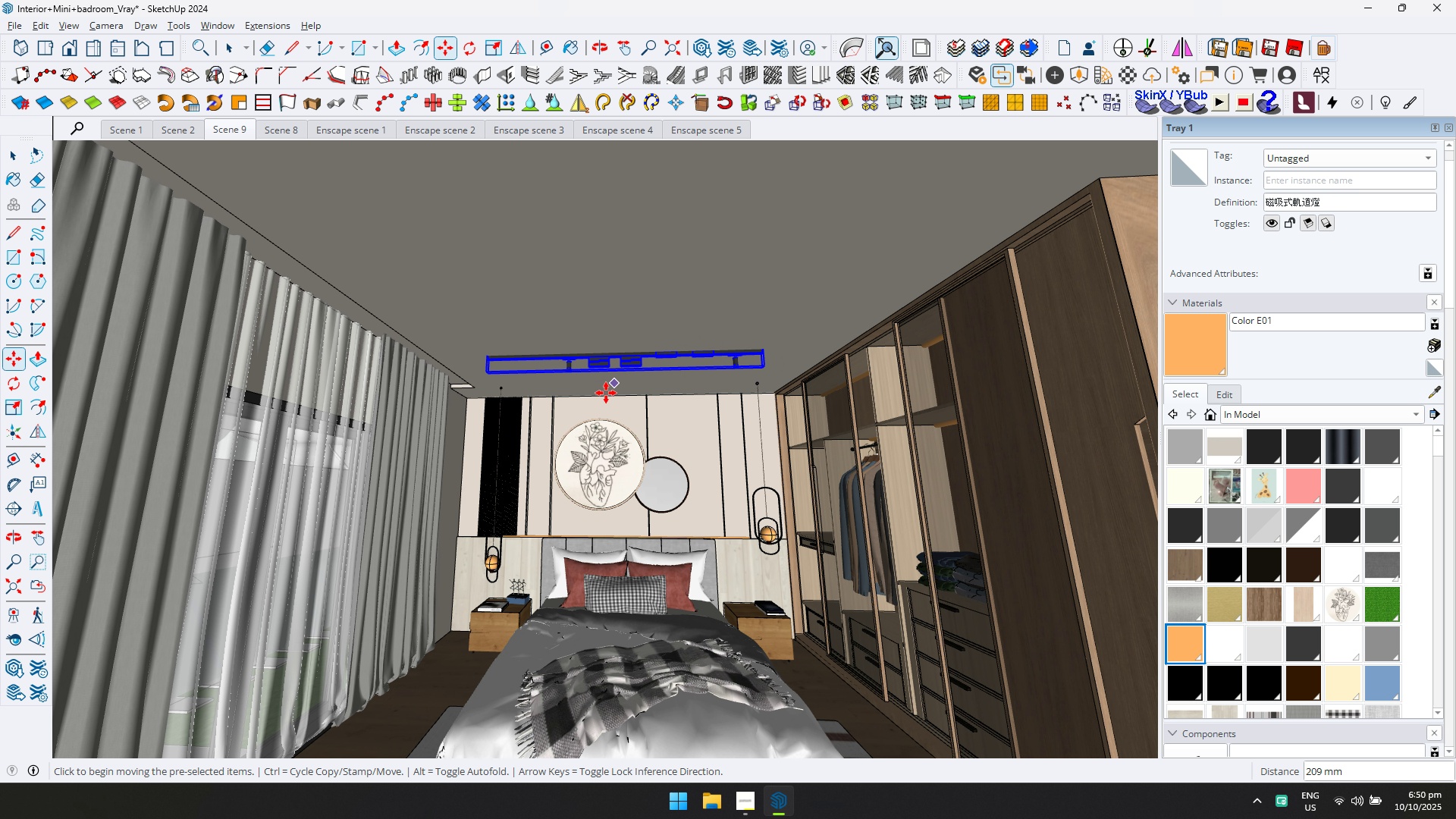 
scroll: coordinate [429, 328], scroll_direction: up, amount: 9.0
 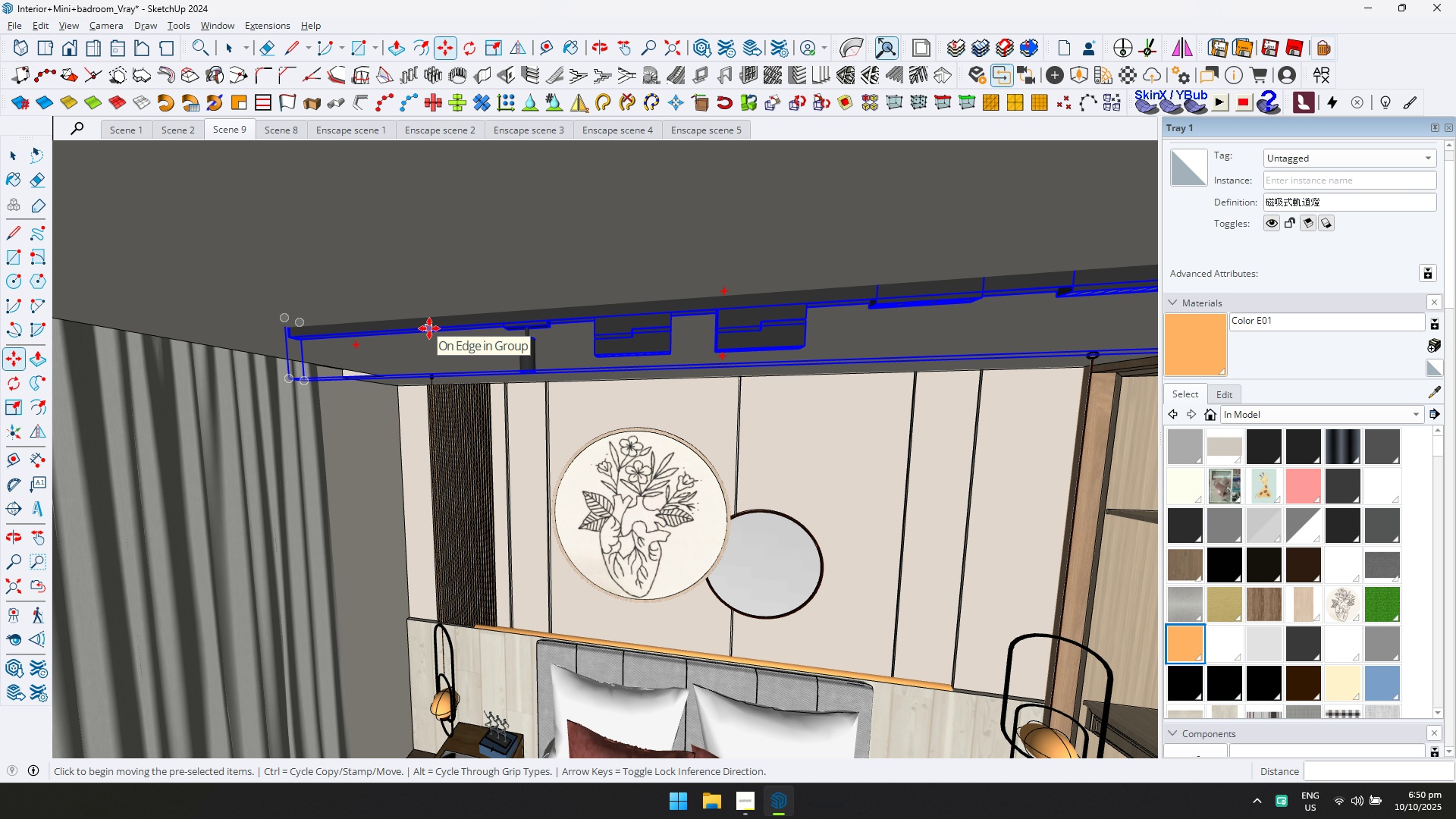 
left_click([429, 328])
 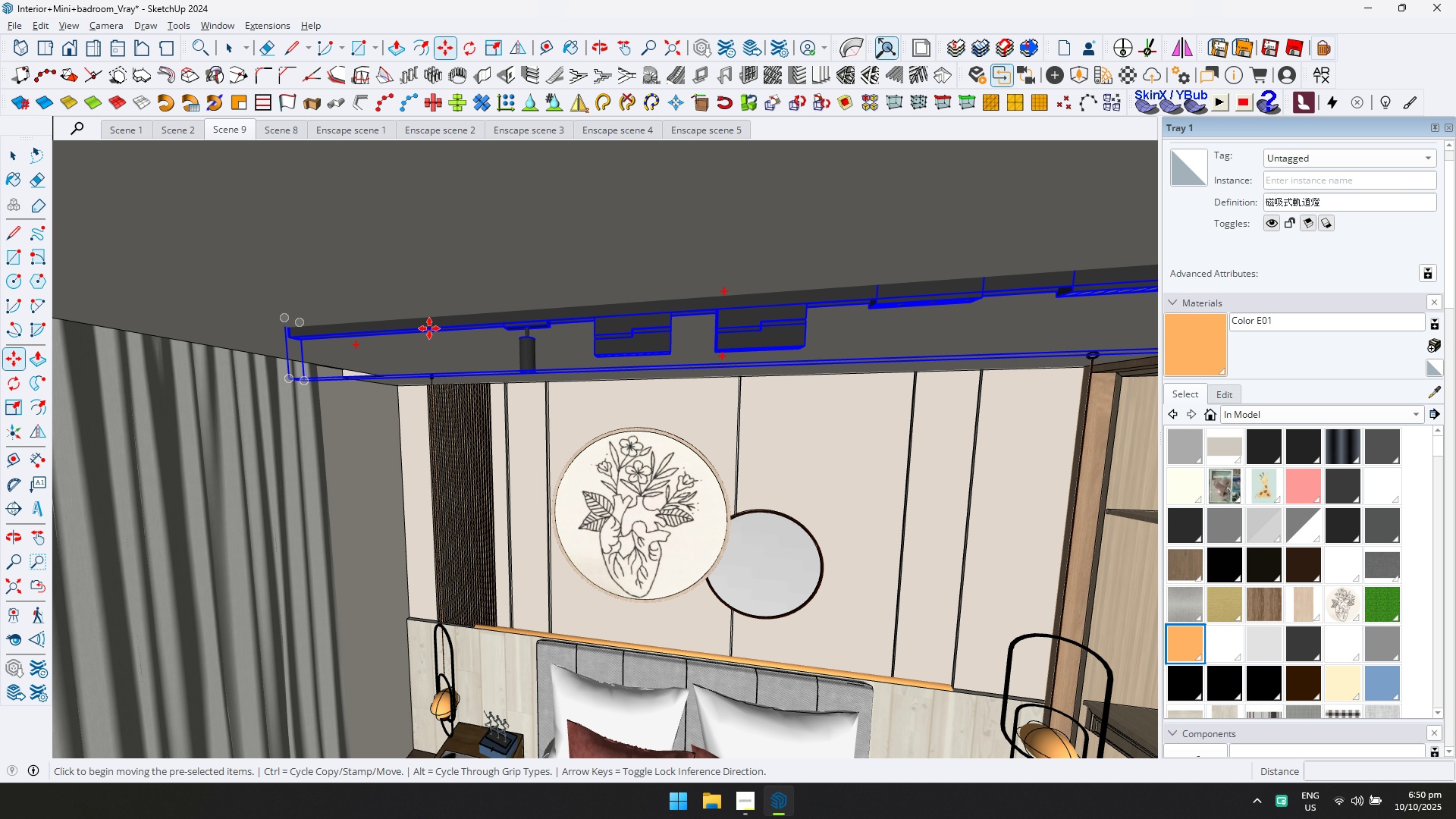 
key(ArrowUp)
 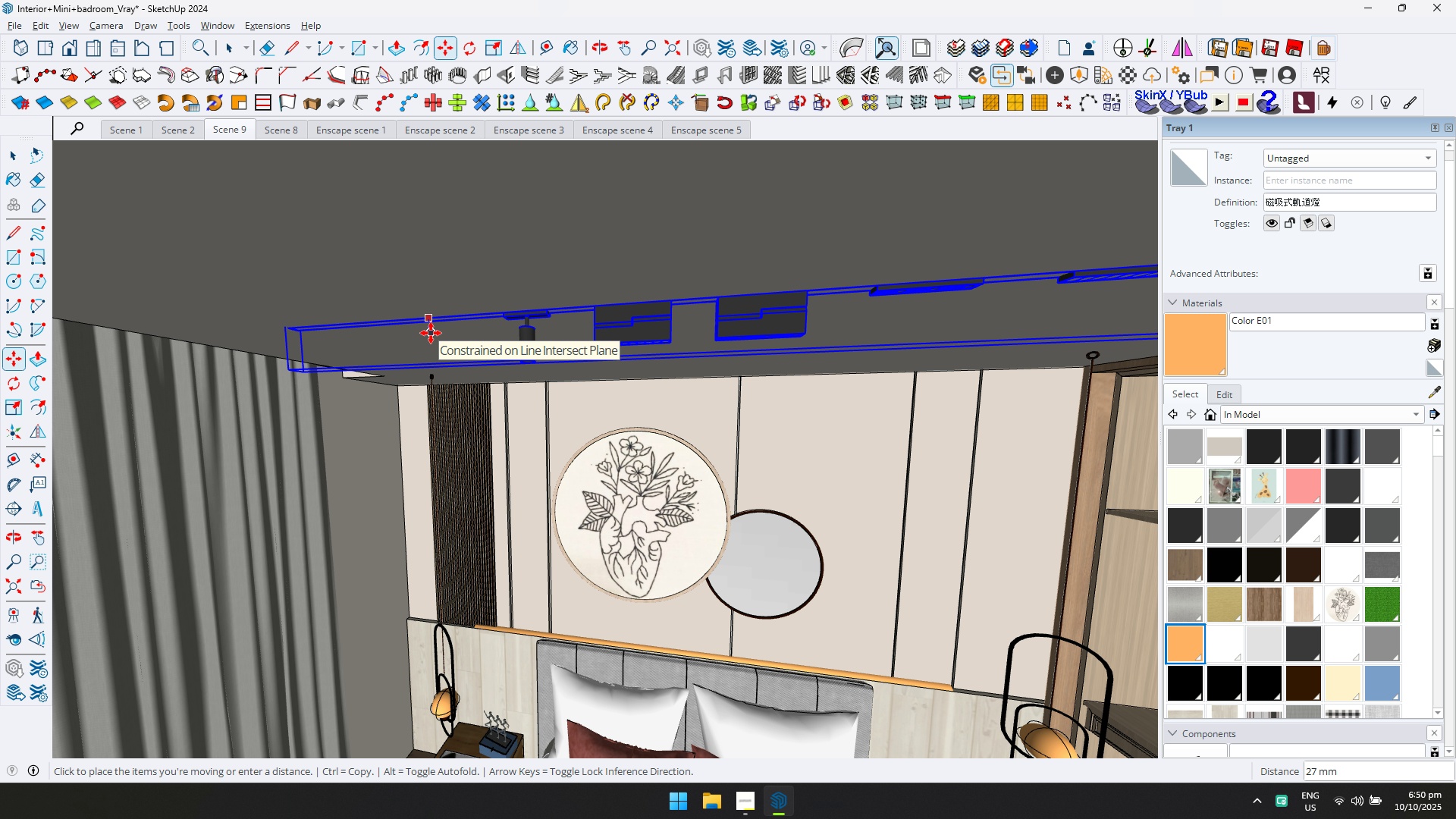 
type(20)
 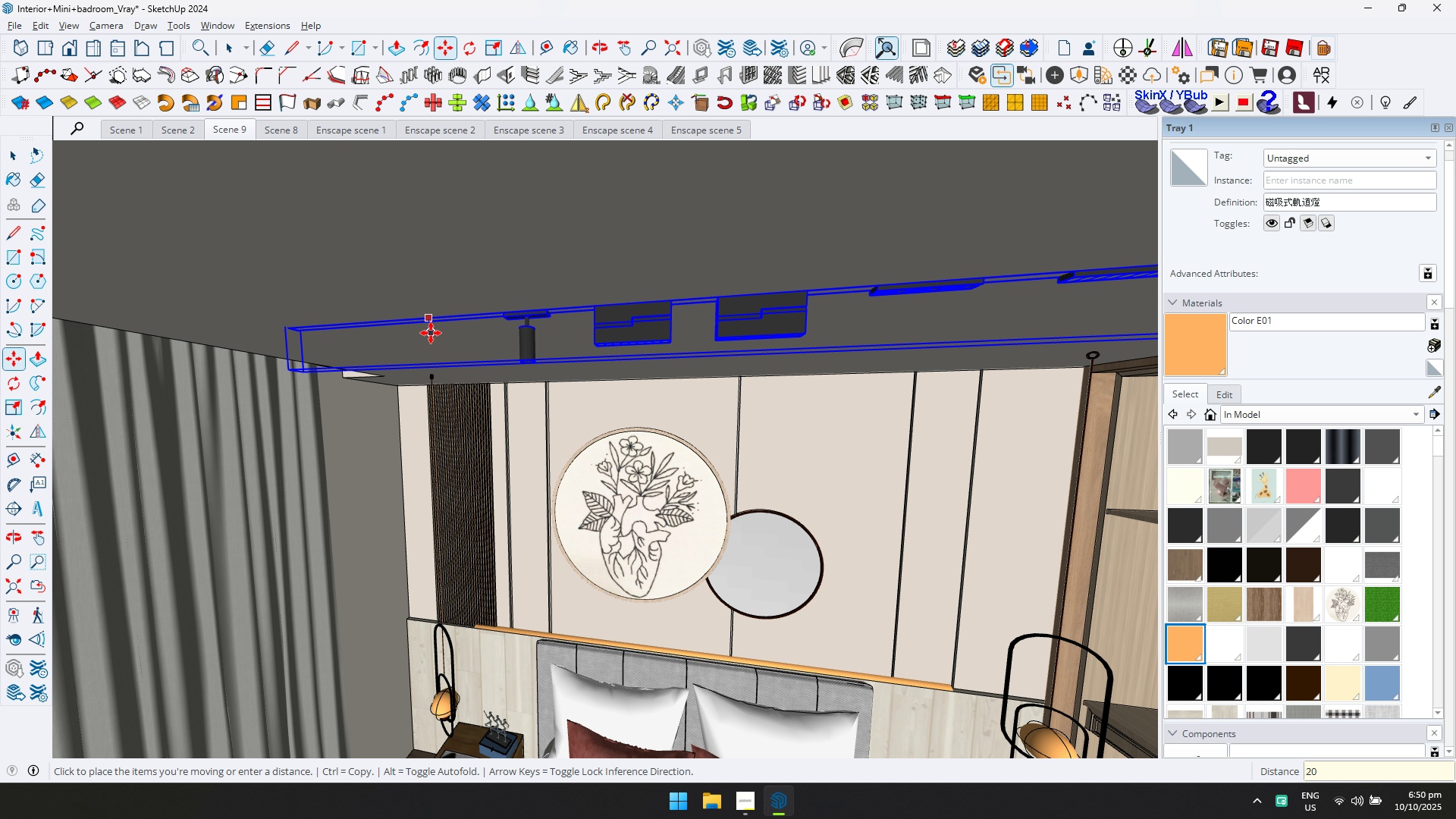 
key(Enter)
 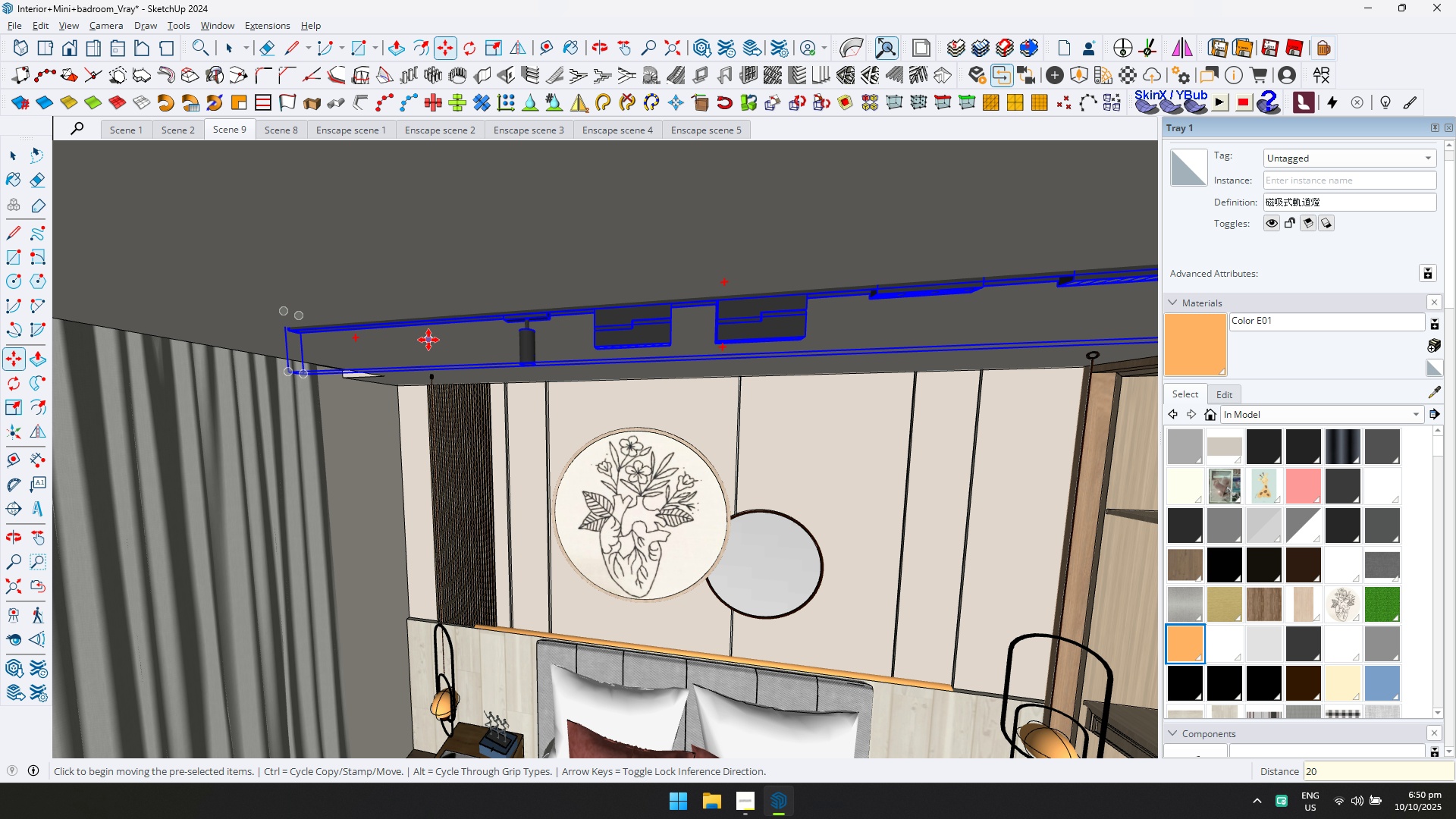 
scroll: coordinate [428, 341], scroll_direction: down, amount: 1.0
 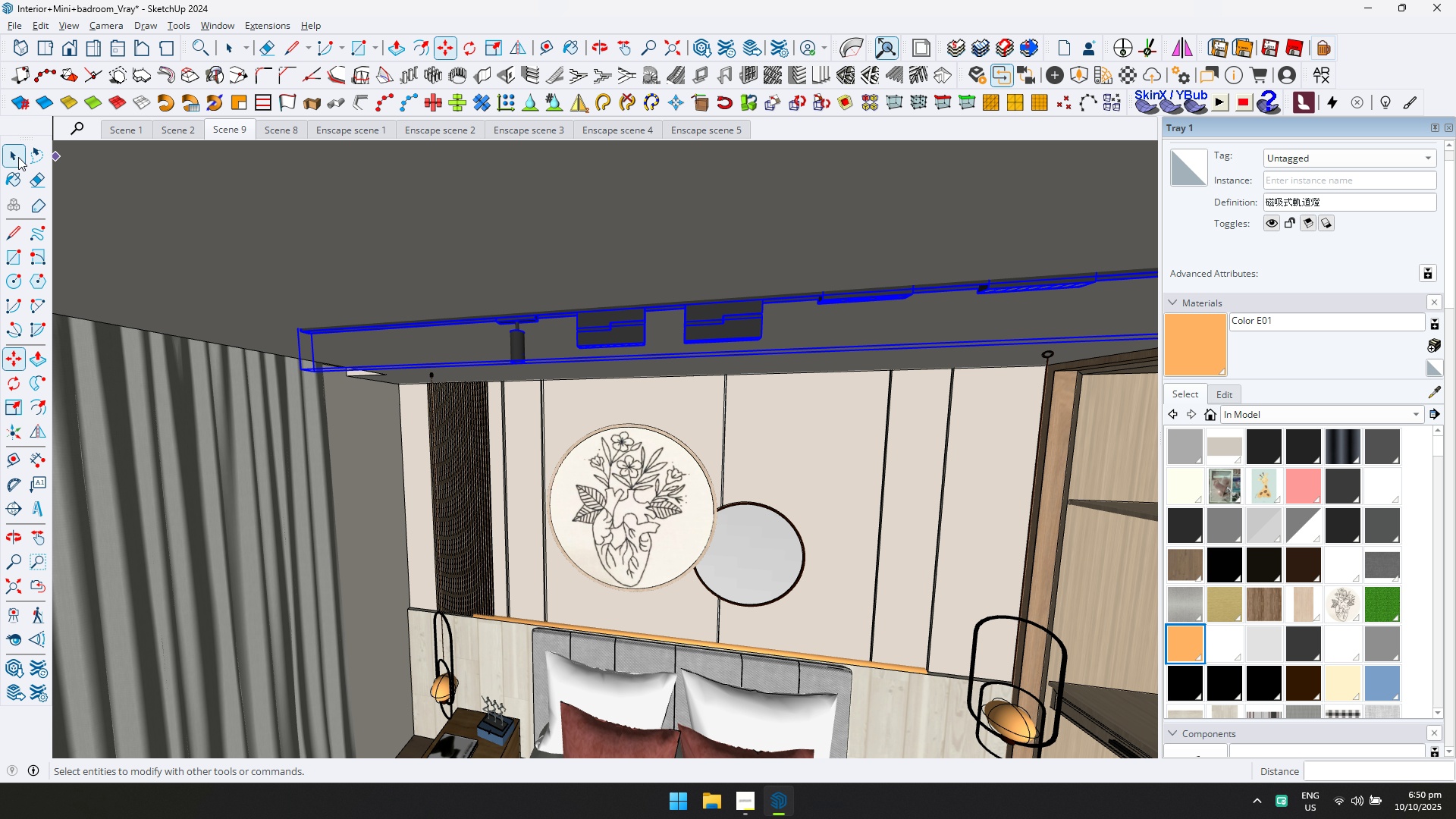 
key(Escape)
 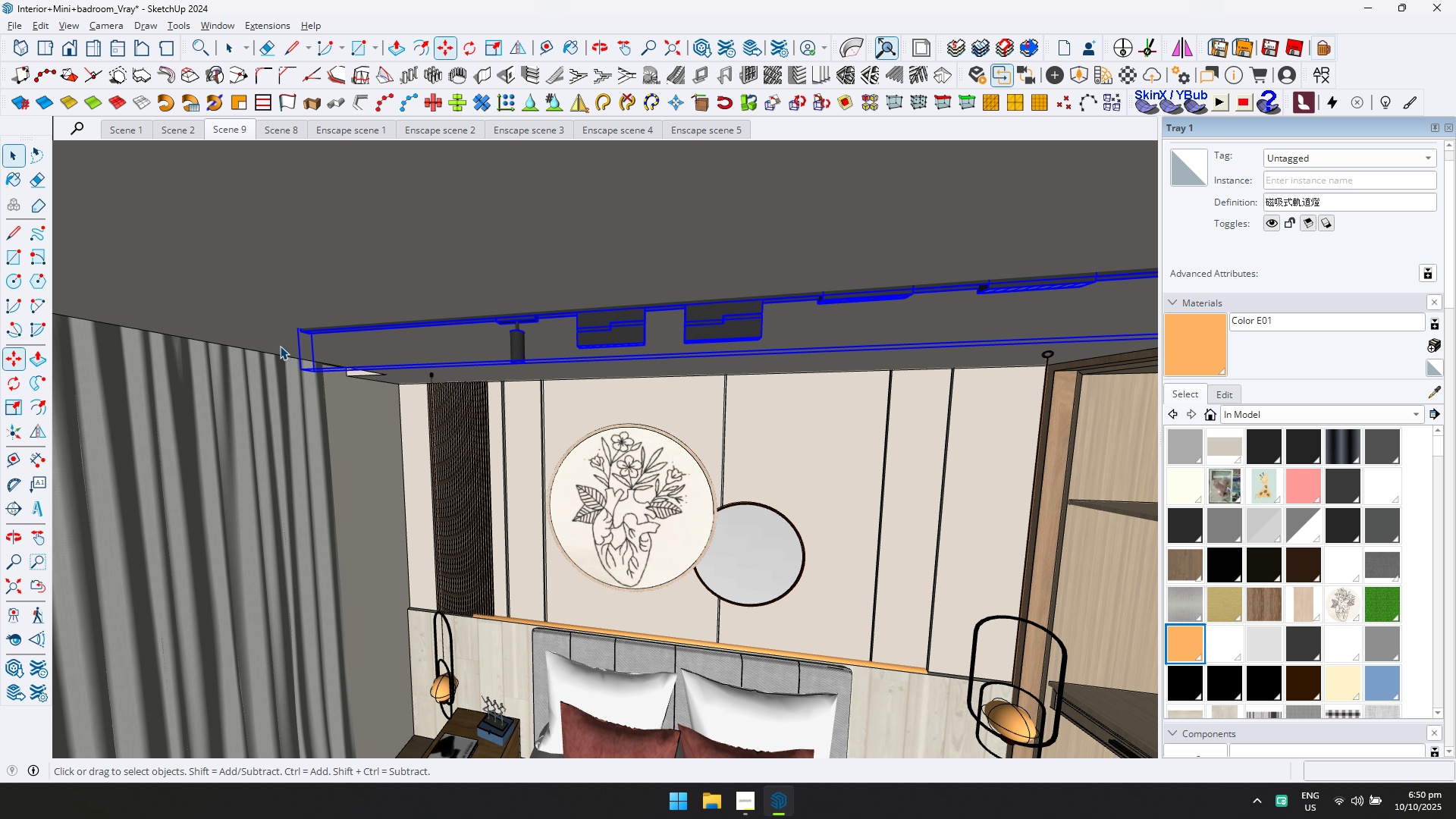 
scroll: coordinate [420, 436], scroll_direction: down, amount: 3.0
 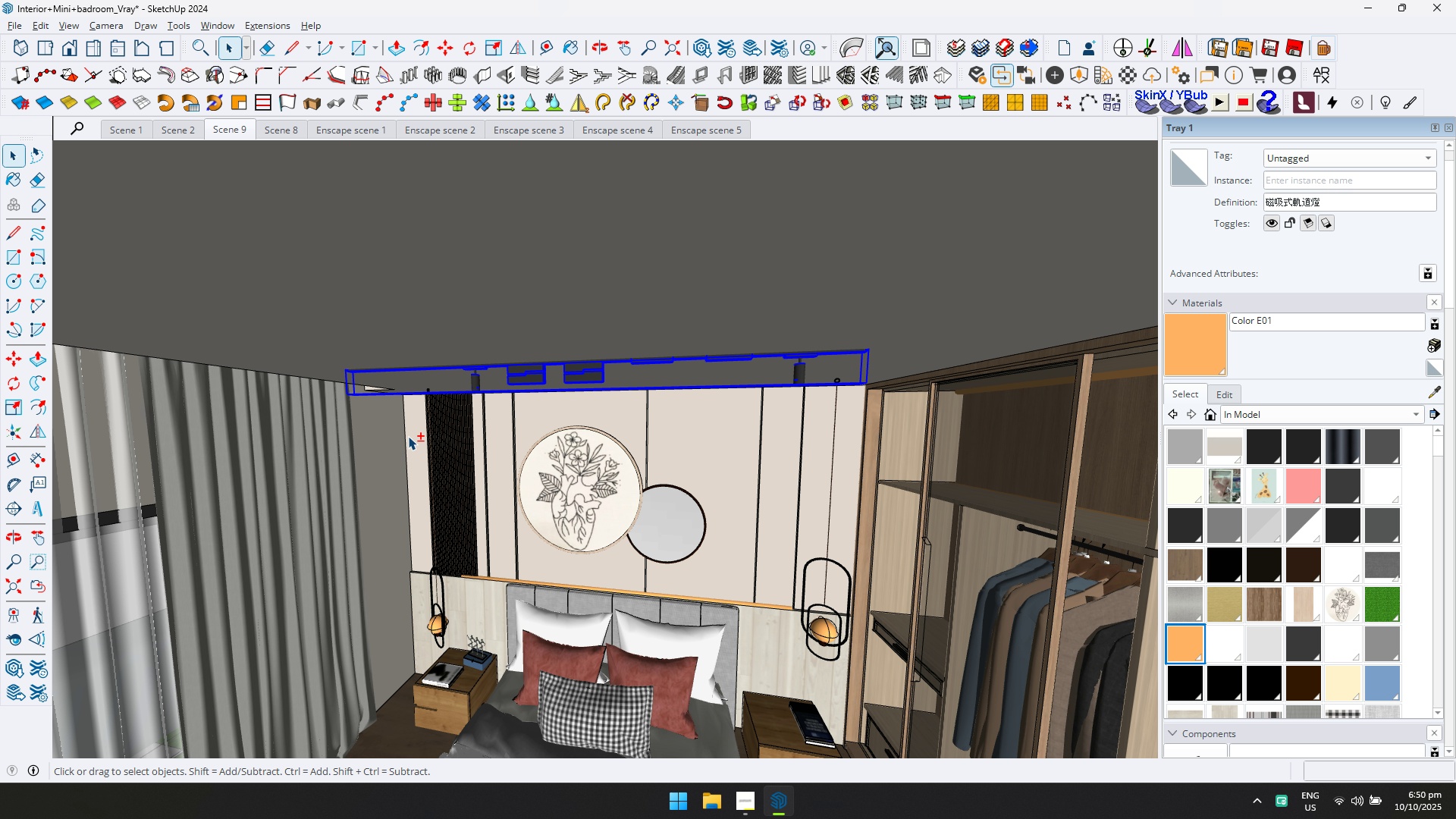 
hold_key(key=ShiftLeft, duration=0.38)
 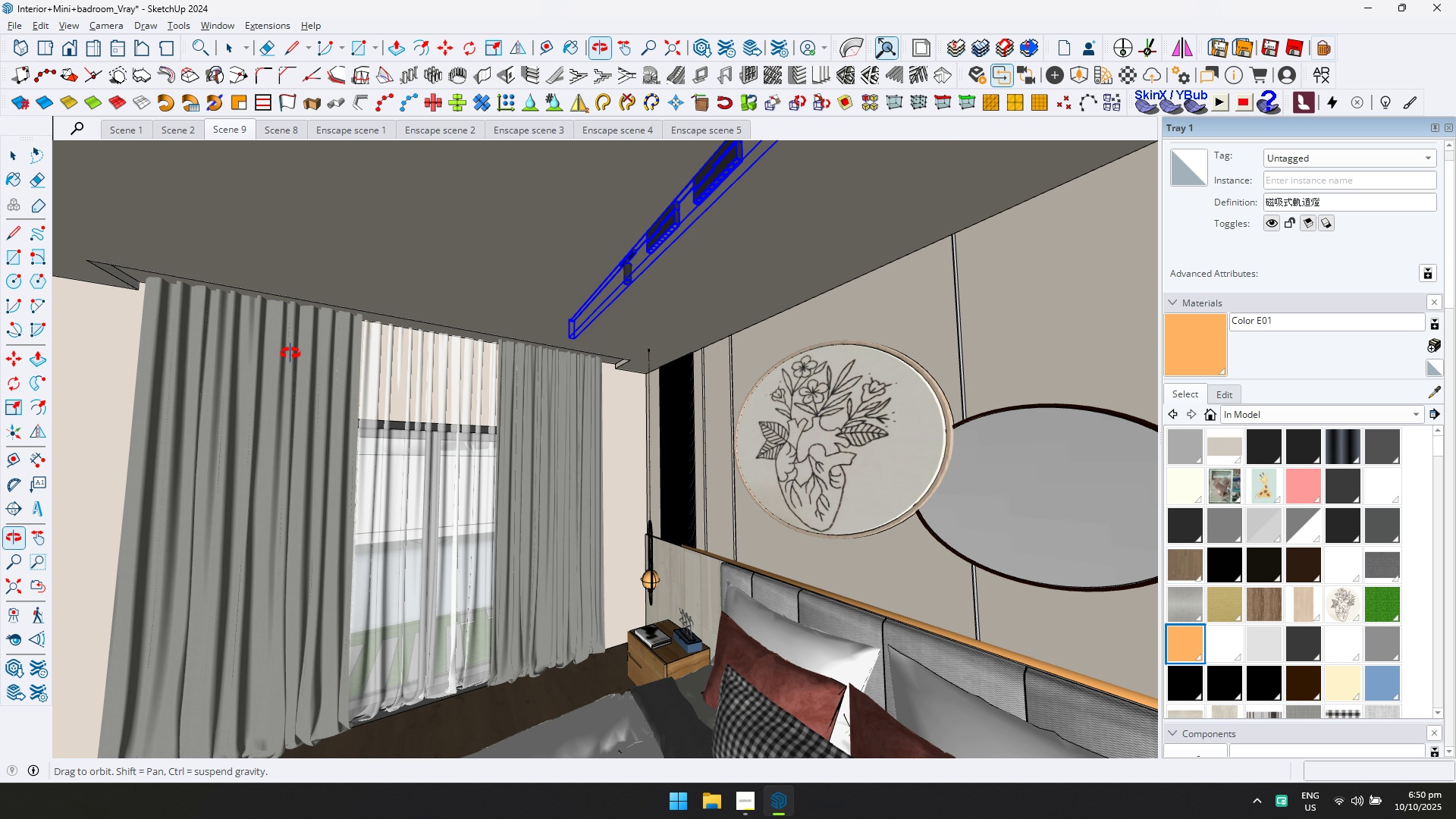 
scroll: coordinate [269, 351], scroll_direction: down, amount: 1.0
 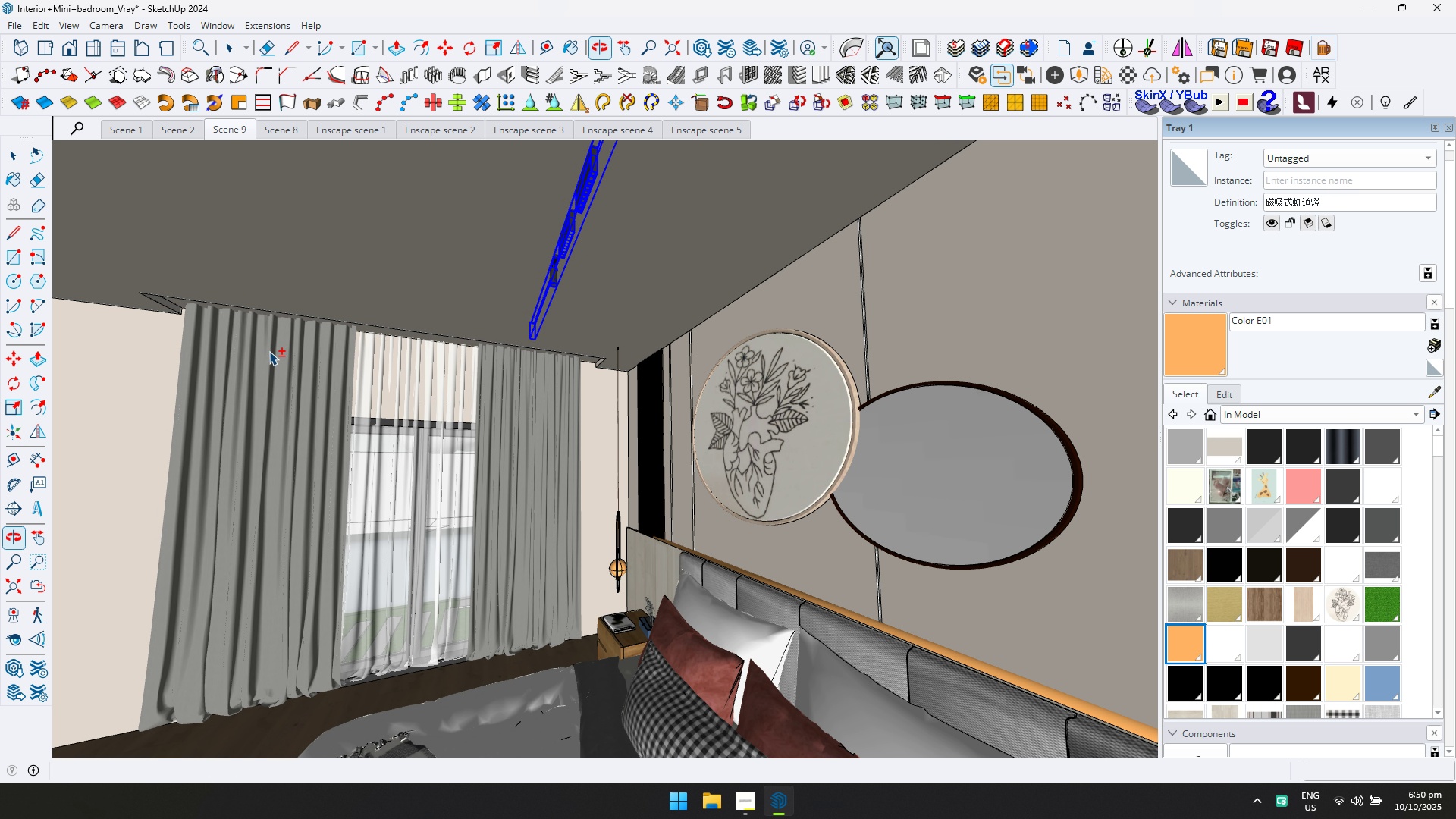 
hold_key(key=ShiftLeft, duration=0.46)
 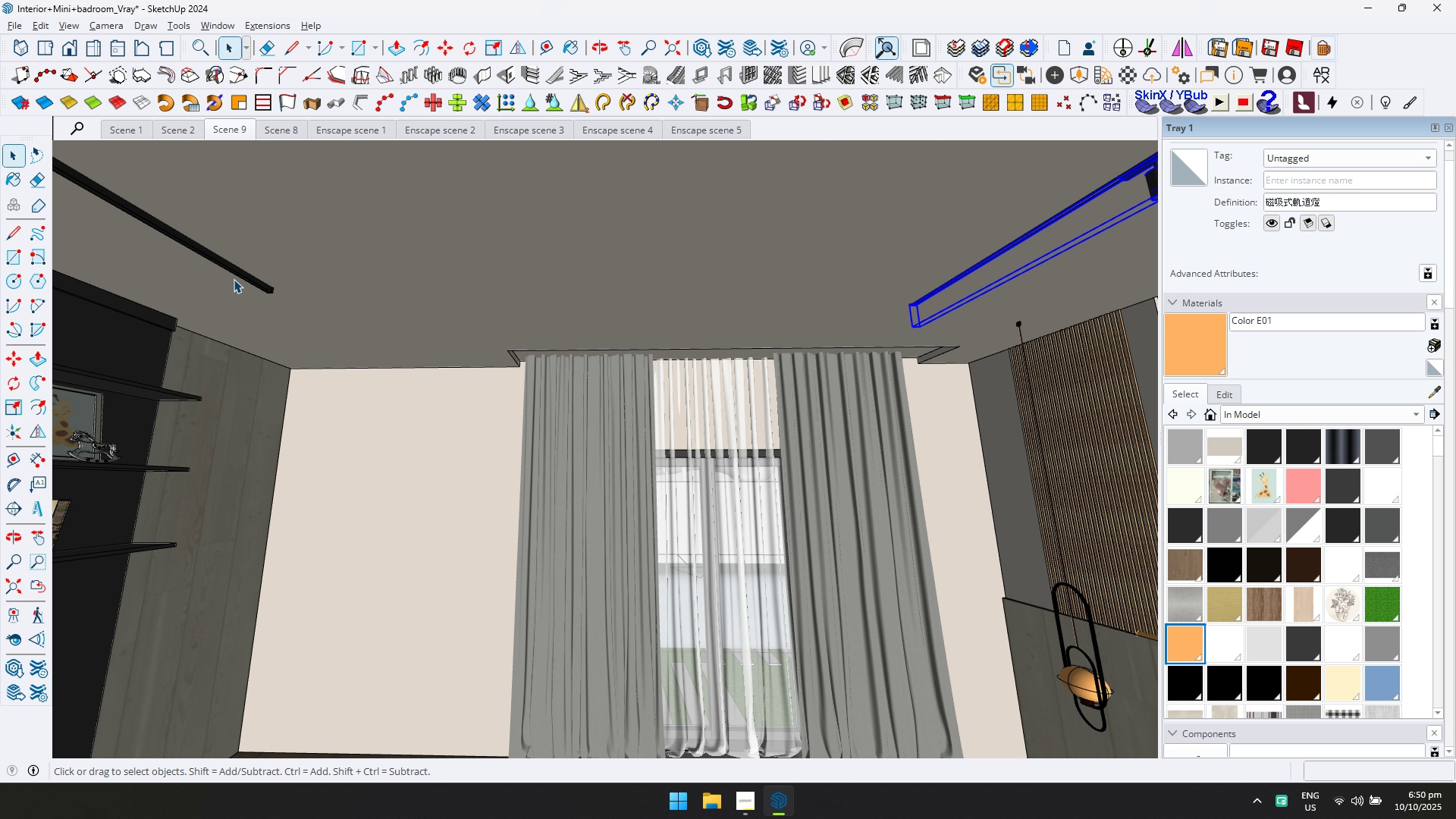 
left_click([237, 277])
 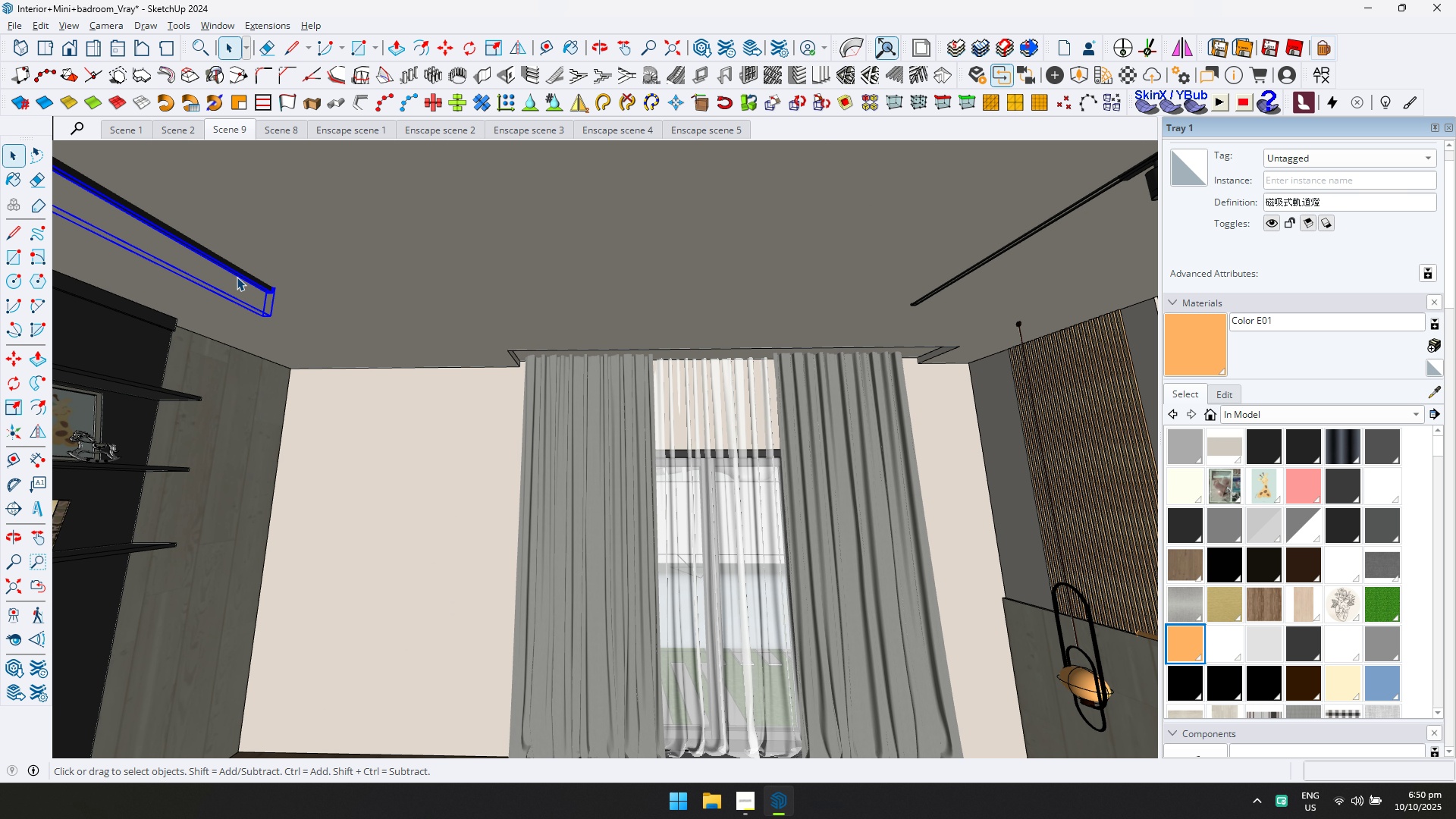 
key(Delete)
 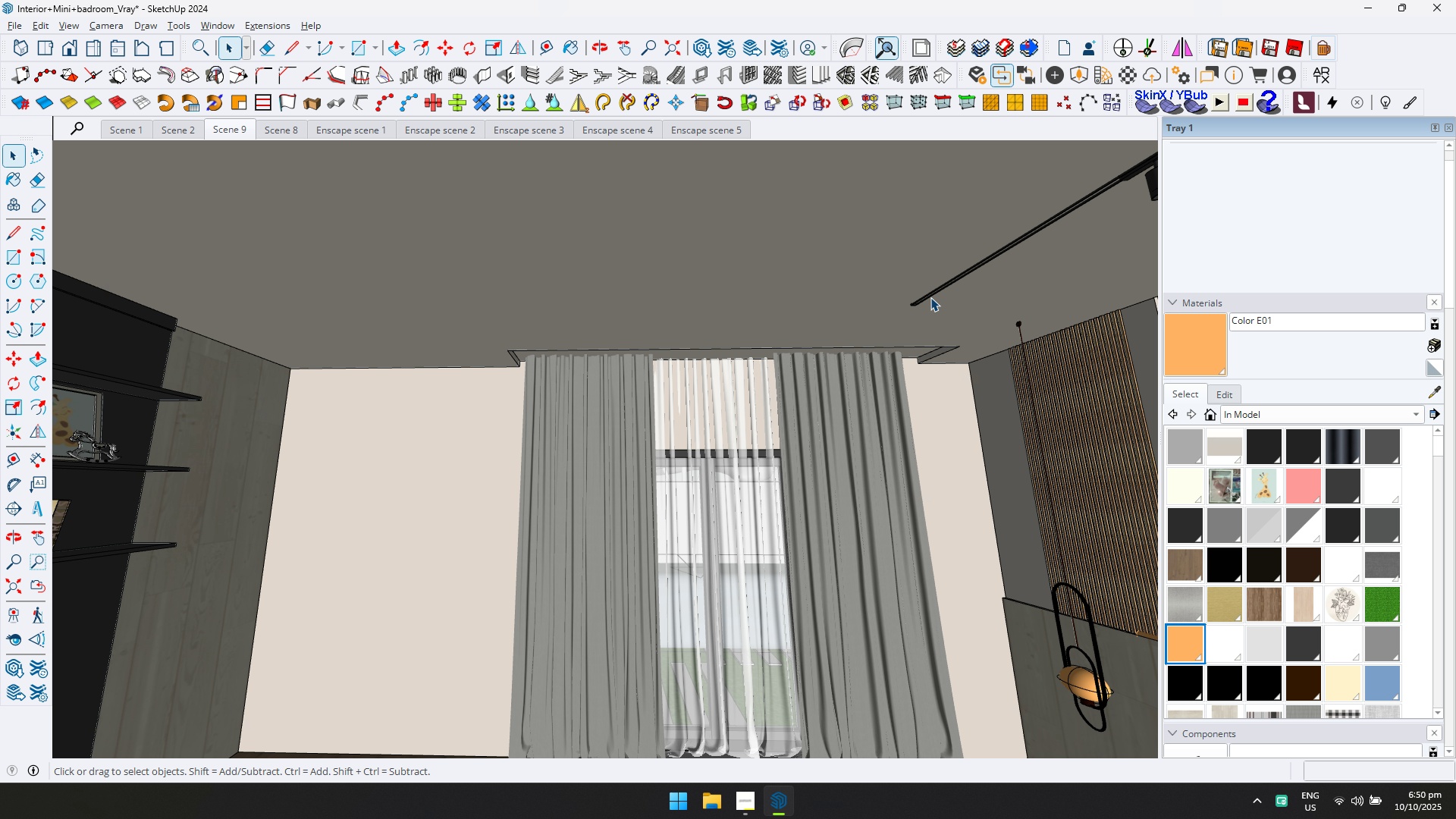 
left_click([930, 297])
 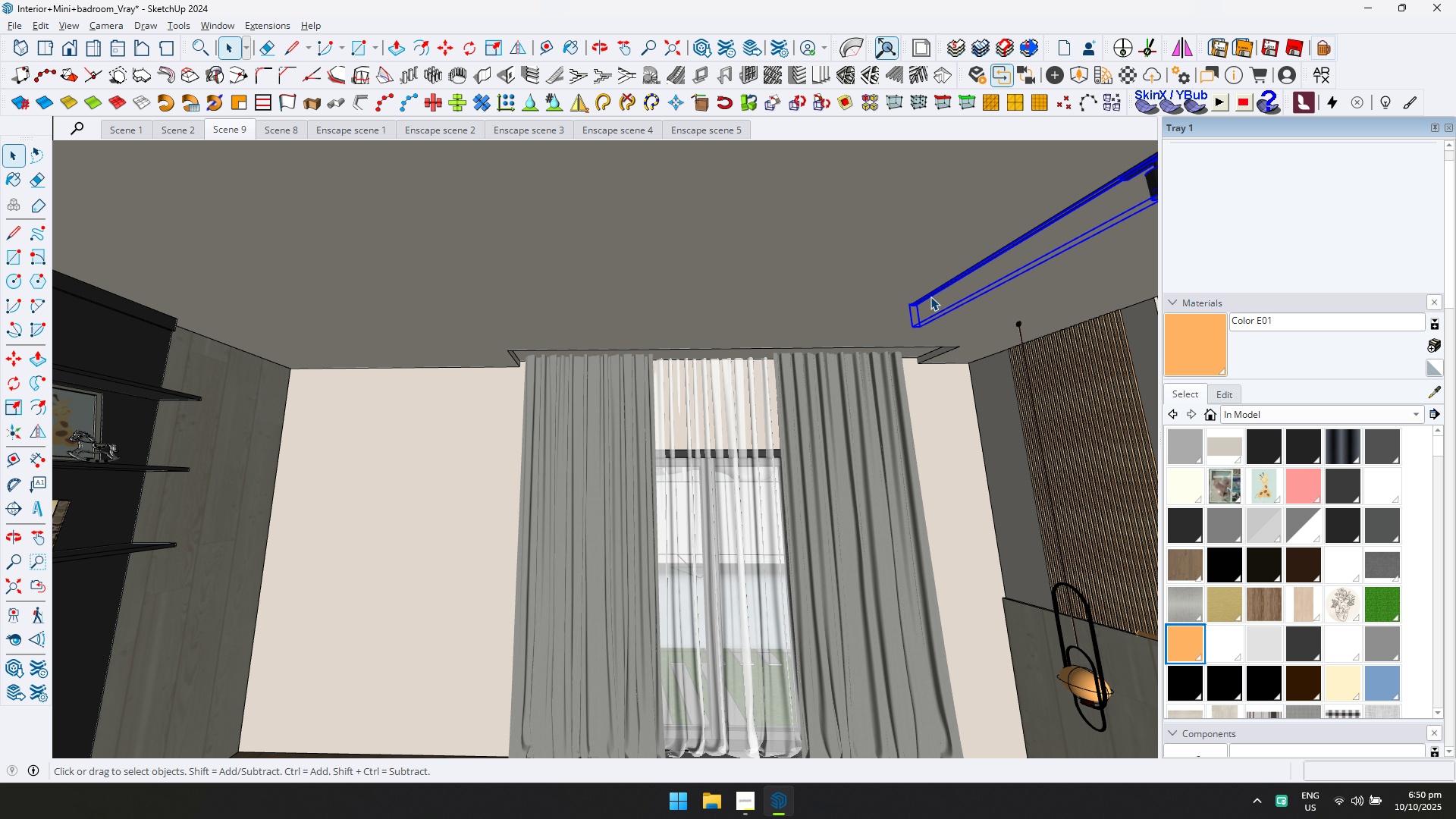 
key(Comma)
 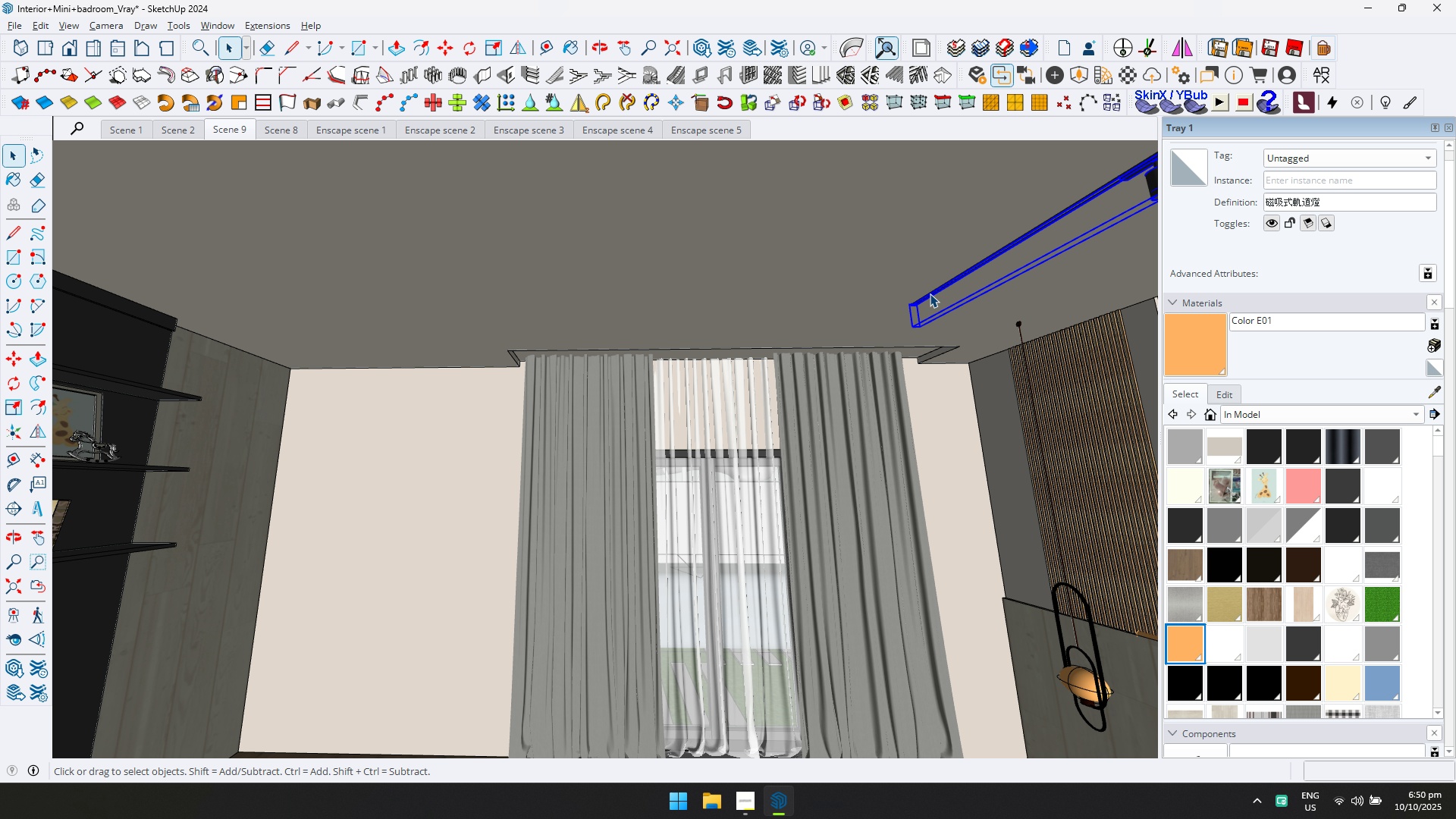 
key(M)
 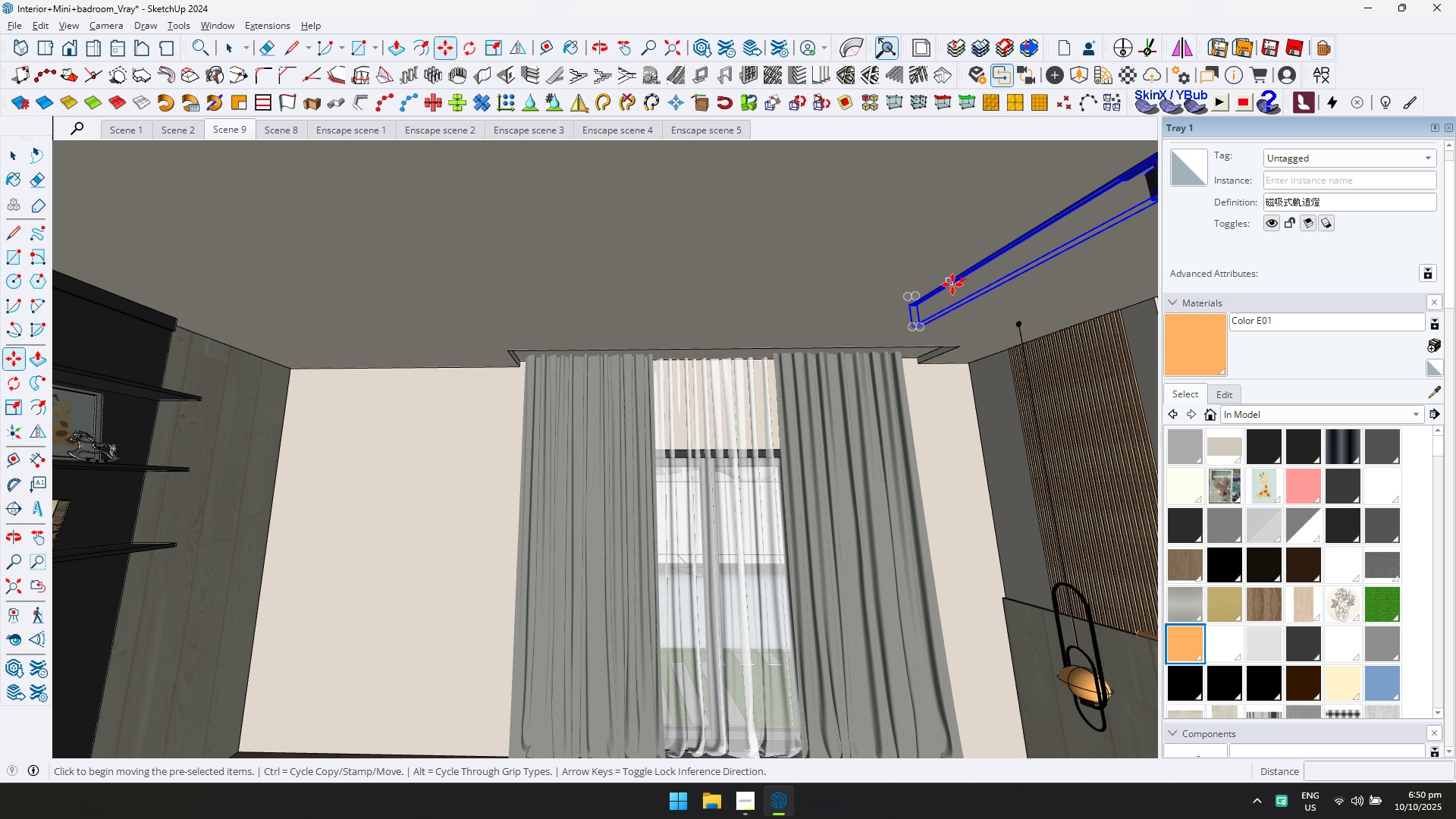 
key(Control+ControlLeft)
 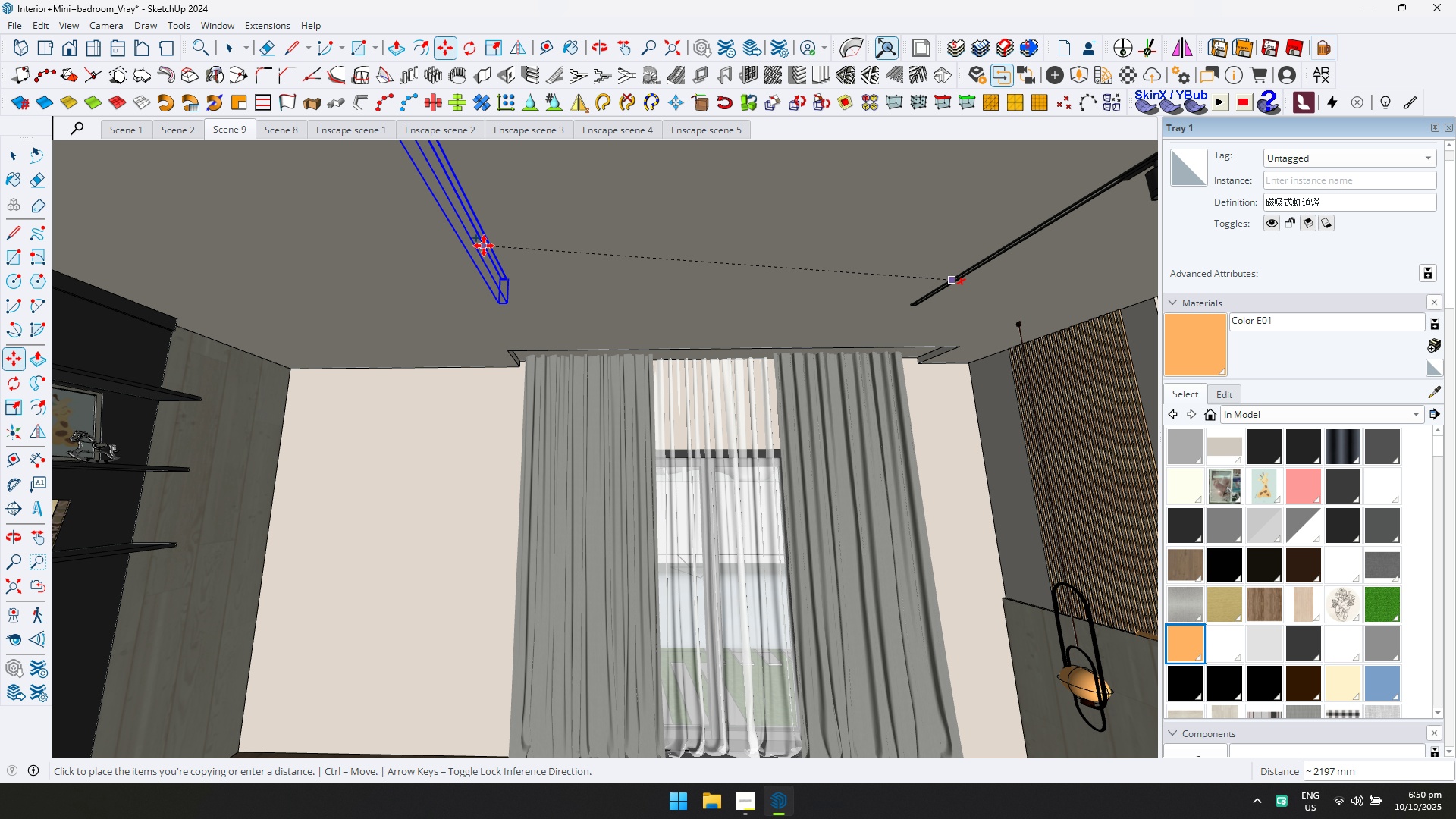 
key(ArrowLeft)
 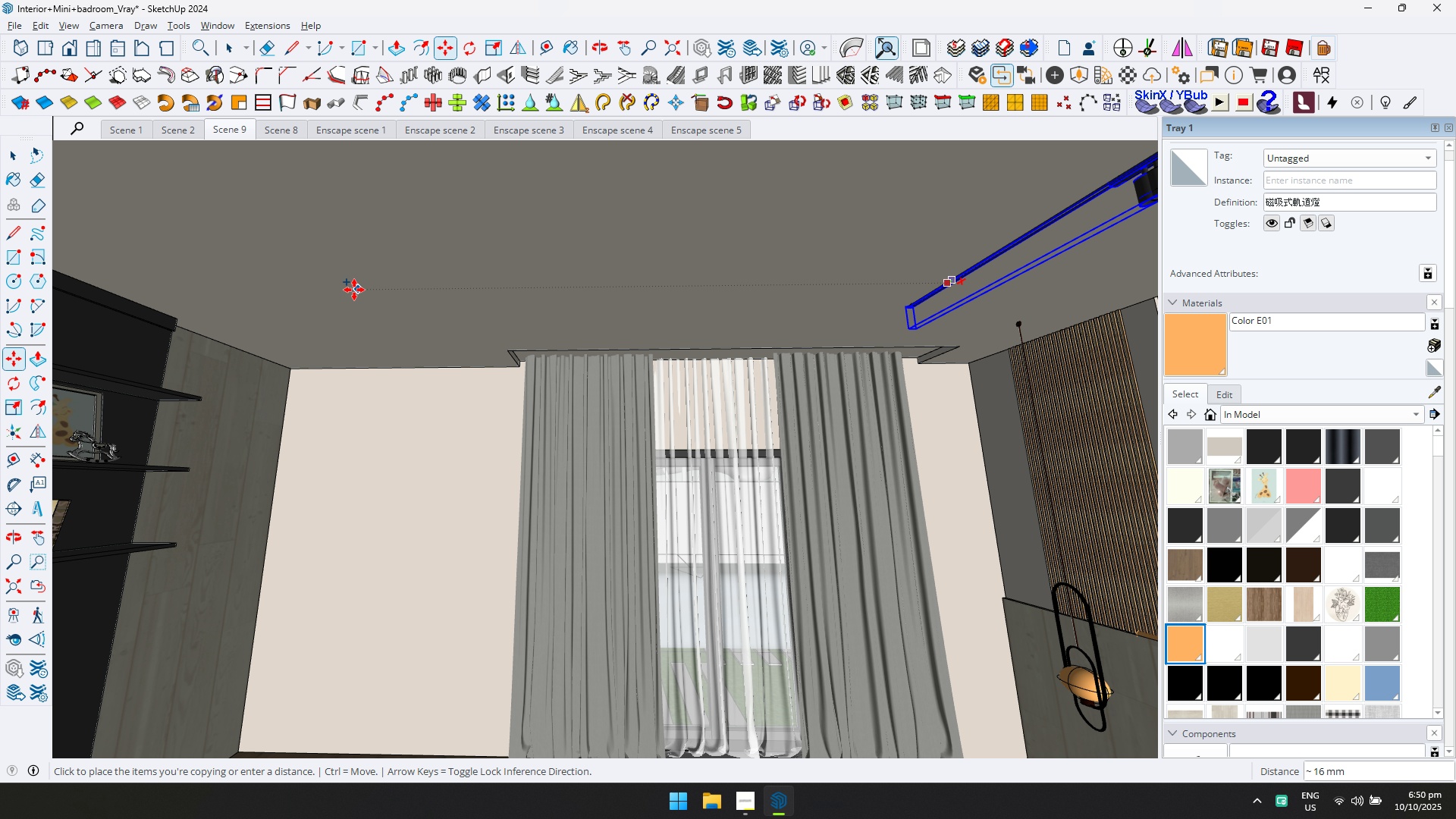 
key(ArrowRight)
 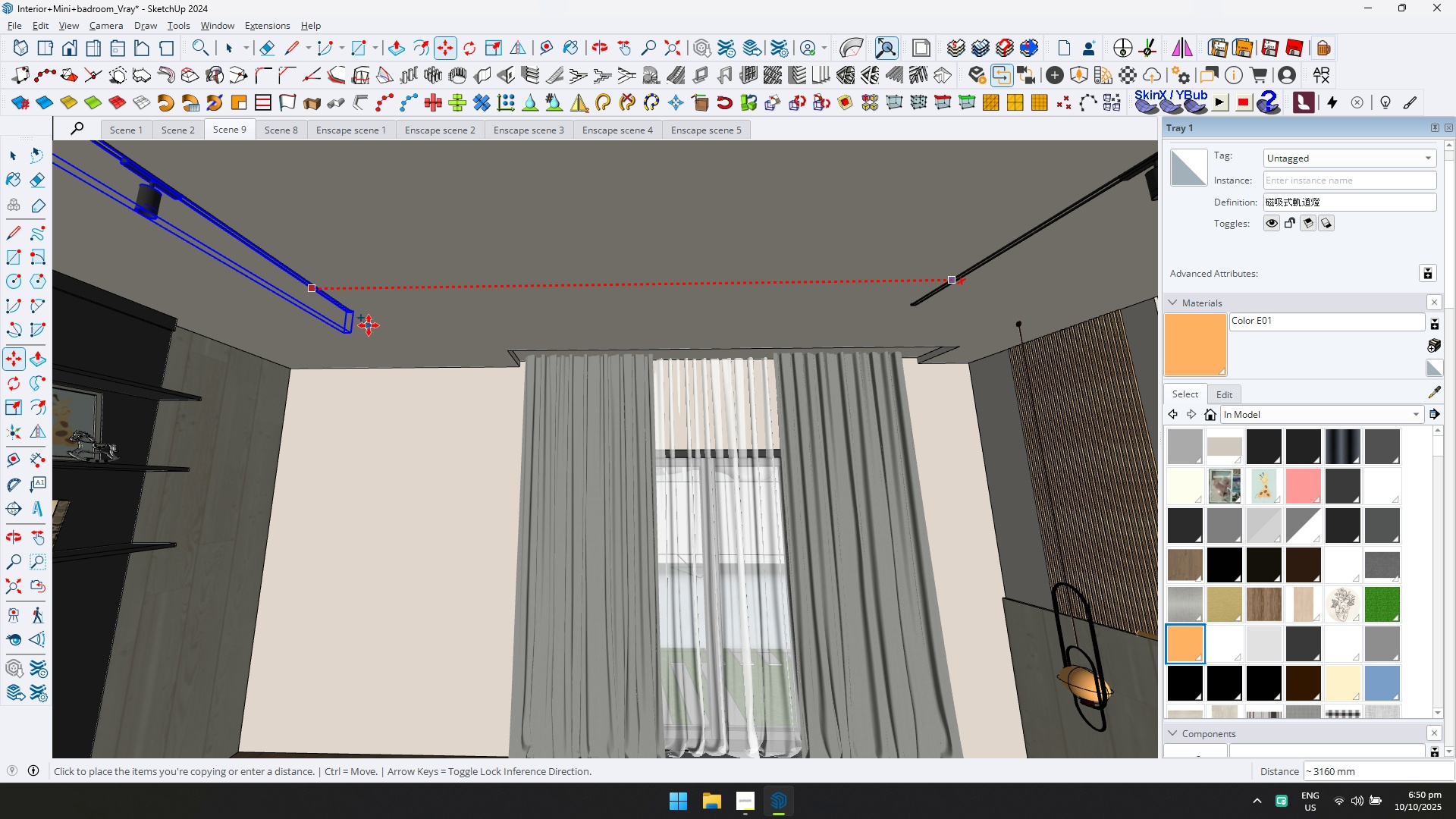 
scroll: coordinate [360, 322], scroll_direction: down, amount: 1.0
 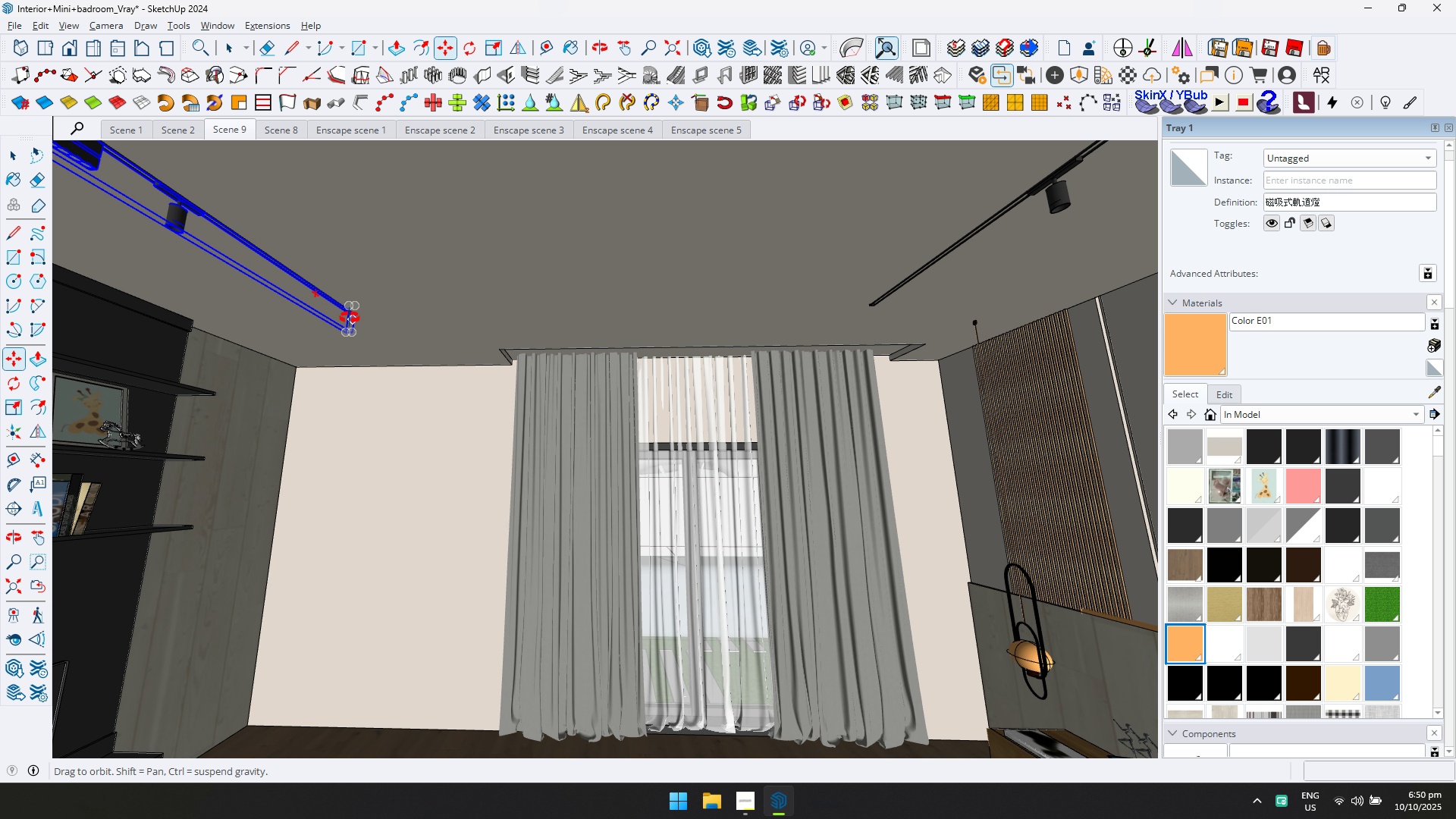 
key(Shift+ShiftLeft)
 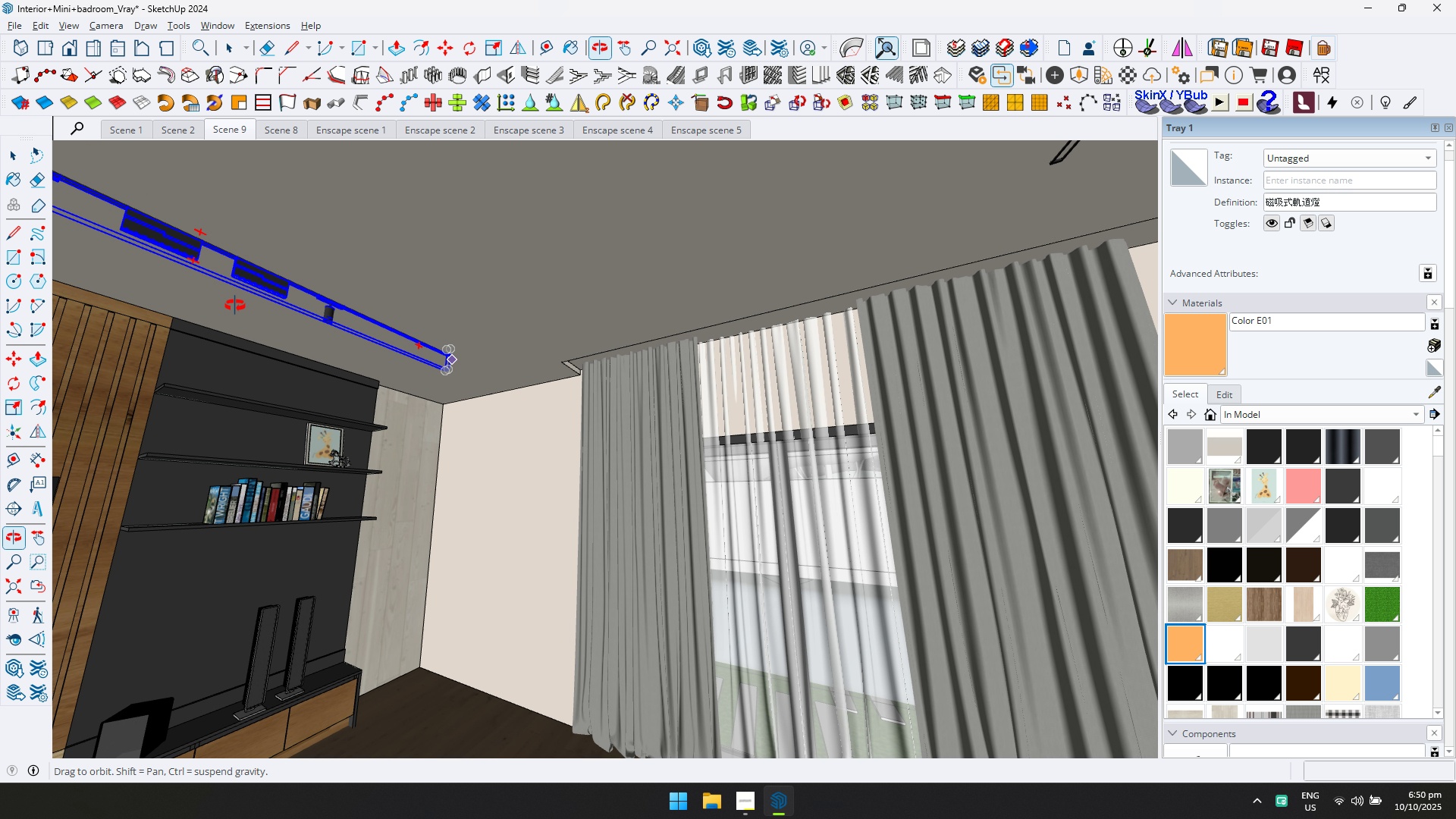 
key(Shift+ShiftLeft)
 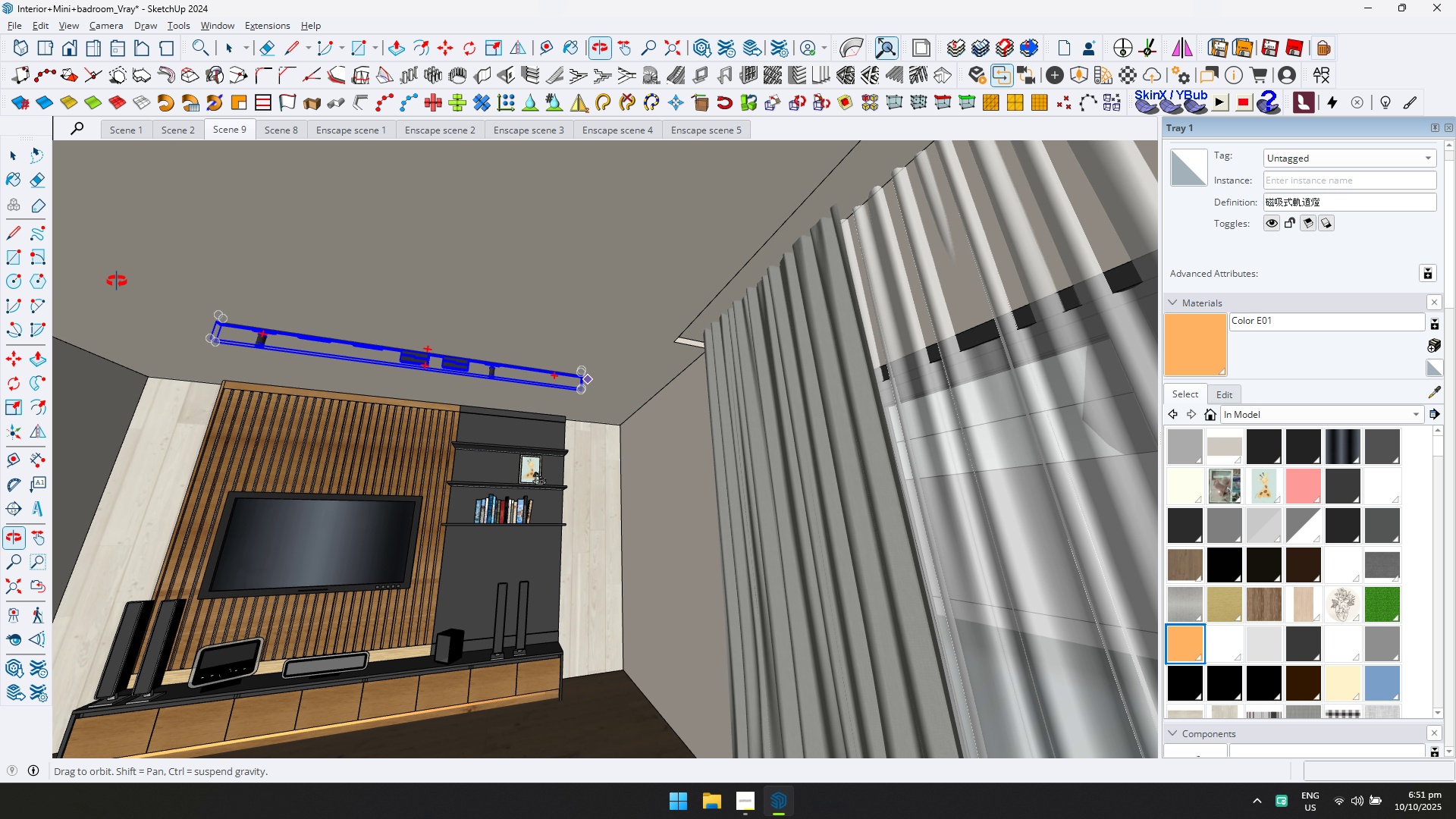 
hold_key(key=ShiftLeft, duration=0.31)
 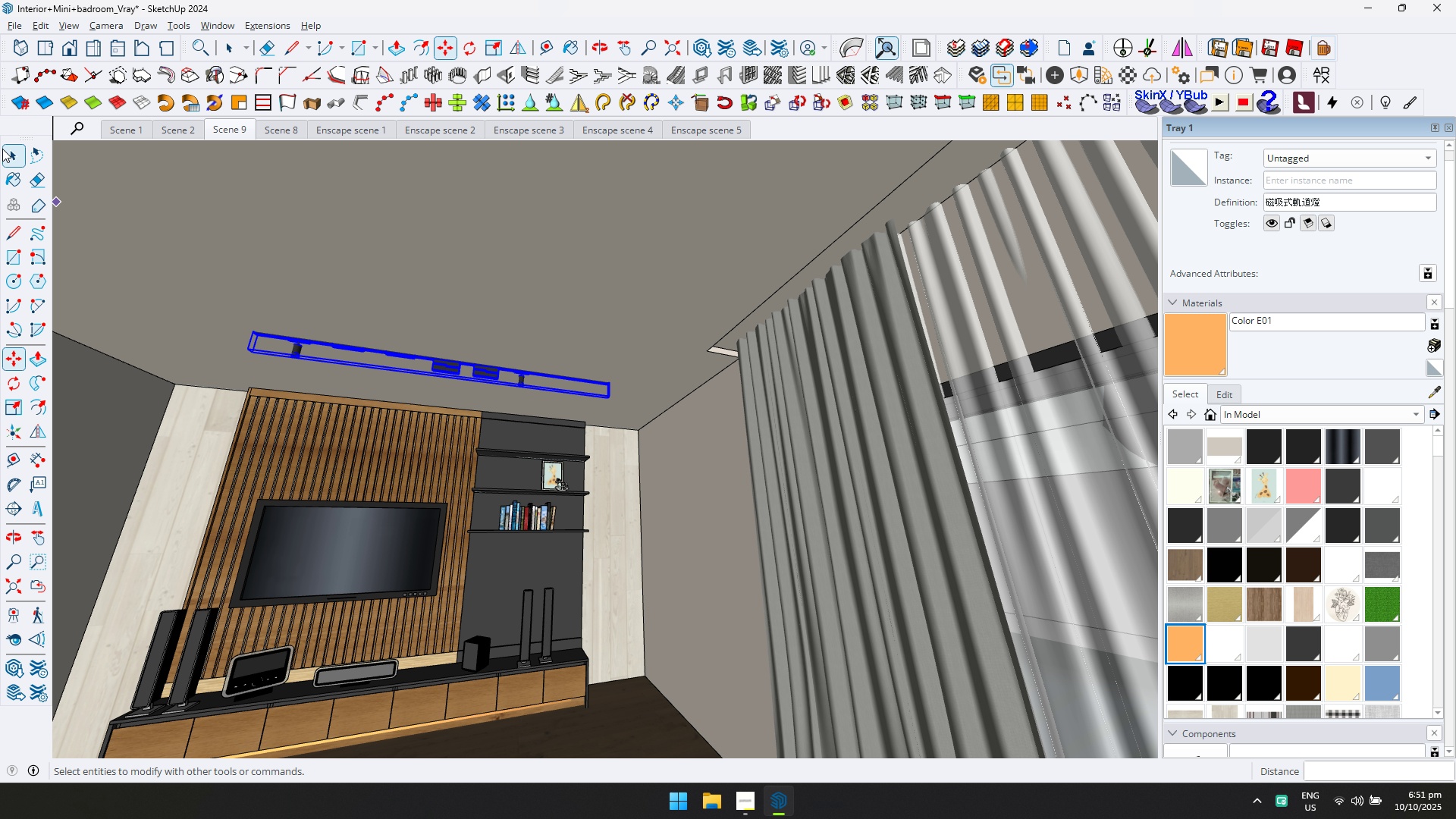 
left_click([2, 149])
 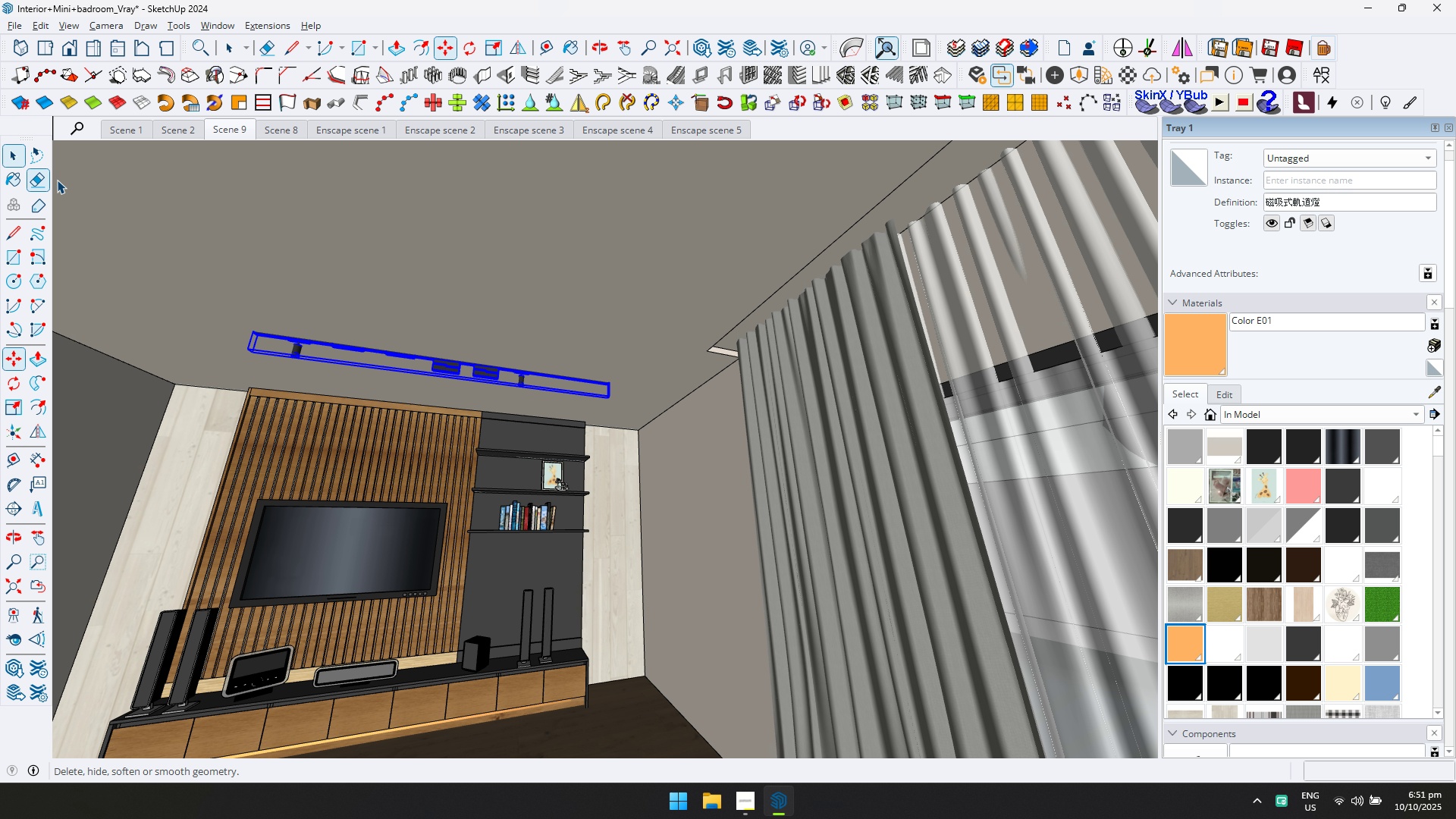 
key(Escape)
 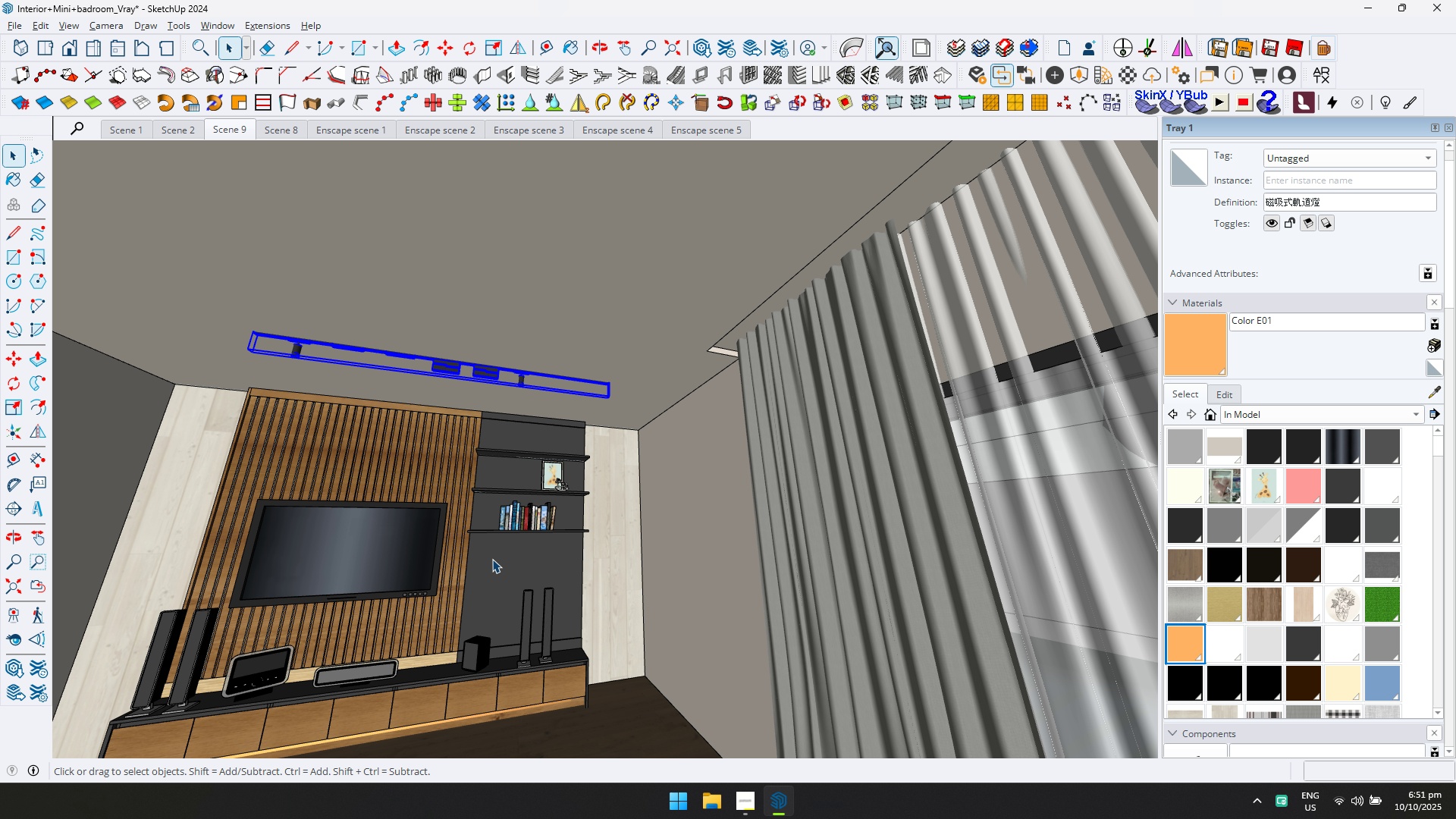 
scroll: coordinate [500, 576], scroll_direction: up, amount: 2.0
 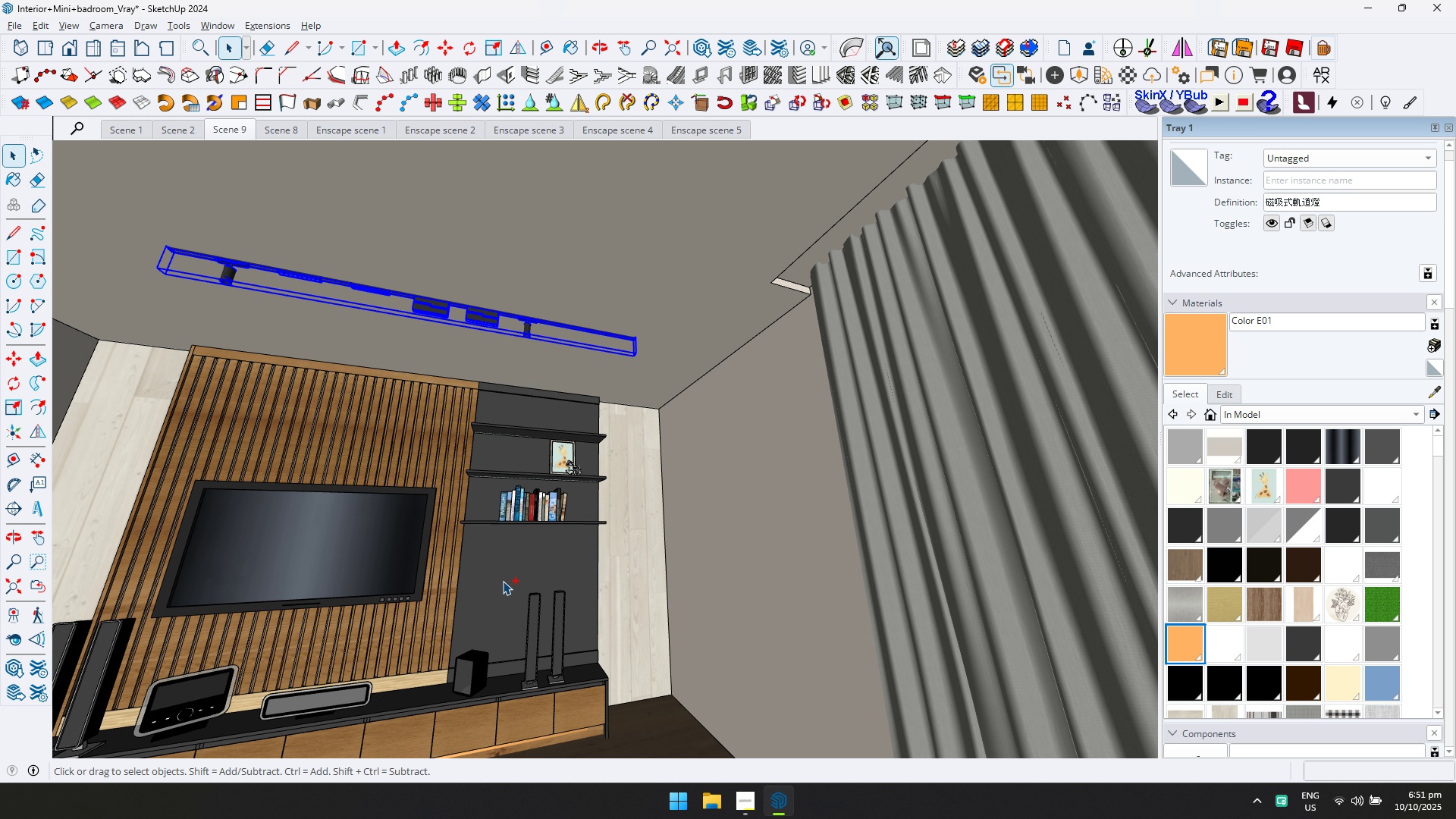 
key(Control+ControlLeft)
 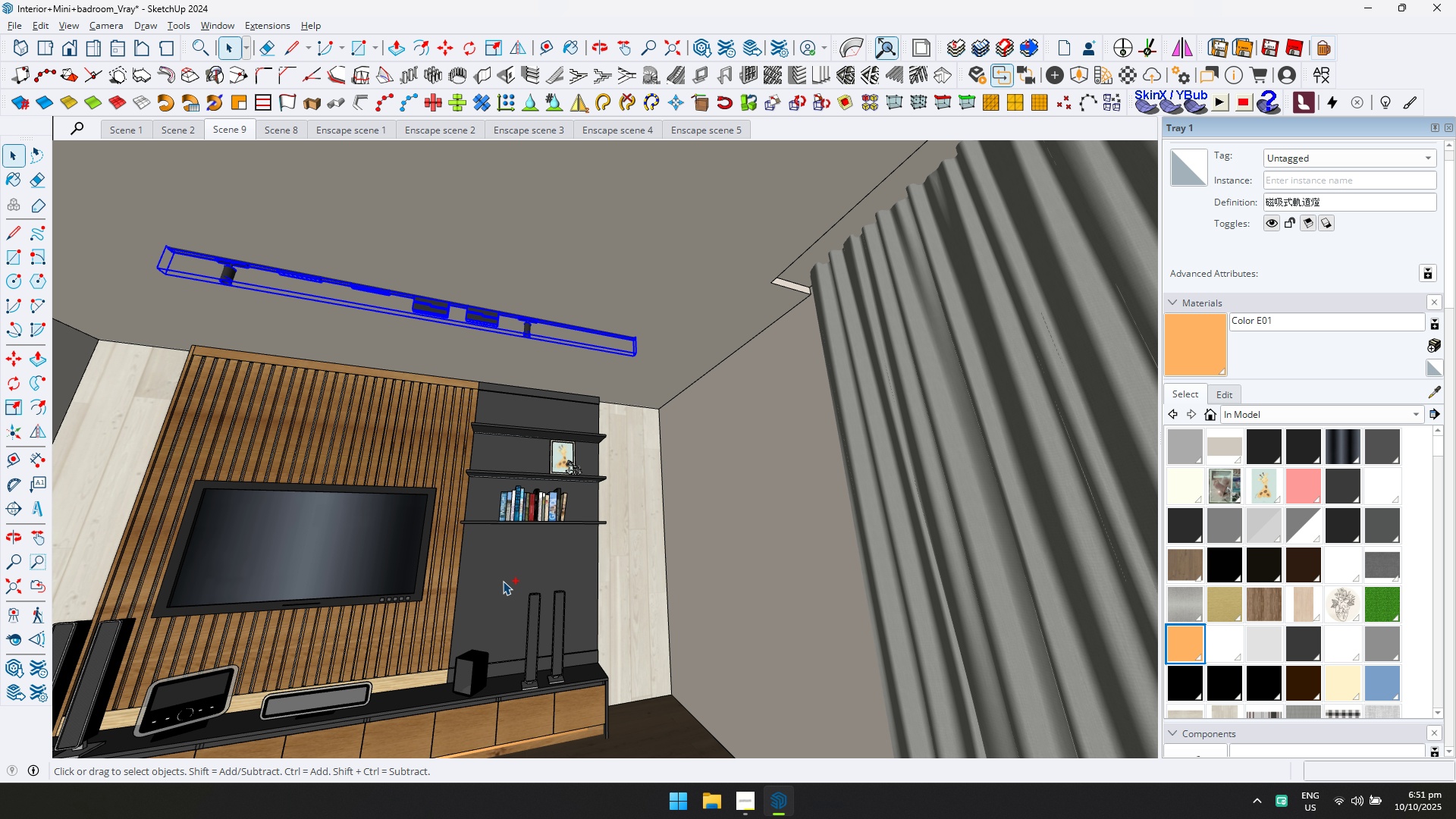 
key(Control+S)
 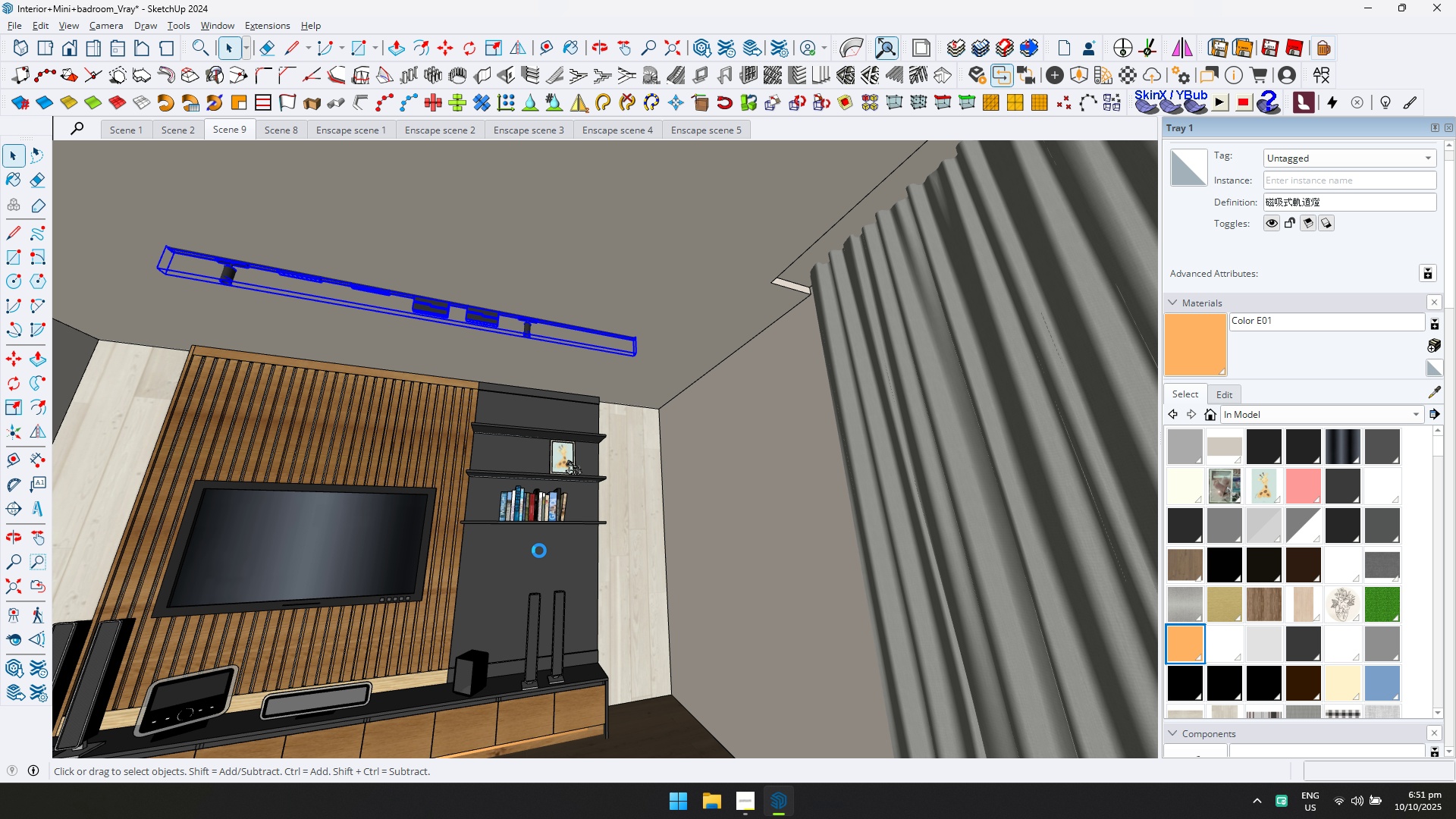 
scroll: coordinate [408, 698], scroll_direction: up, amount: 5.0
 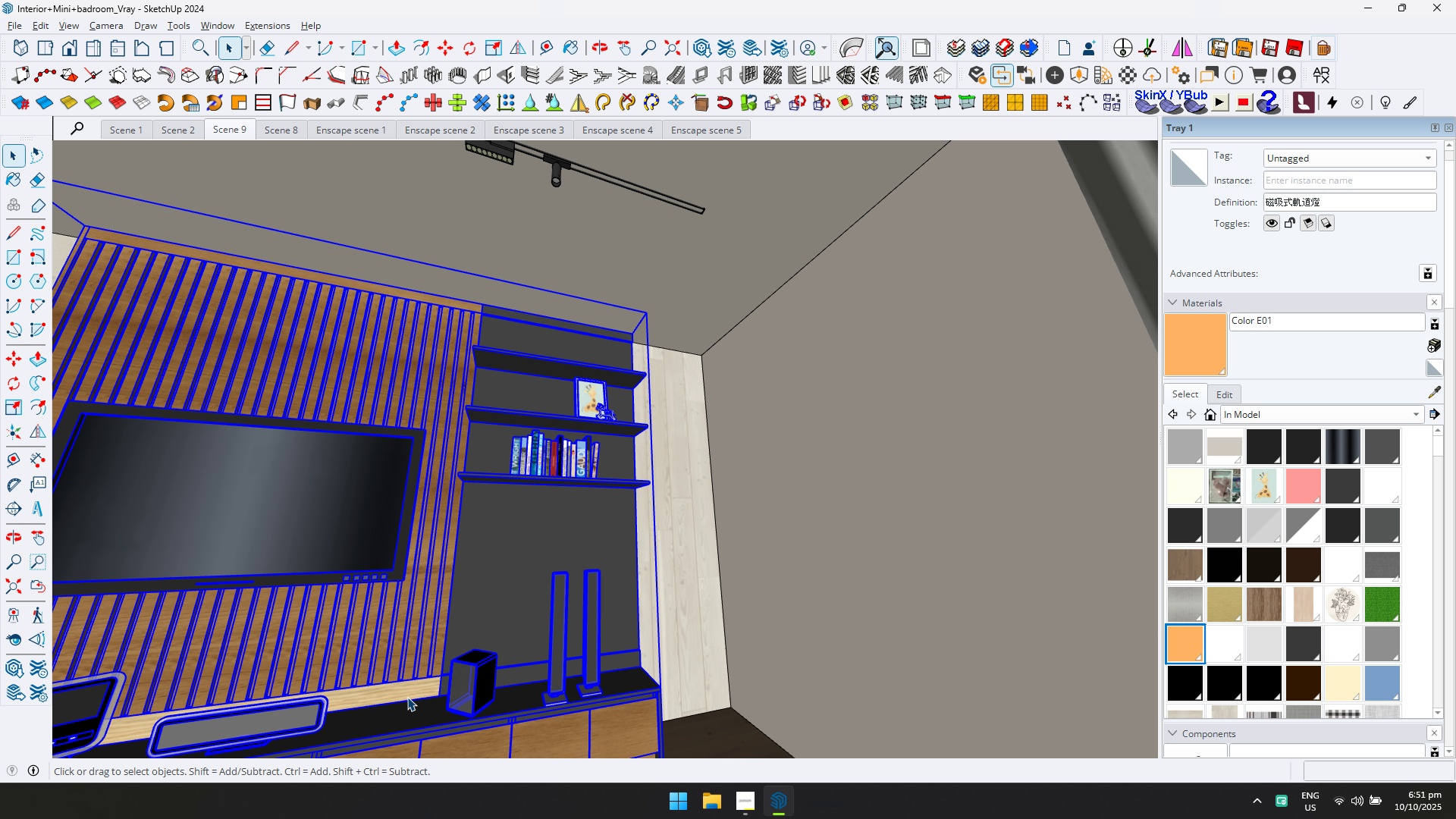 
double_click([407, 697])
 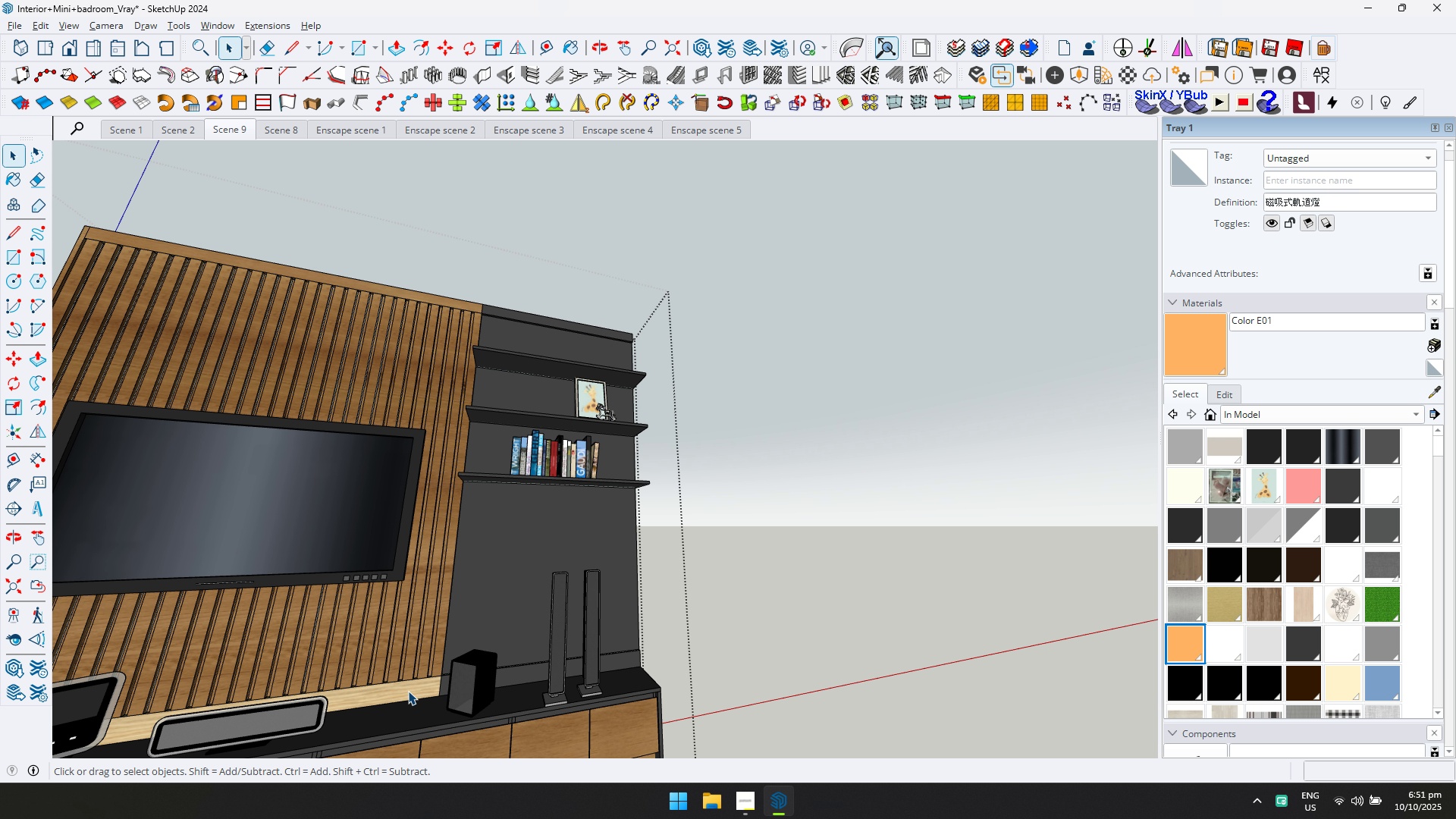 
triple_click([408, 691])
 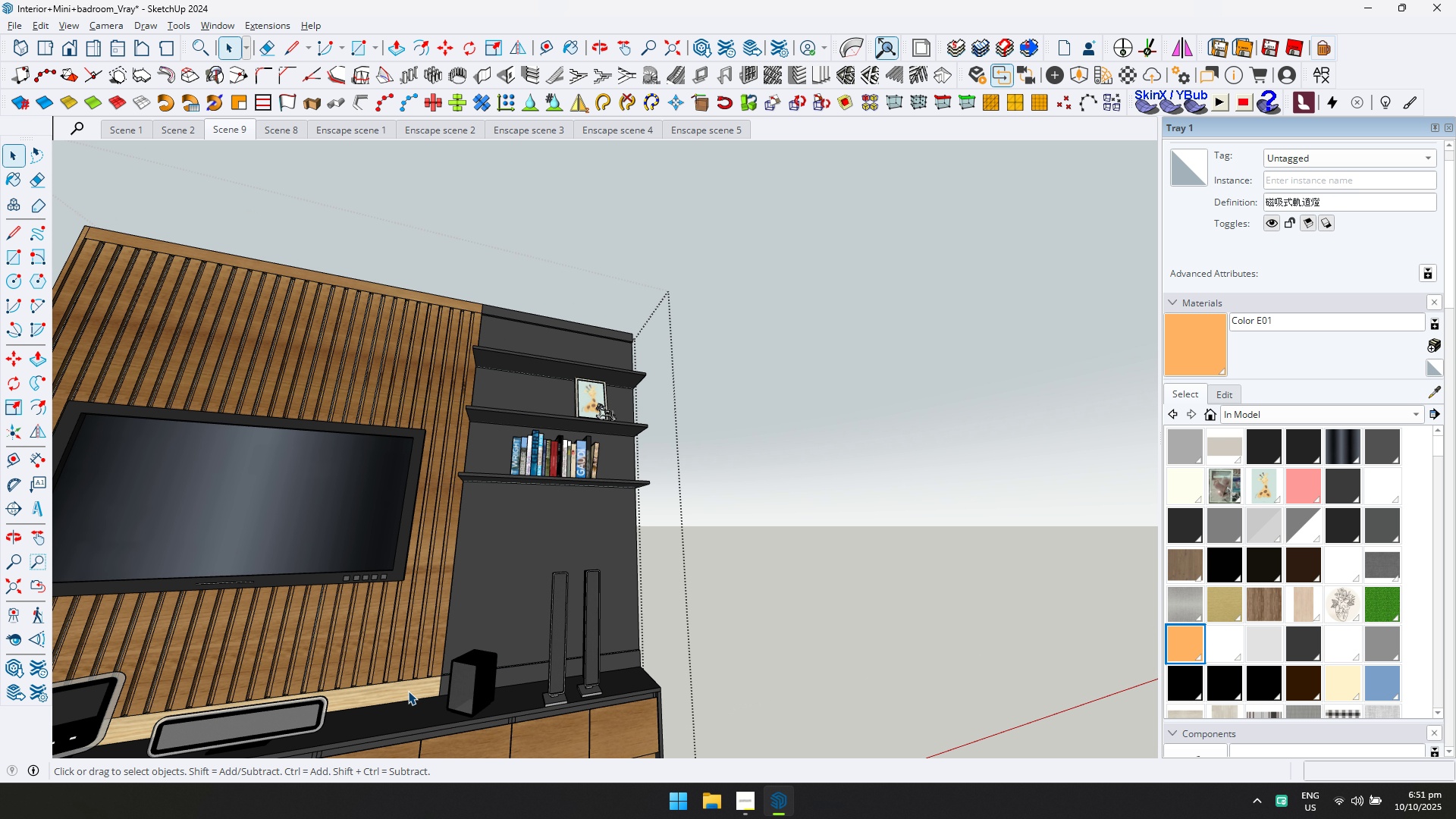 
triple_click([408, 691])
 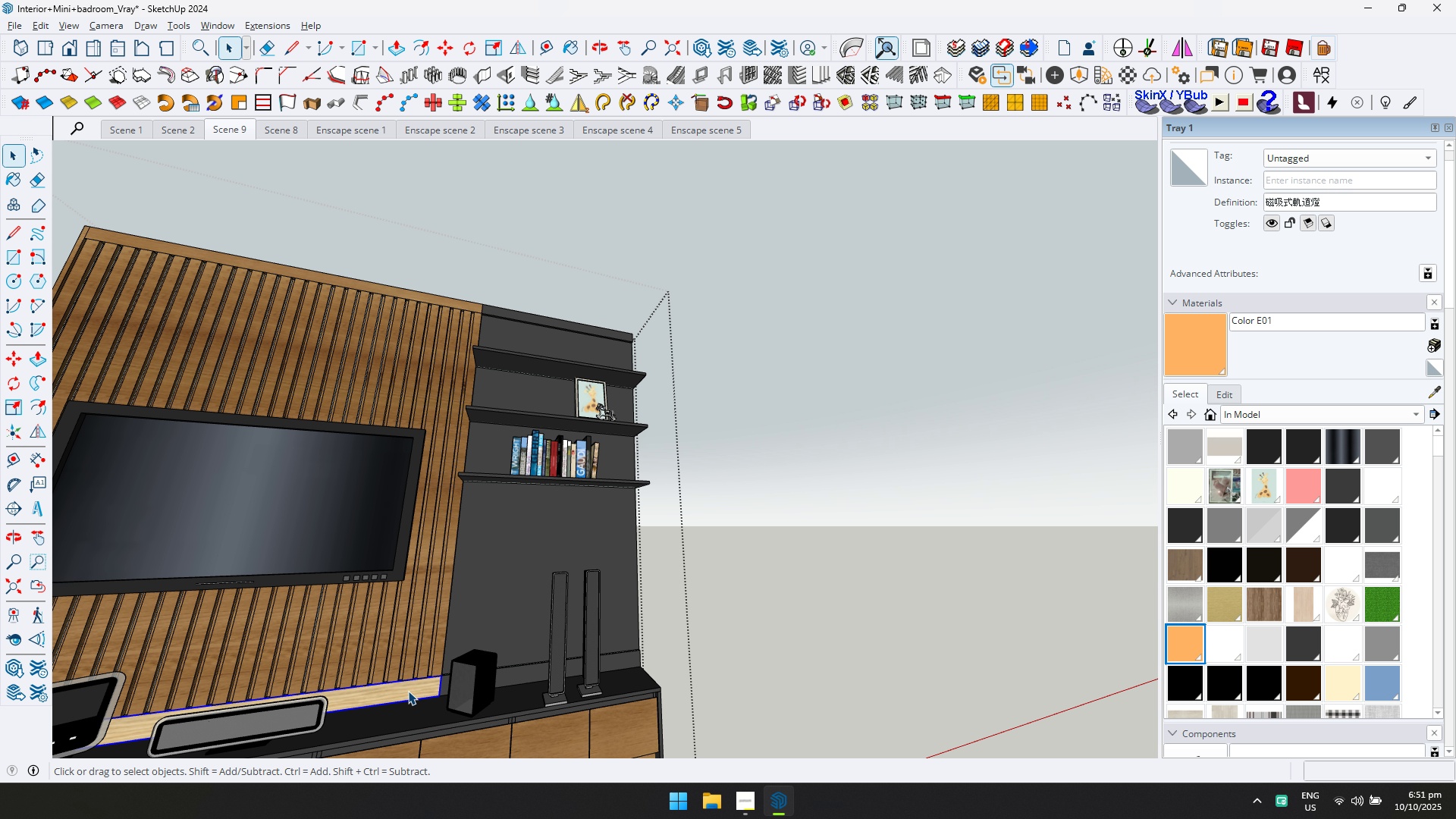 
triple_click([408, 691])
 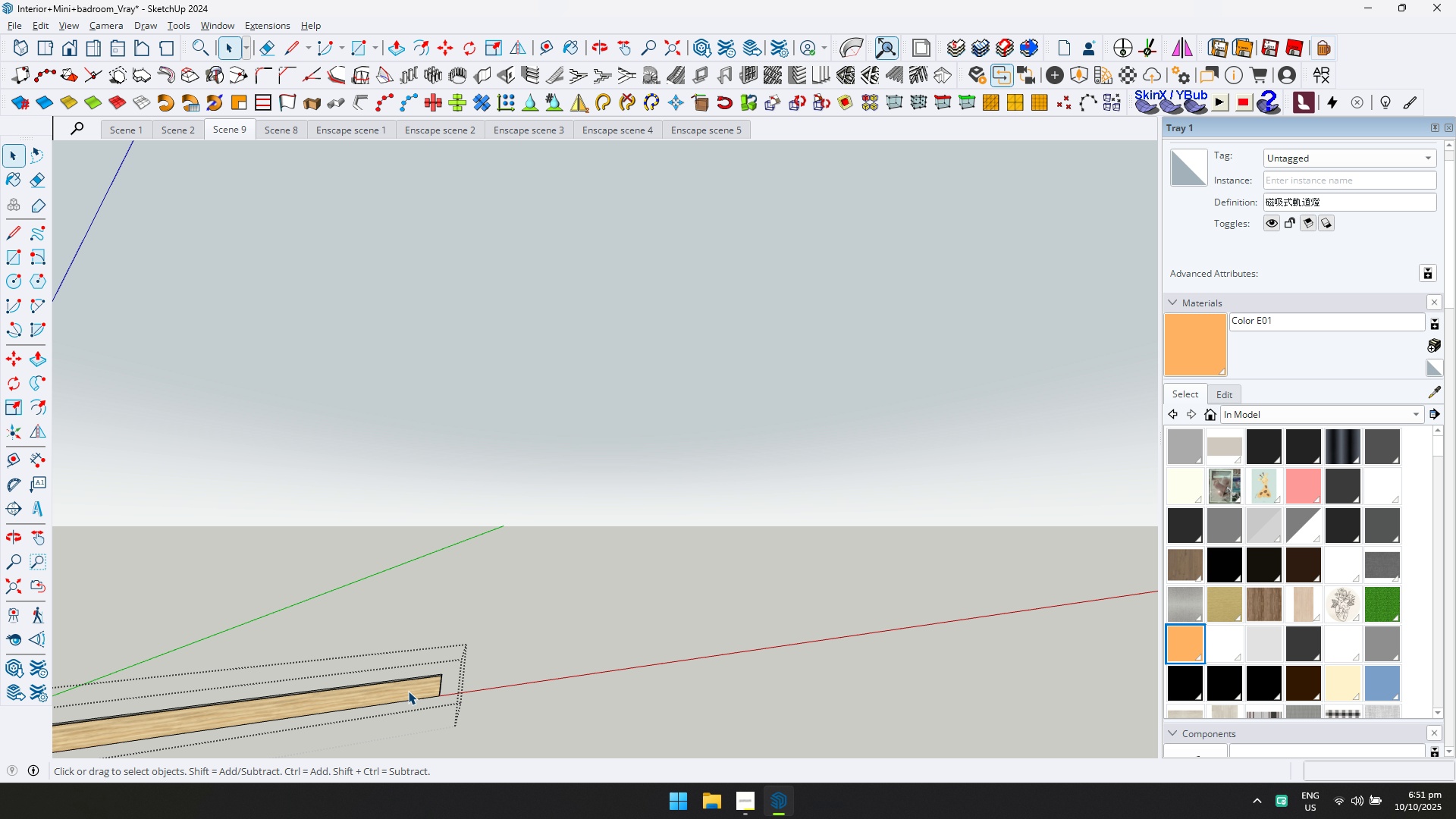 
triple_click([408, 691])
 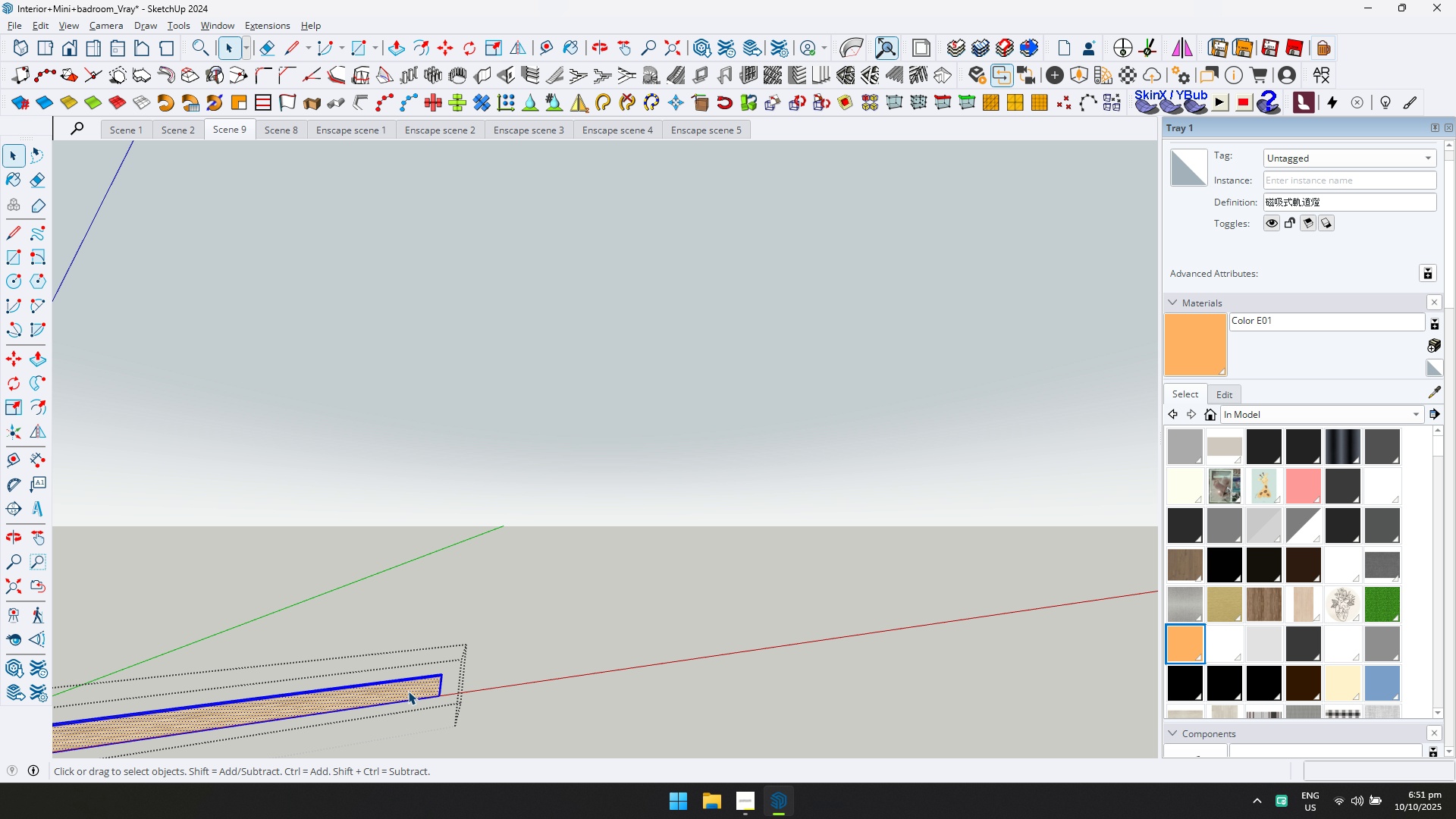 
triple_click([408, 691])
 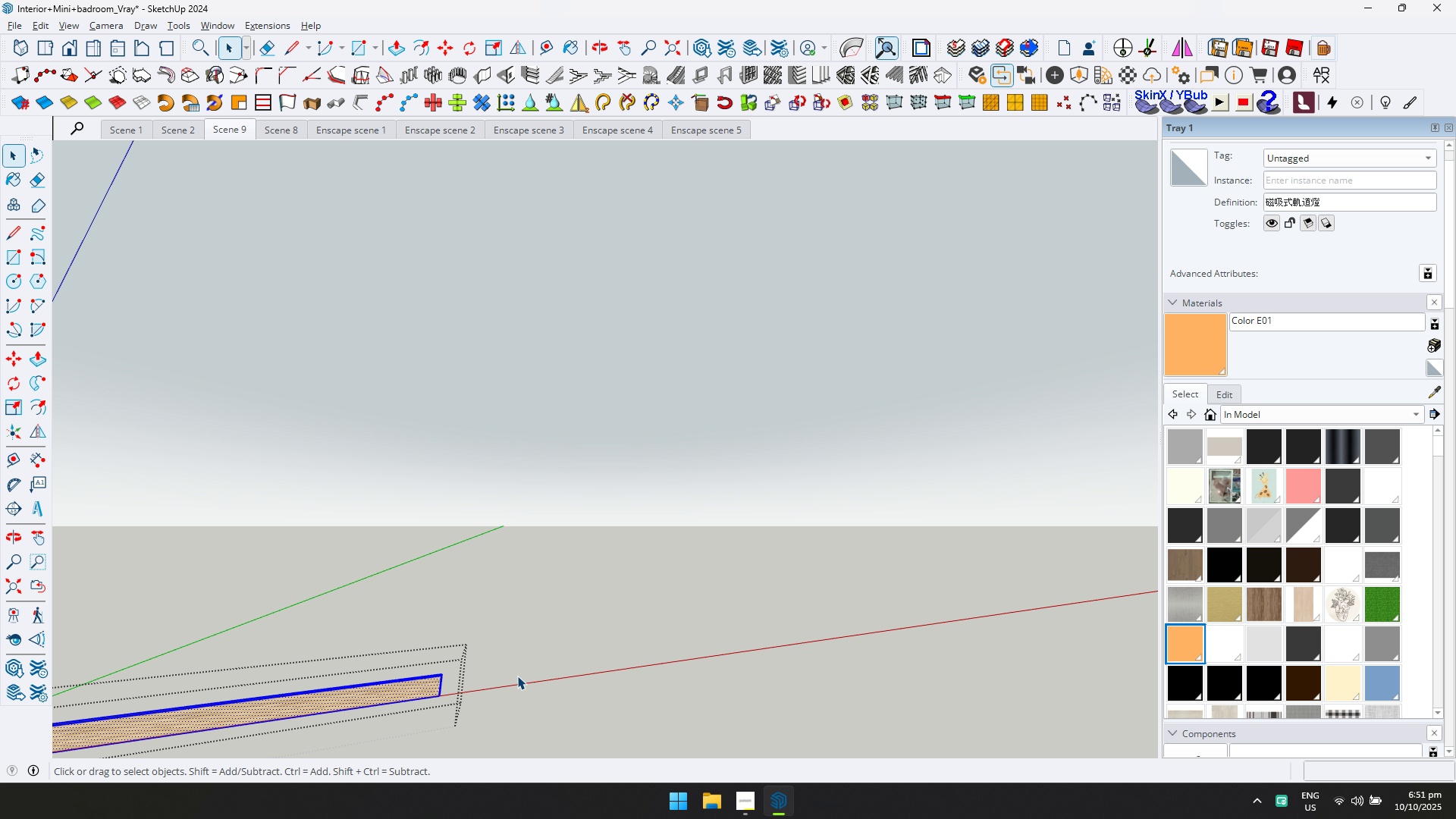 
key(Control+ControlLeft)
 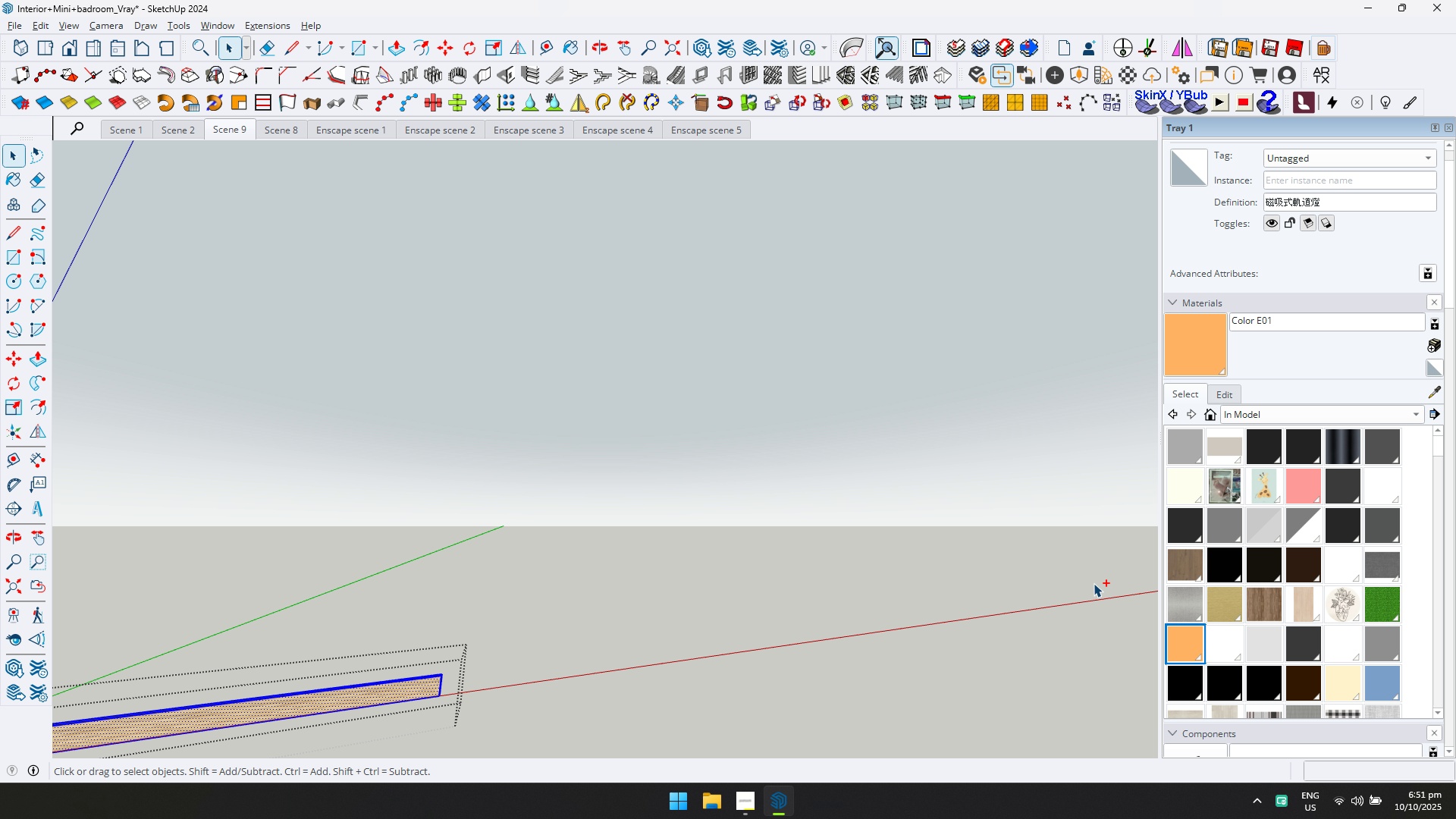 
key(Control+A)
 